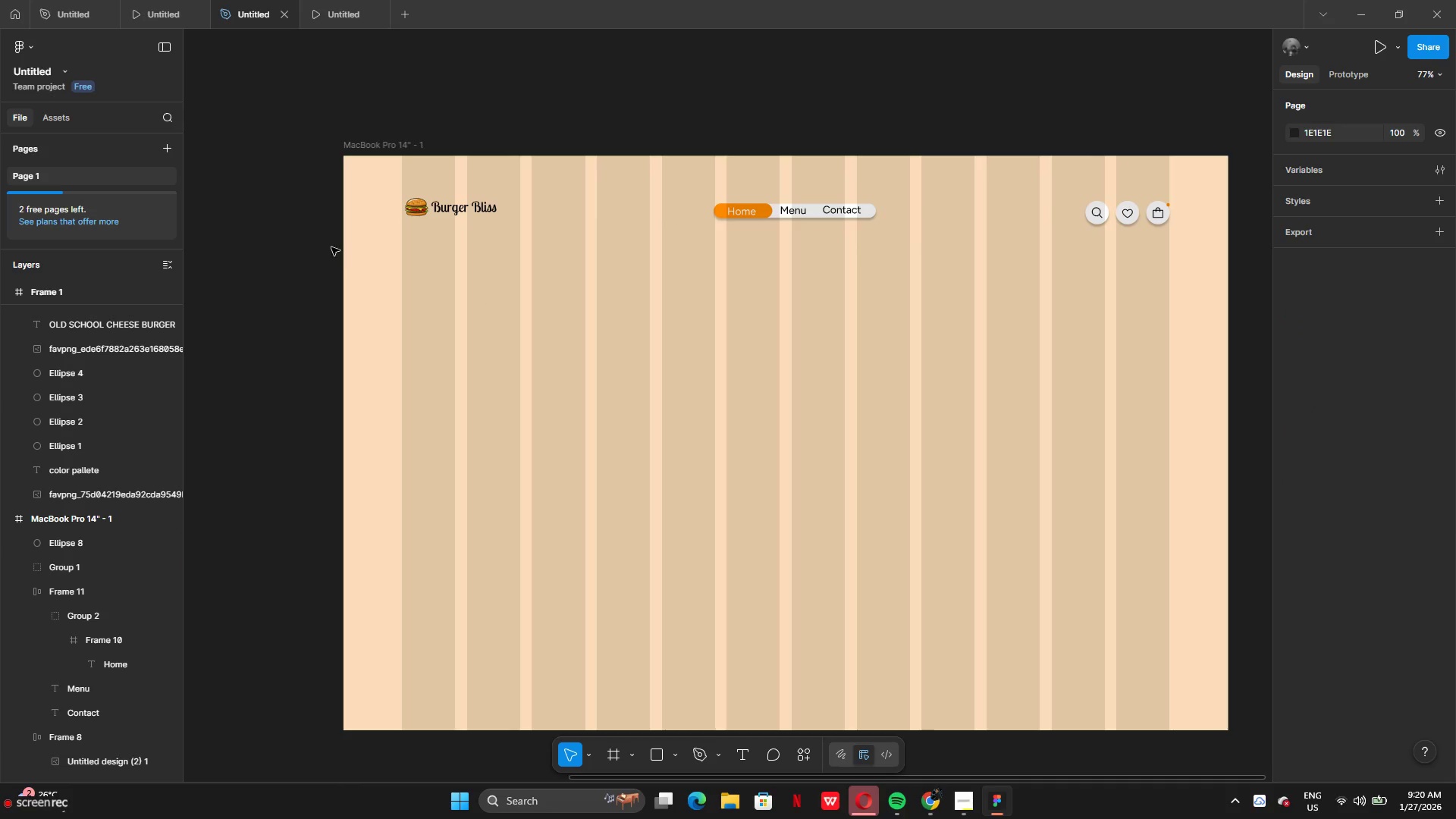 
left_click_drag(start_coordinate=[367, 207], to_coordinate=[1172, 229])
 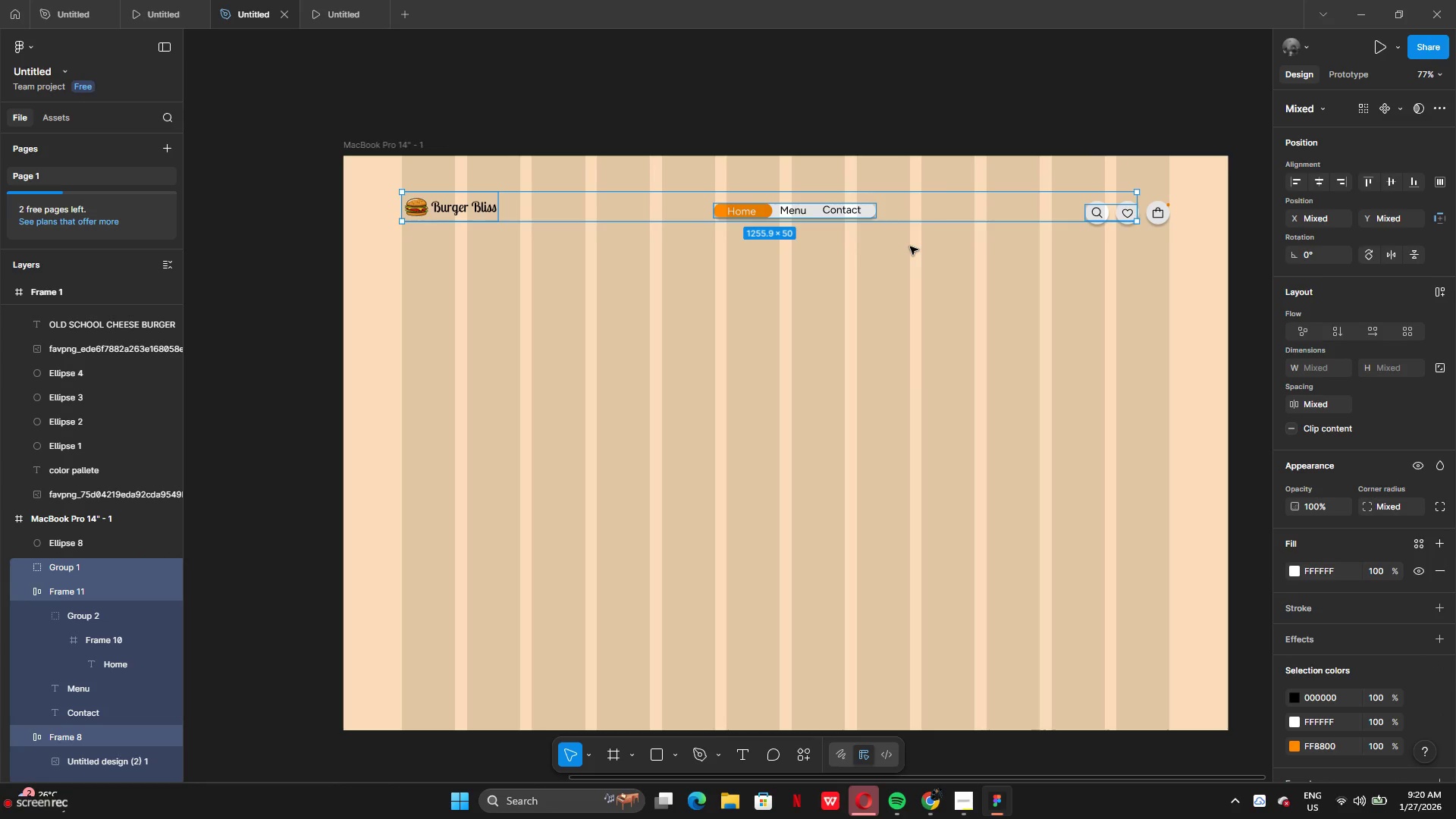 
key(Shift+A)
 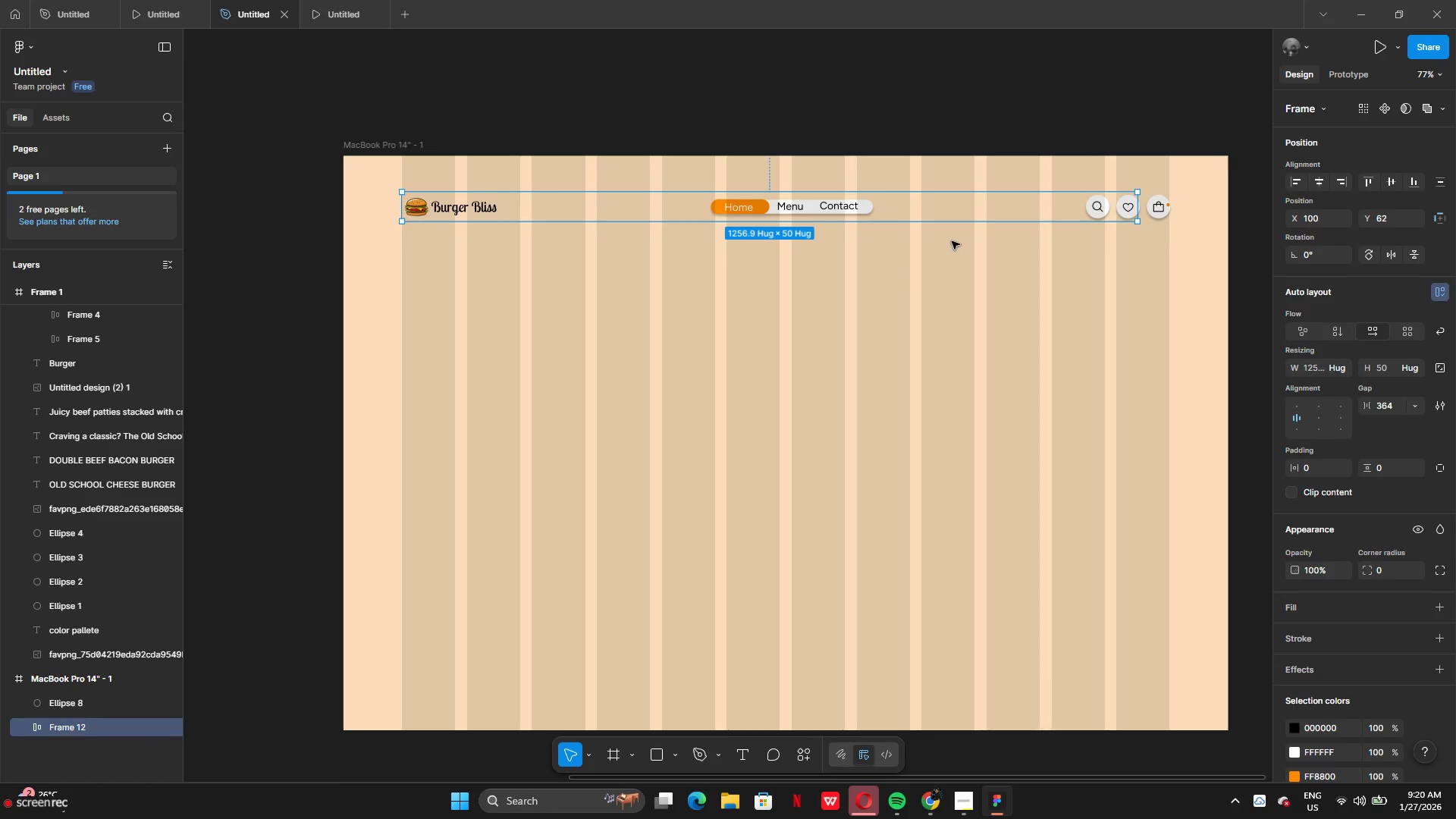 
key(Control+Z)
 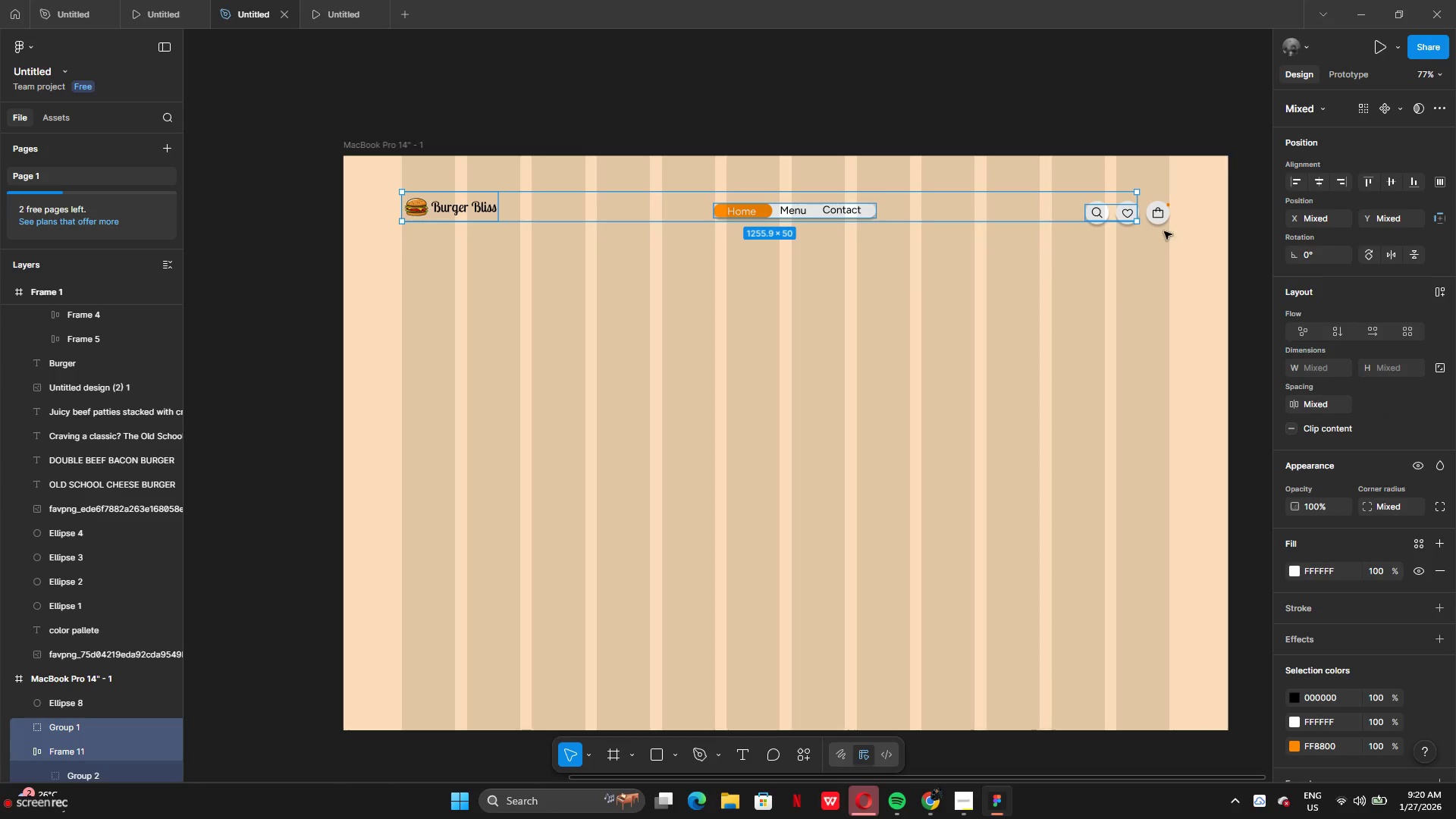 
left_click([1181, 228])
 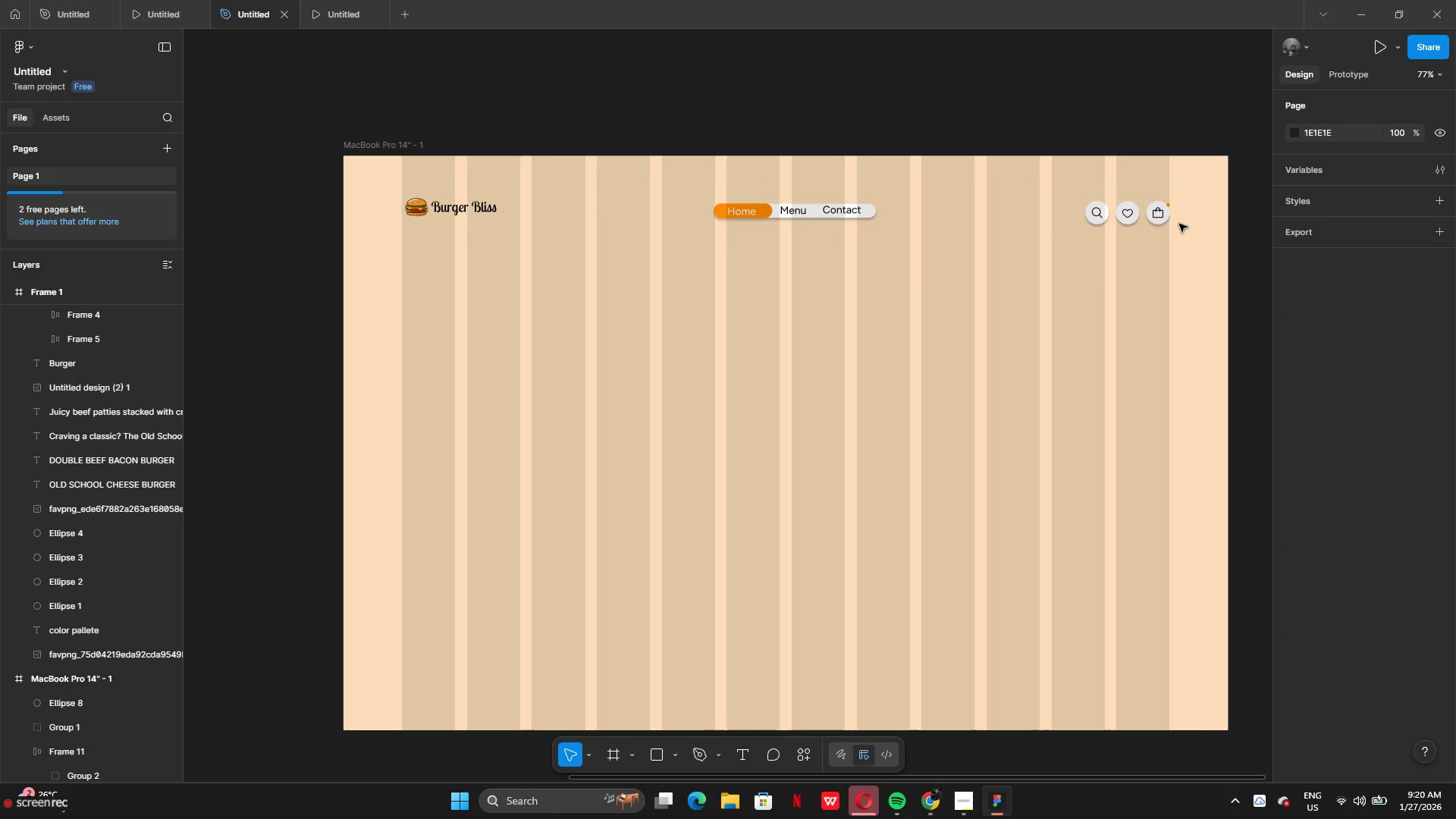 
left_click_drag(start_coordinate=[1179, 224], to_coordinate=[398, 193])
 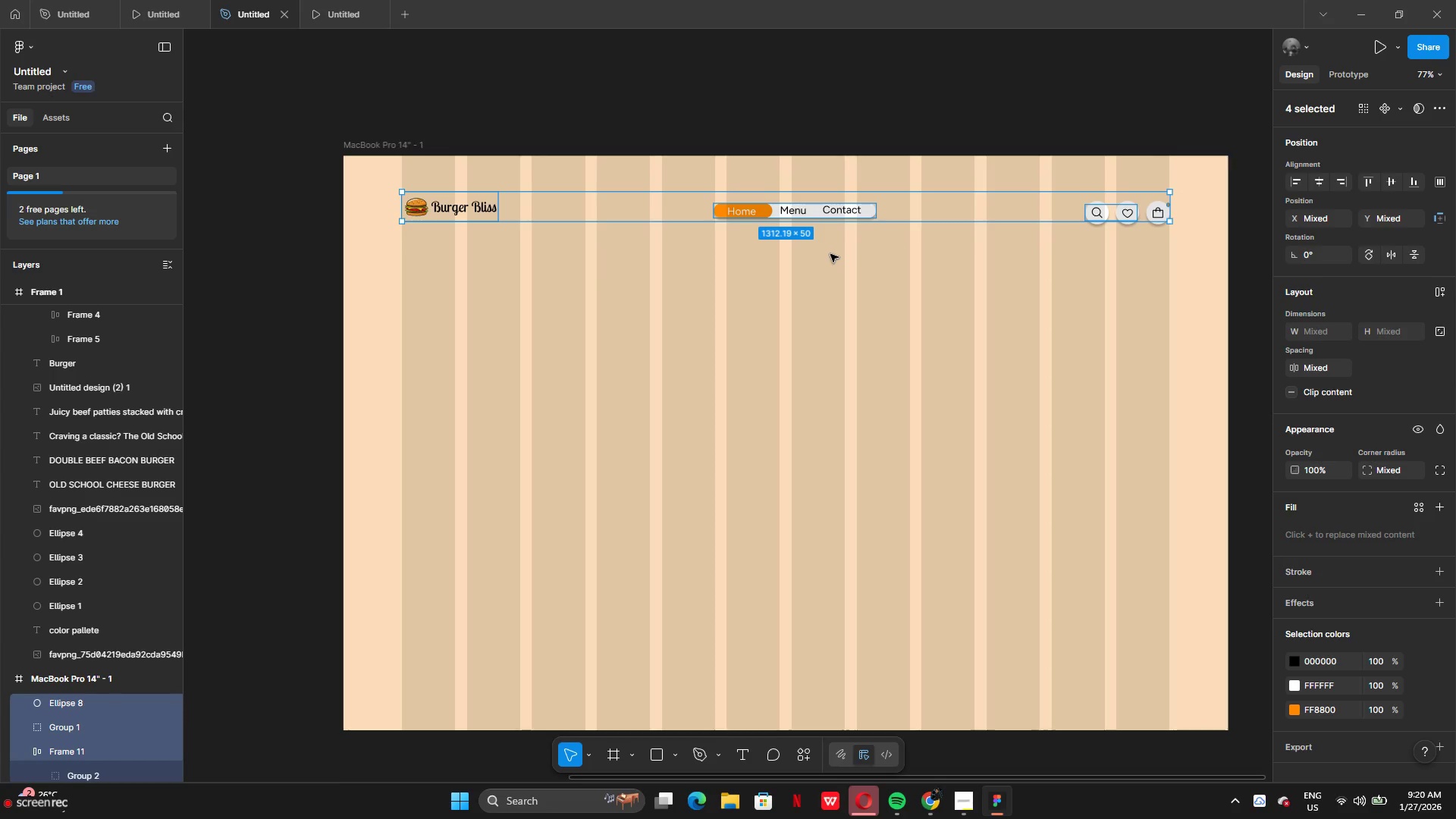 
key(Shift+A)
 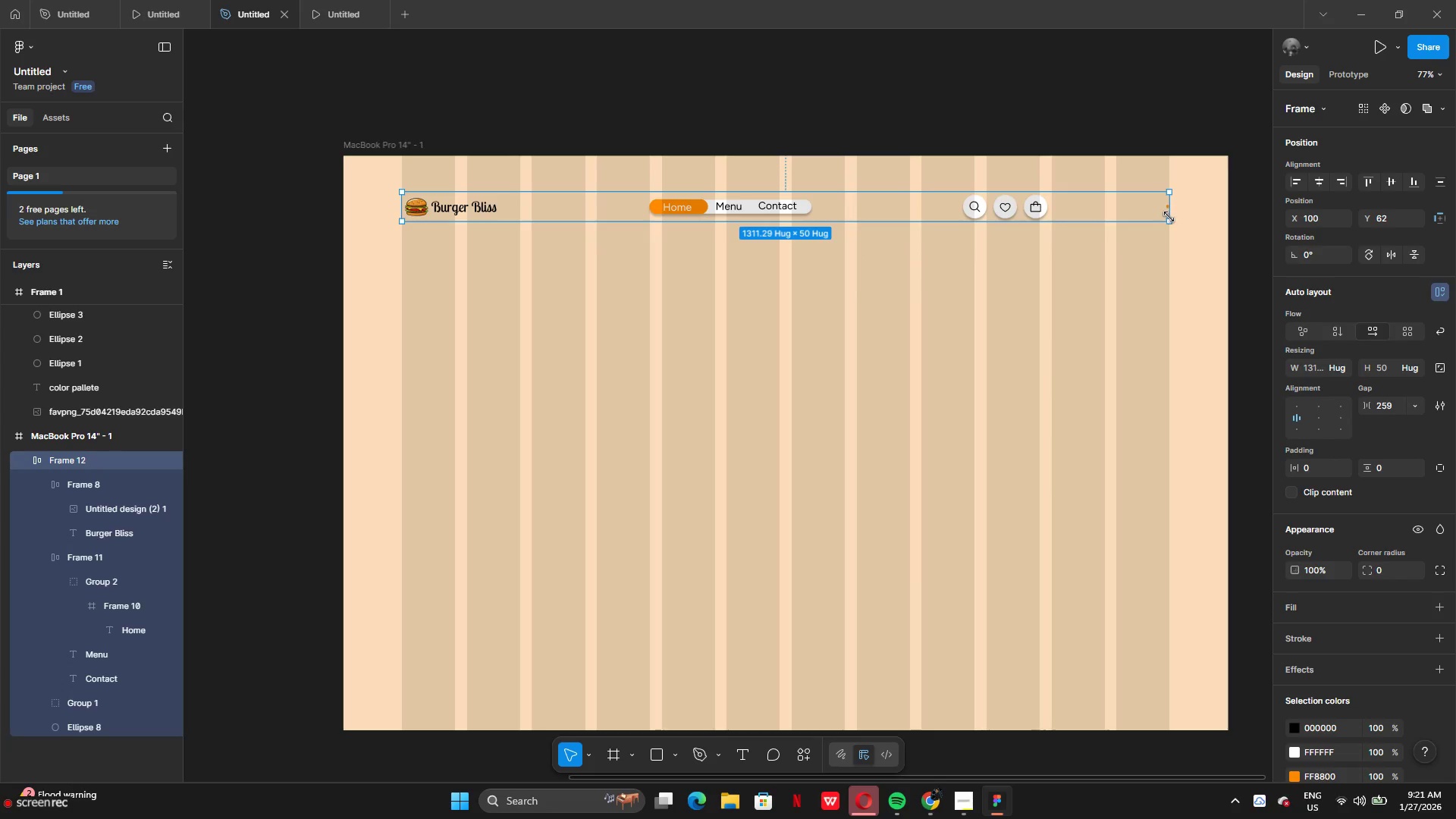 
wait(9.67)
 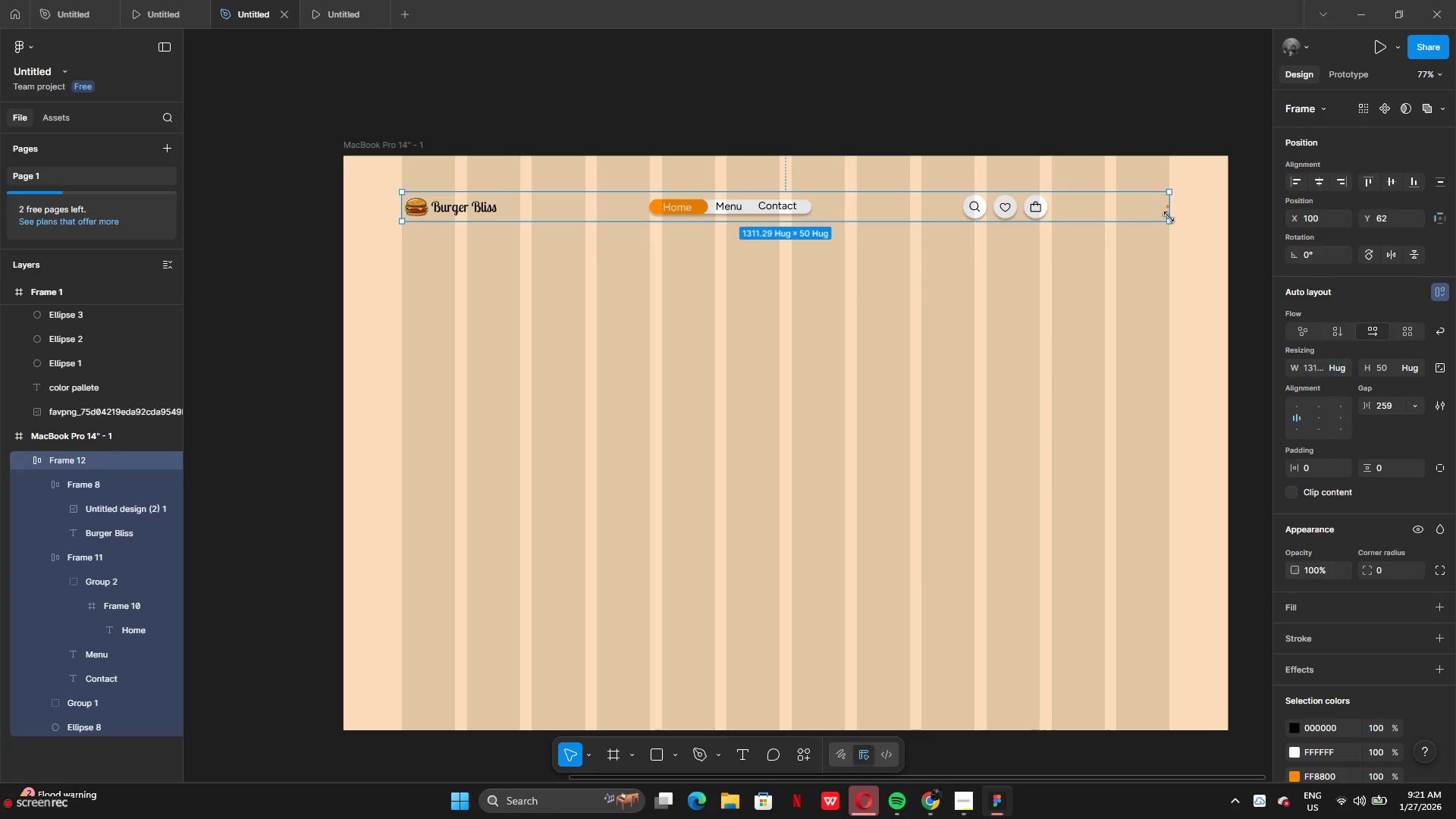 
left_click([1315, 419])
 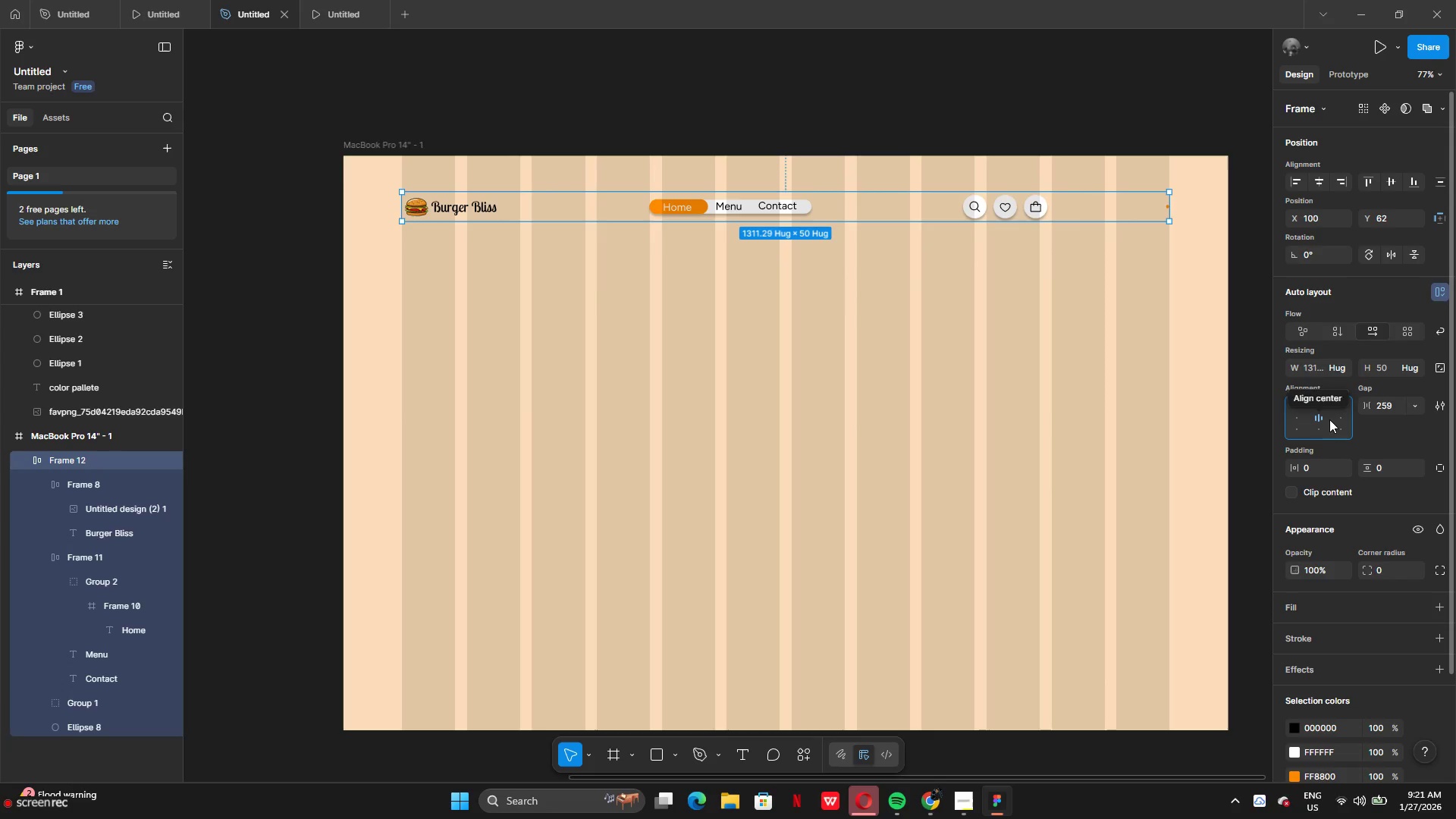 
left_click([1335, 419])
 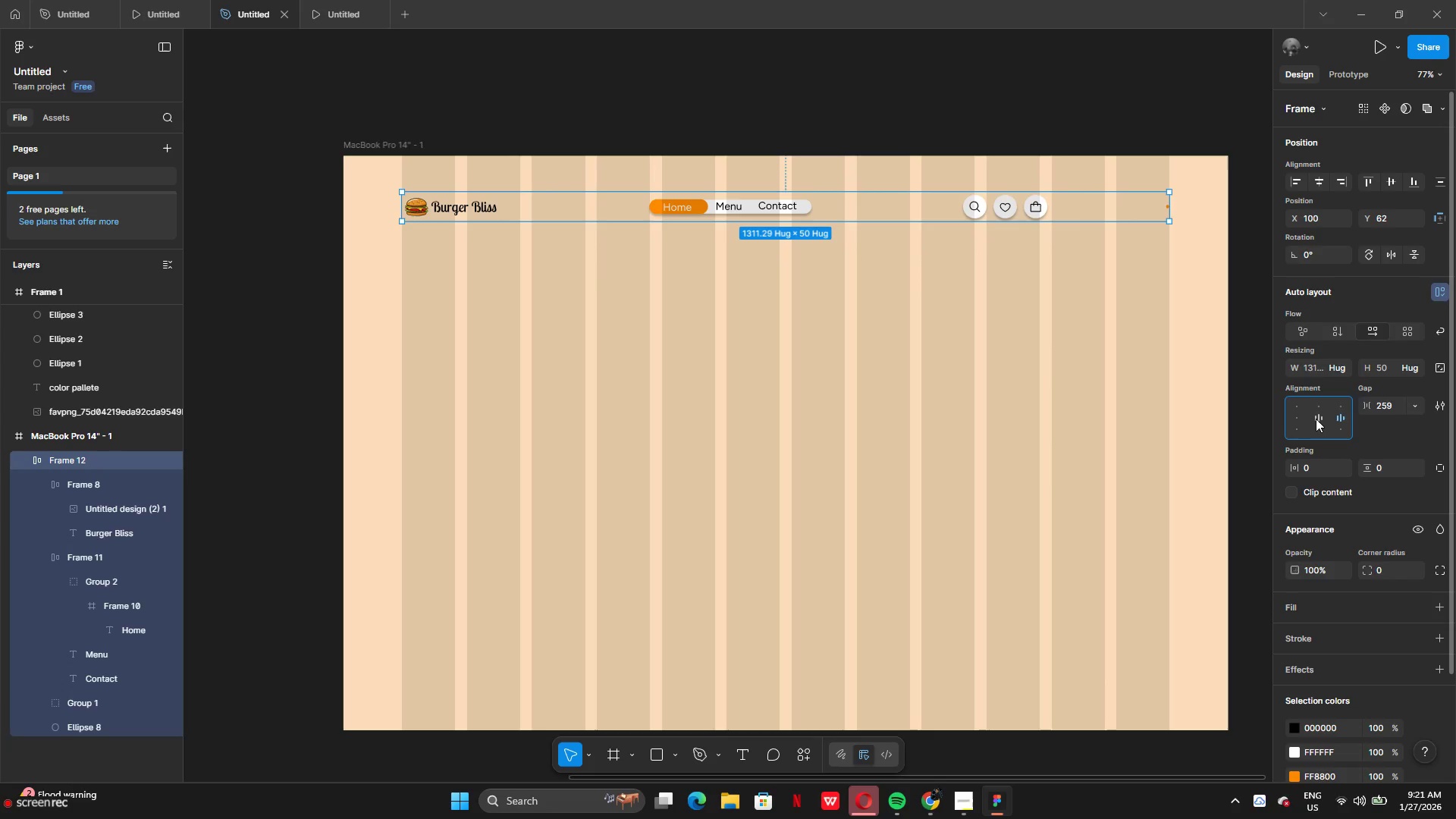 
left_click([1316, 419])
 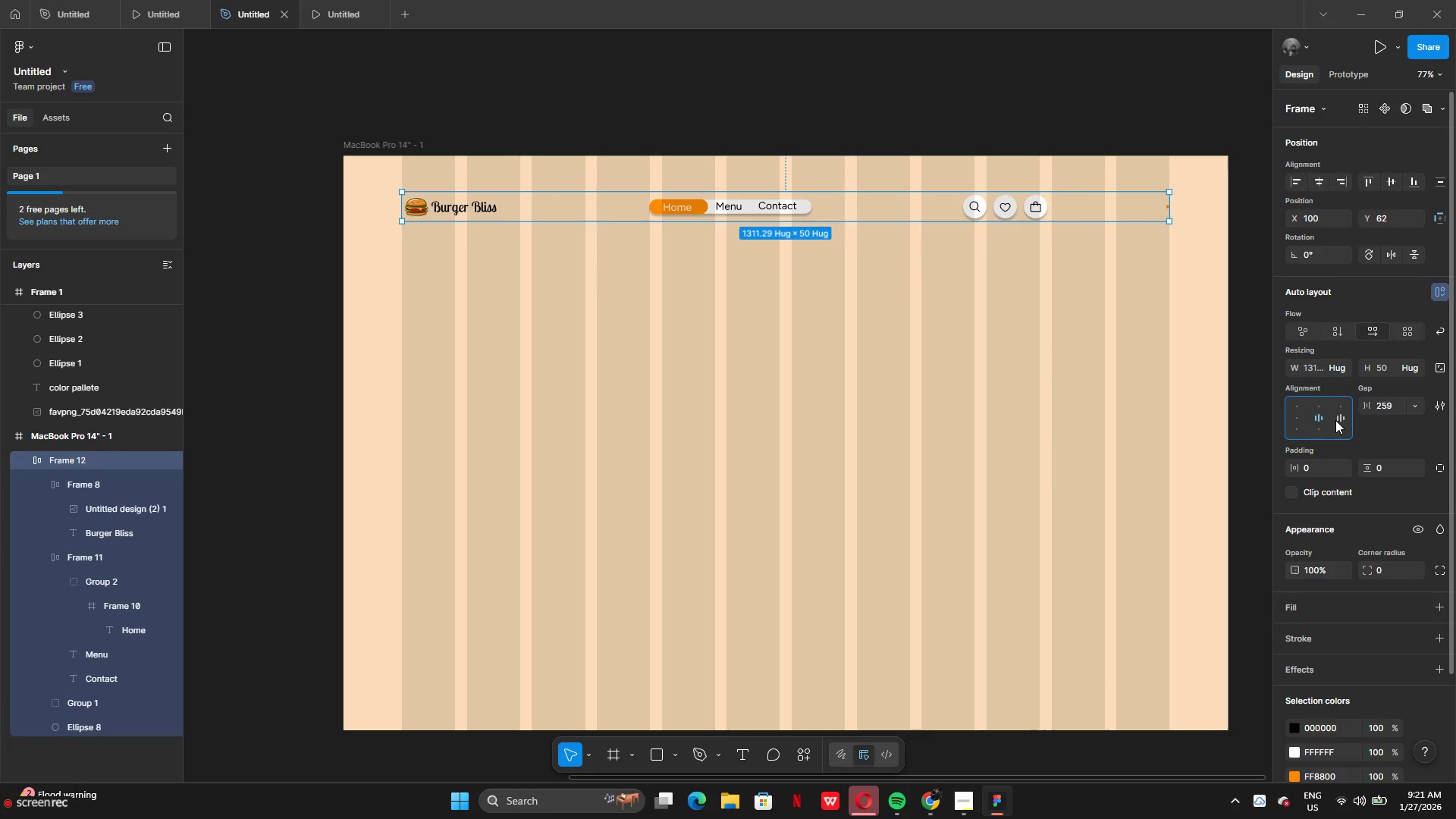 
left_click([1335, 420])
 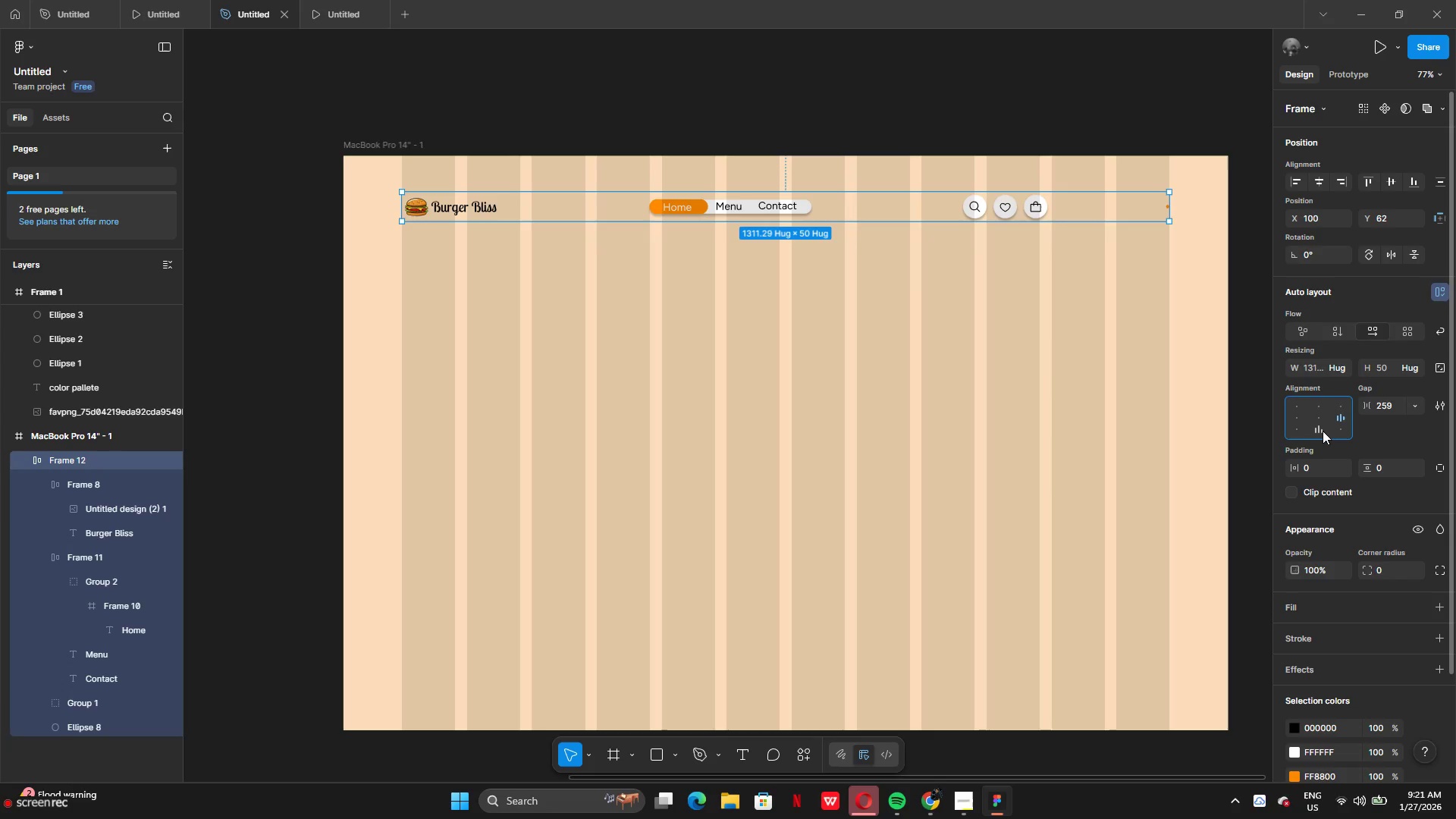 
wait(5.92)
 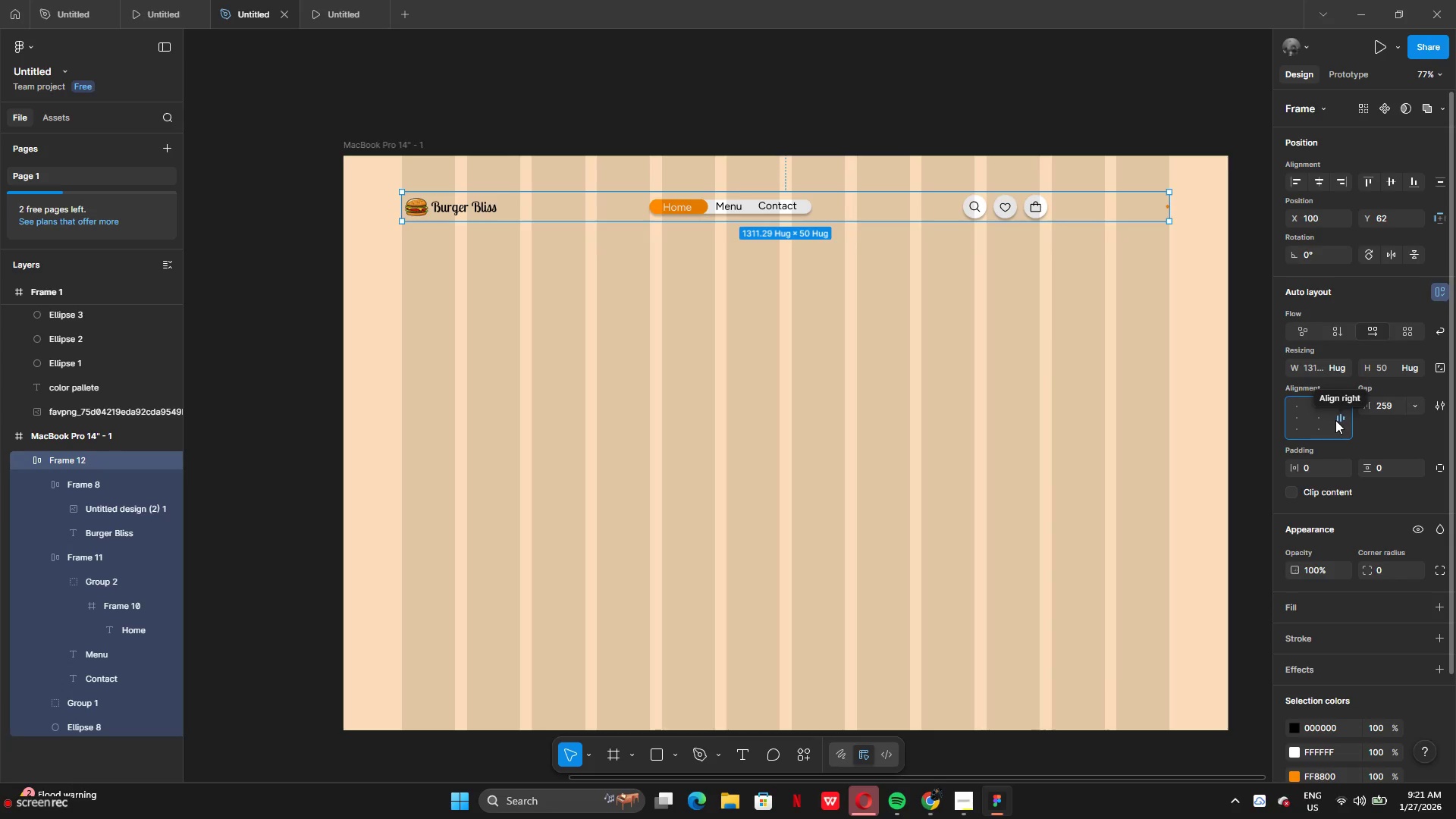 
left_click([1326, 418])
 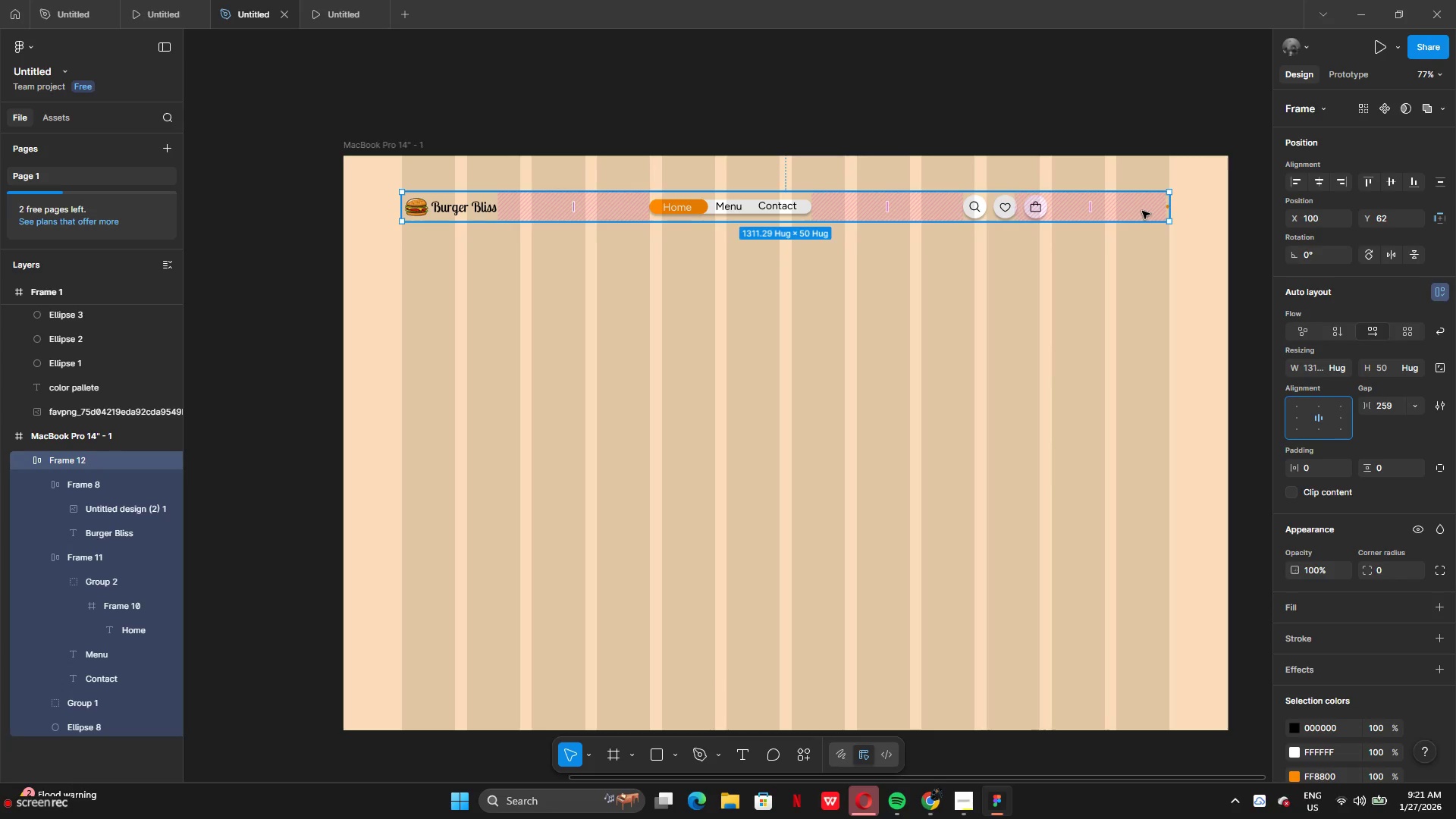 
key(Control+Z)
 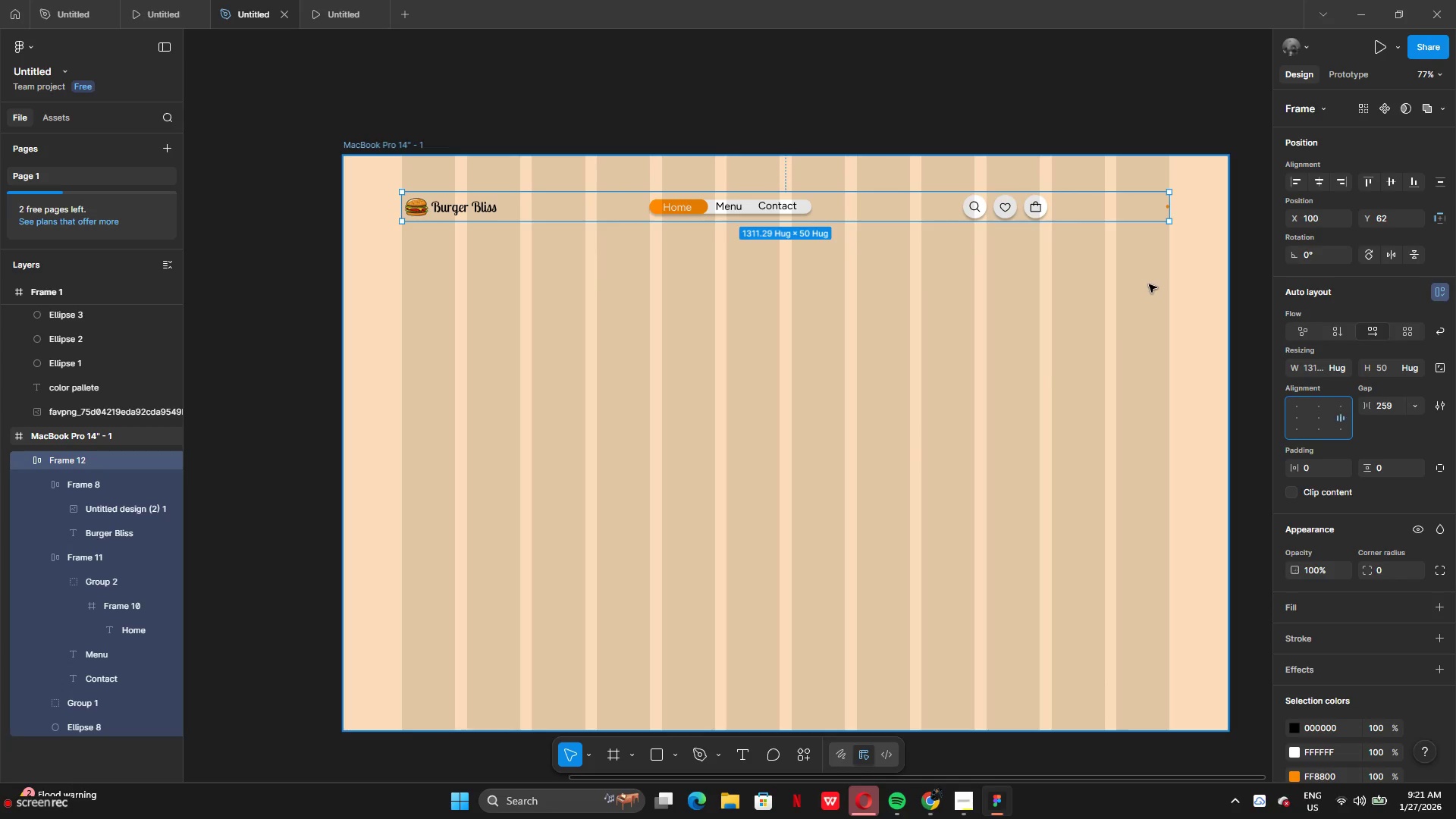 
key(Control+Z)
 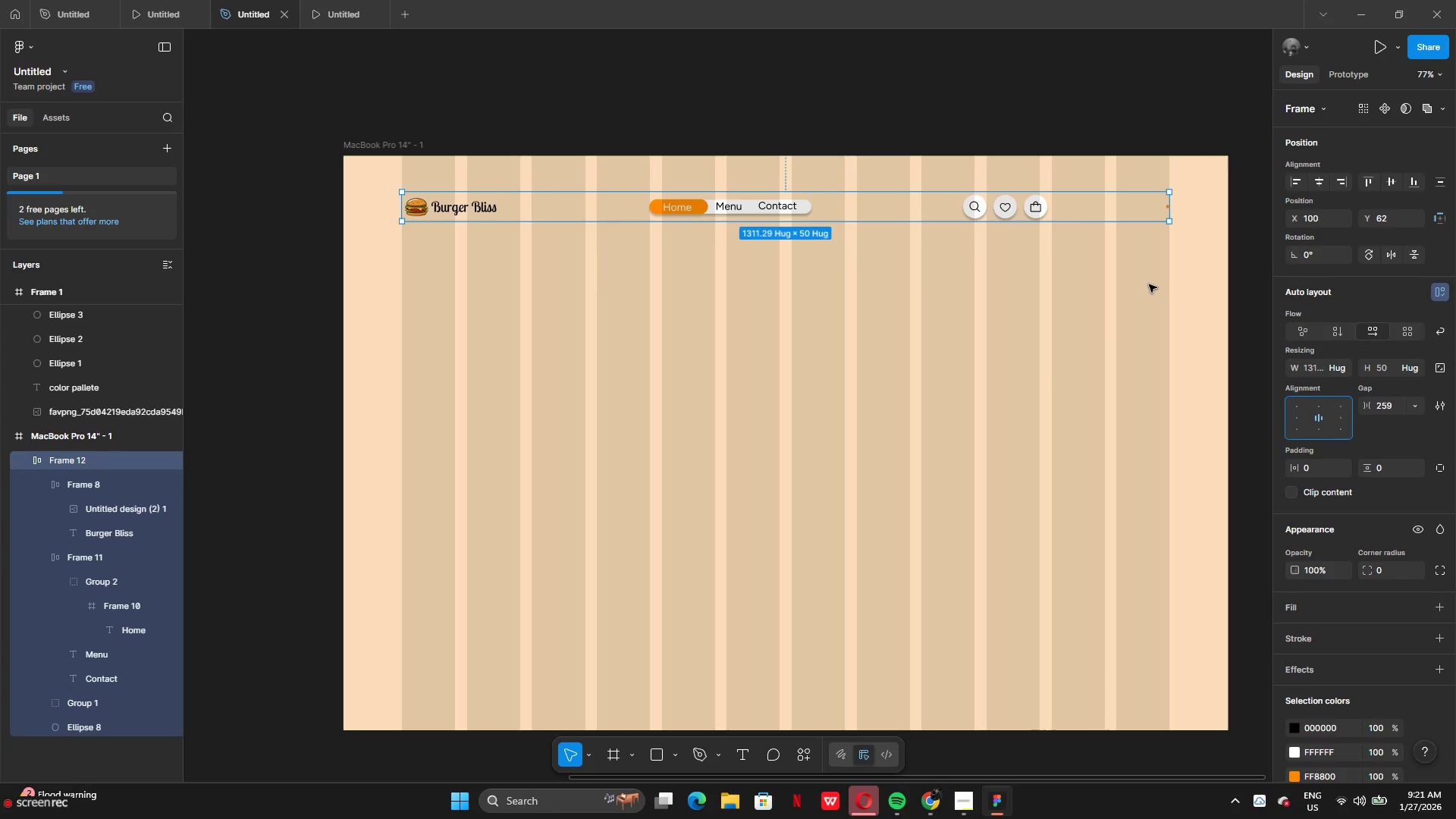 
key(Control+Z)
 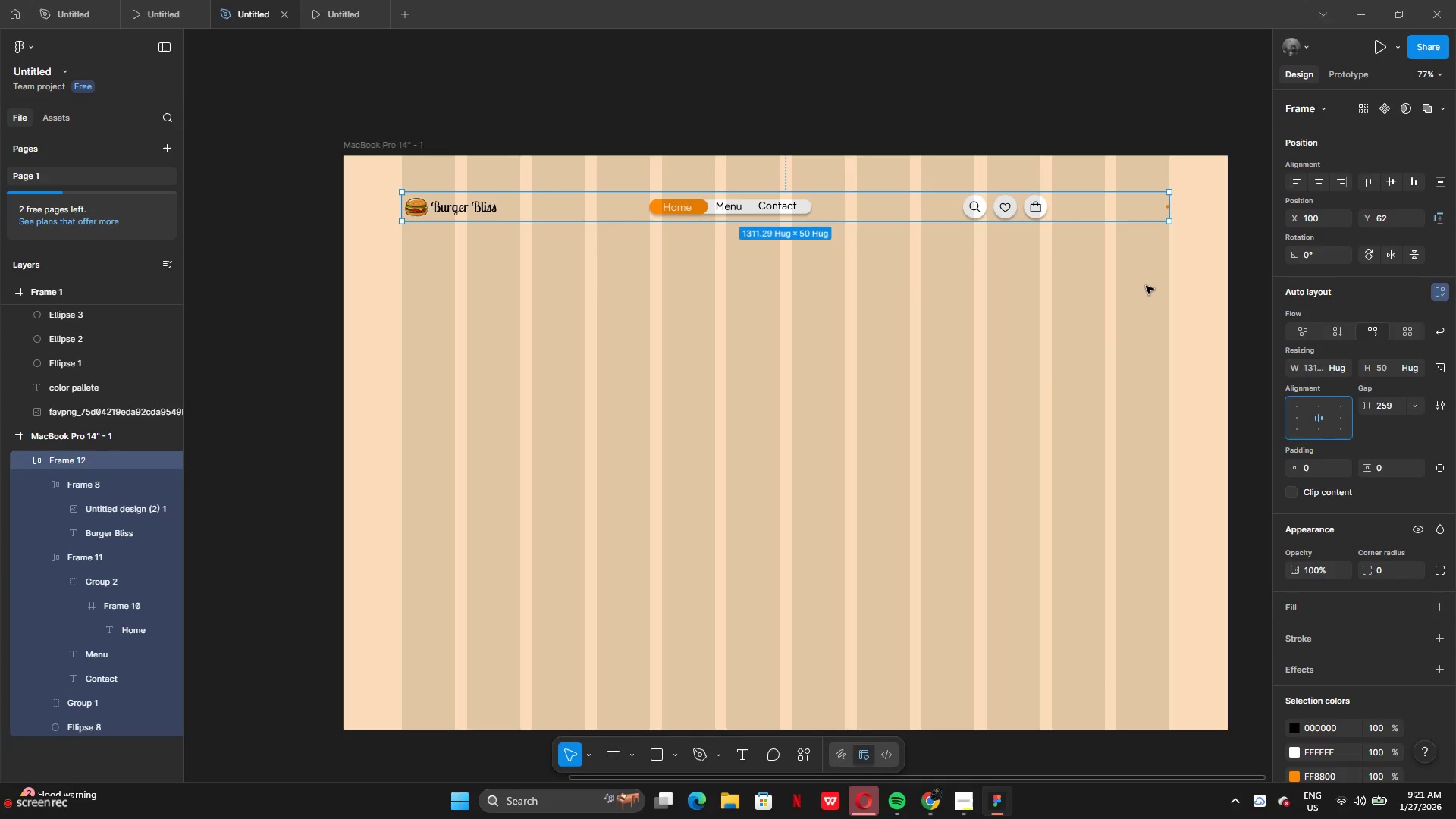 
key(Control+Z)
 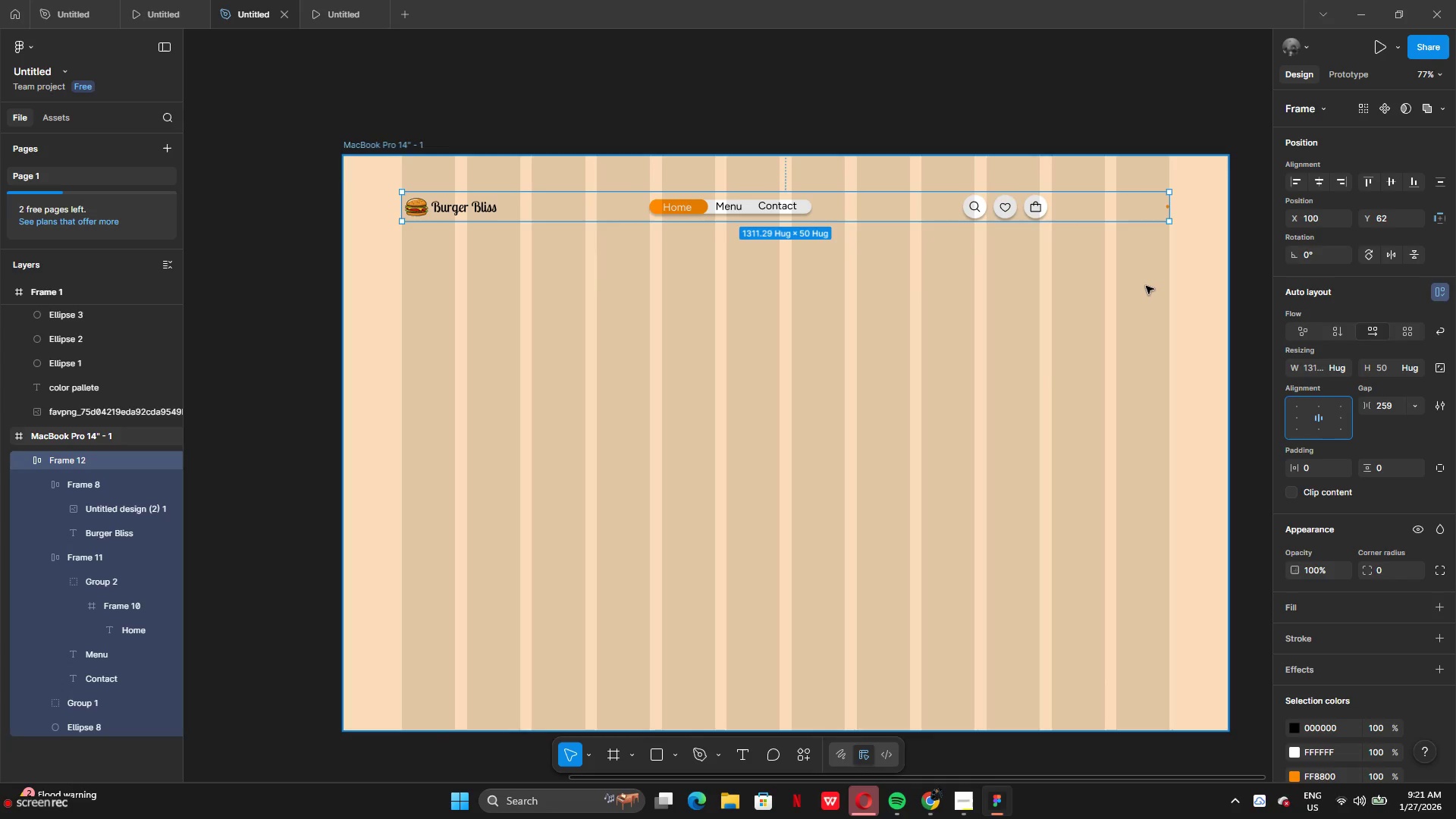 
key(Control+Z)
 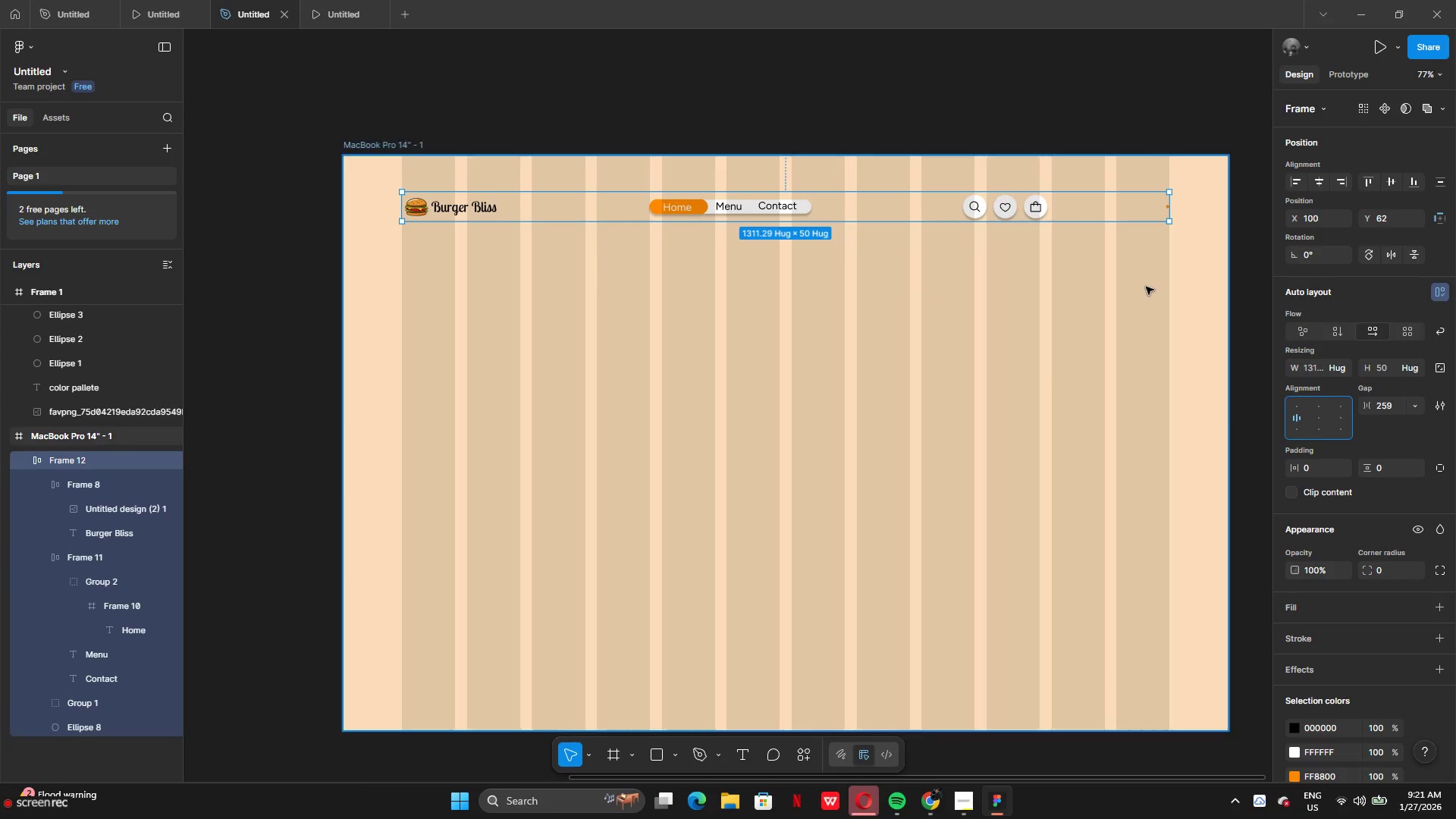 
key(Control+Z)
 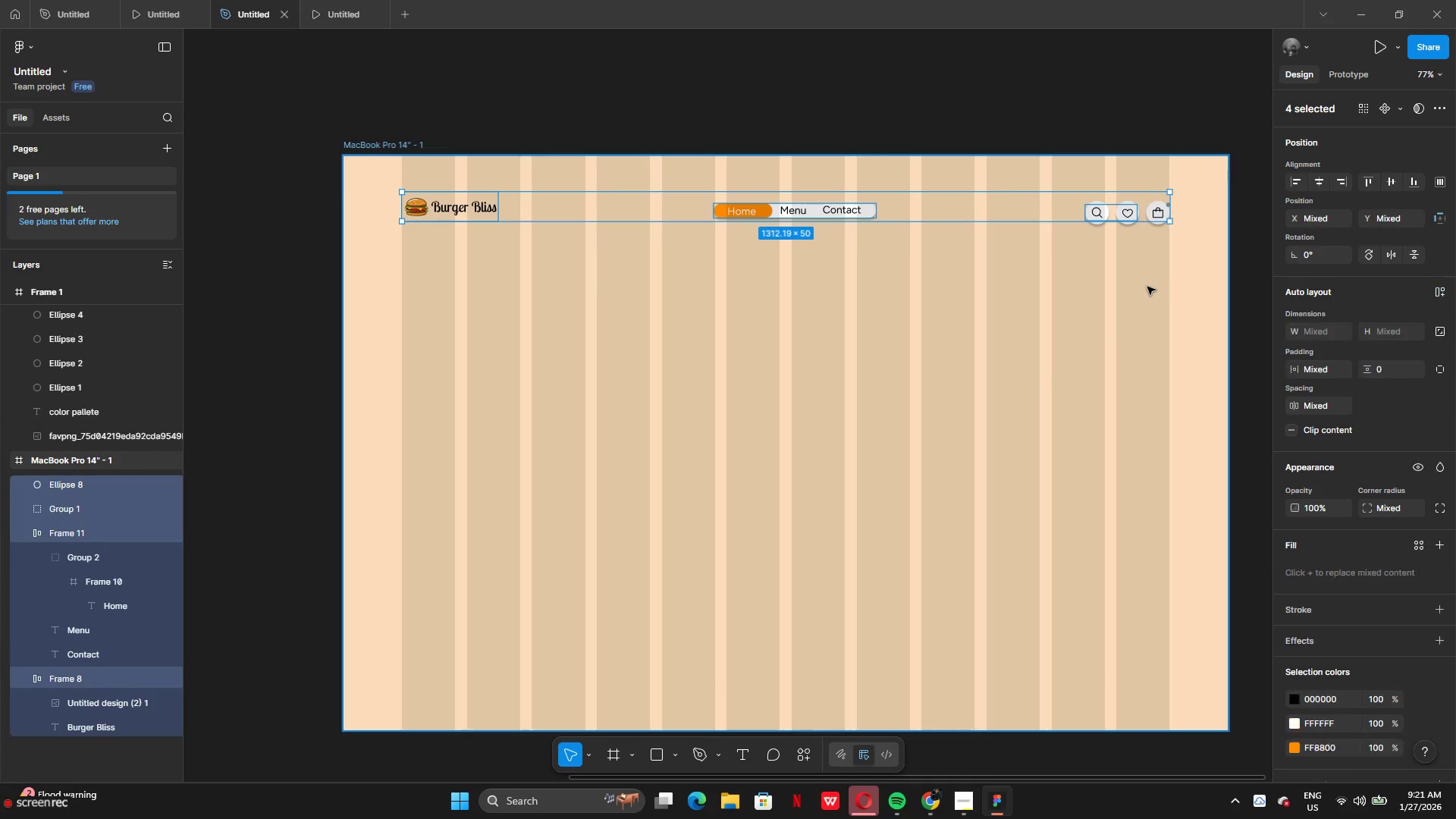 
key(Control+Z)
 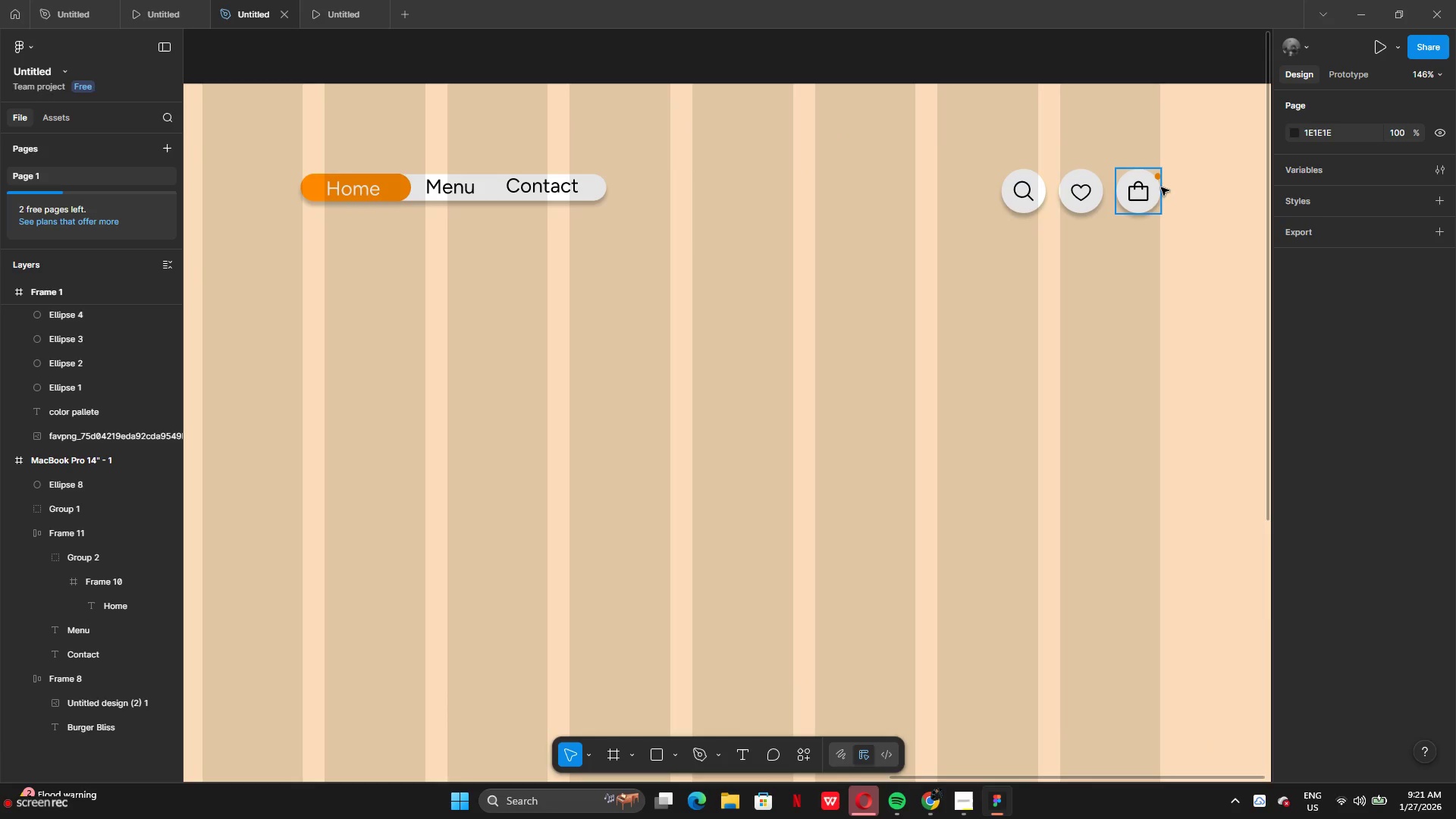 
left_click([1158, 177])
 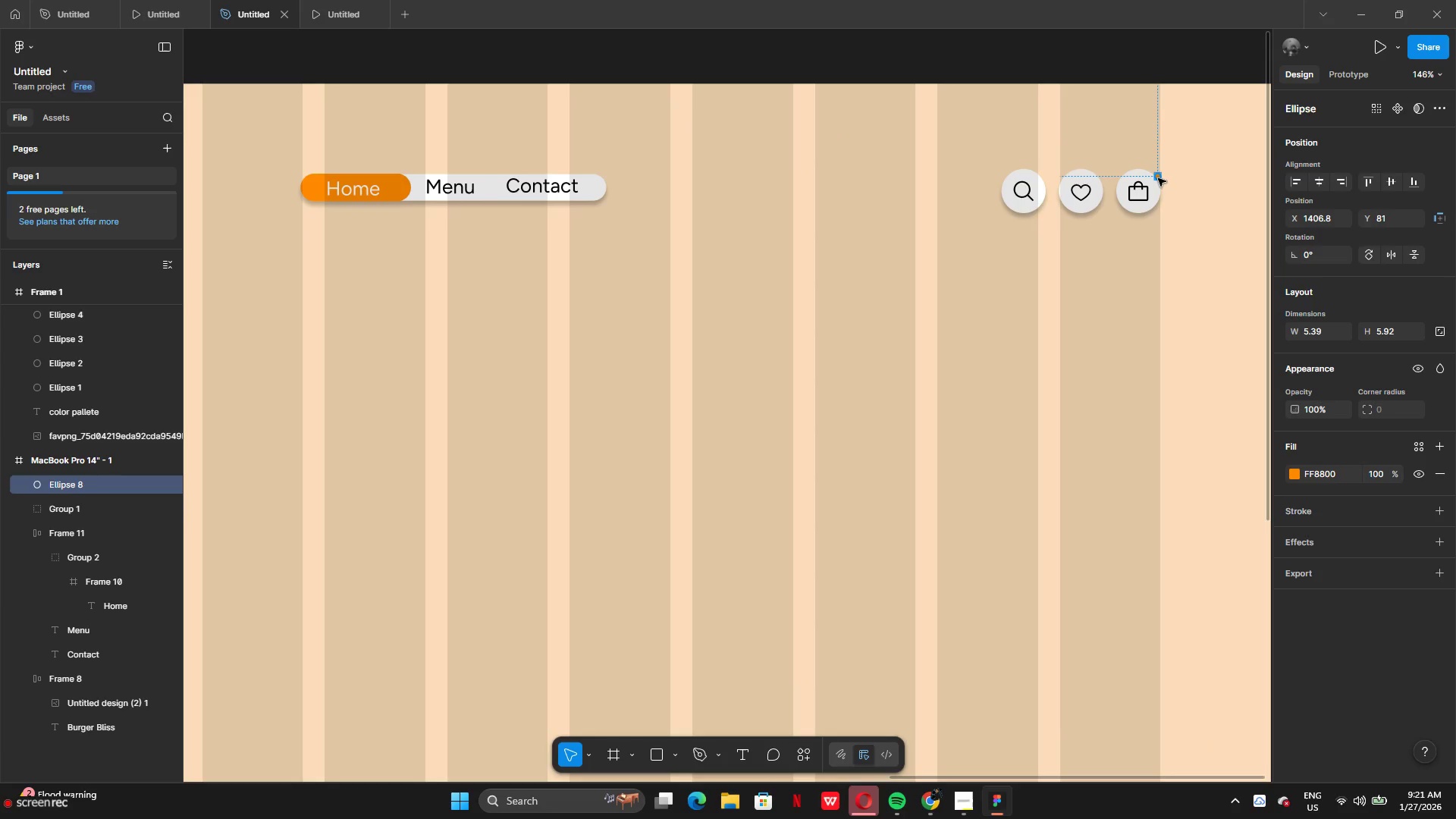 
left_click_drag(start_coordinate=[1158, 178], to_coordinate=[1132, 409])
 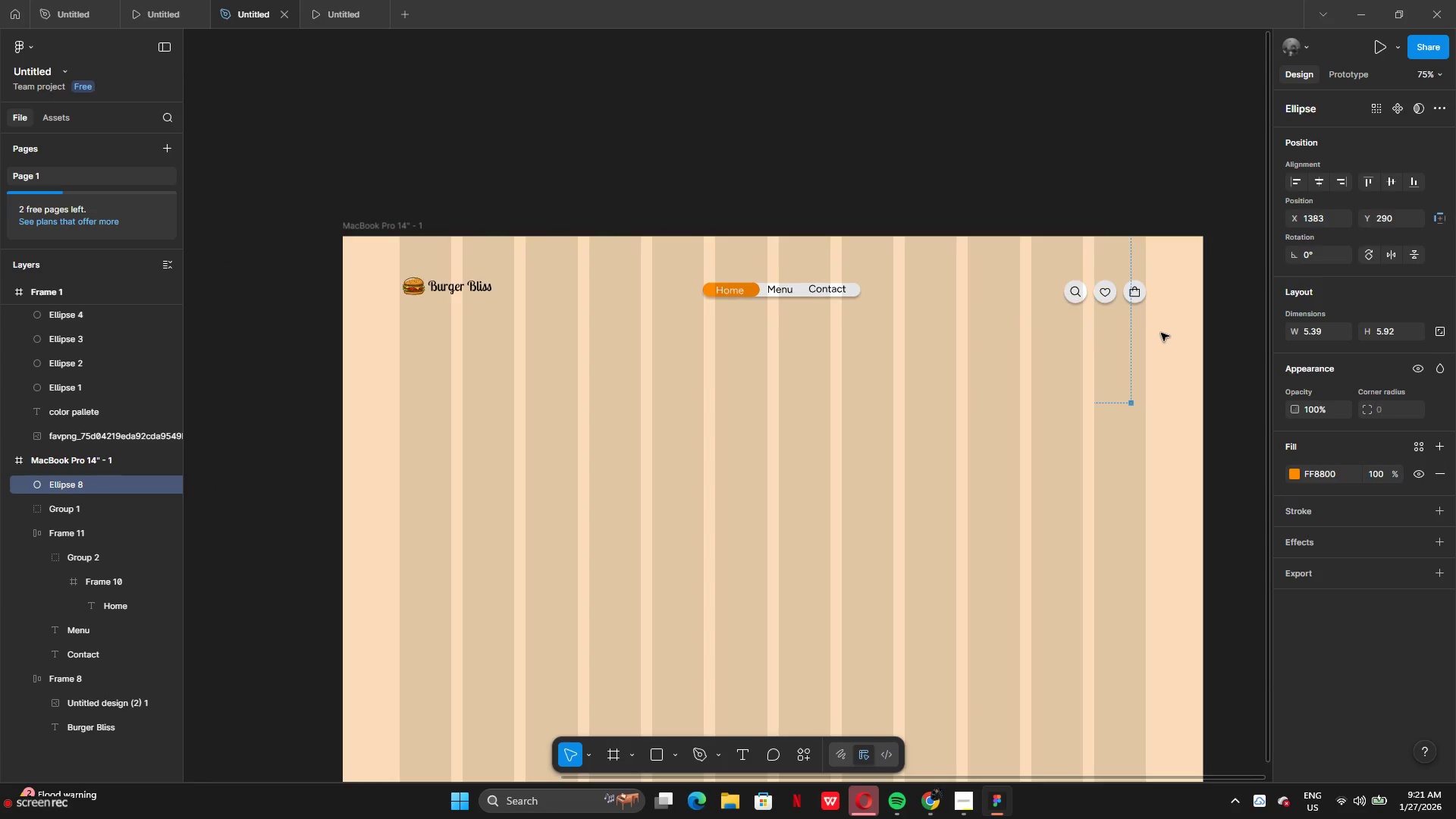 
left_click_drag(start_coordinate=[1161, 333], to_coordinate=[364, 260])
 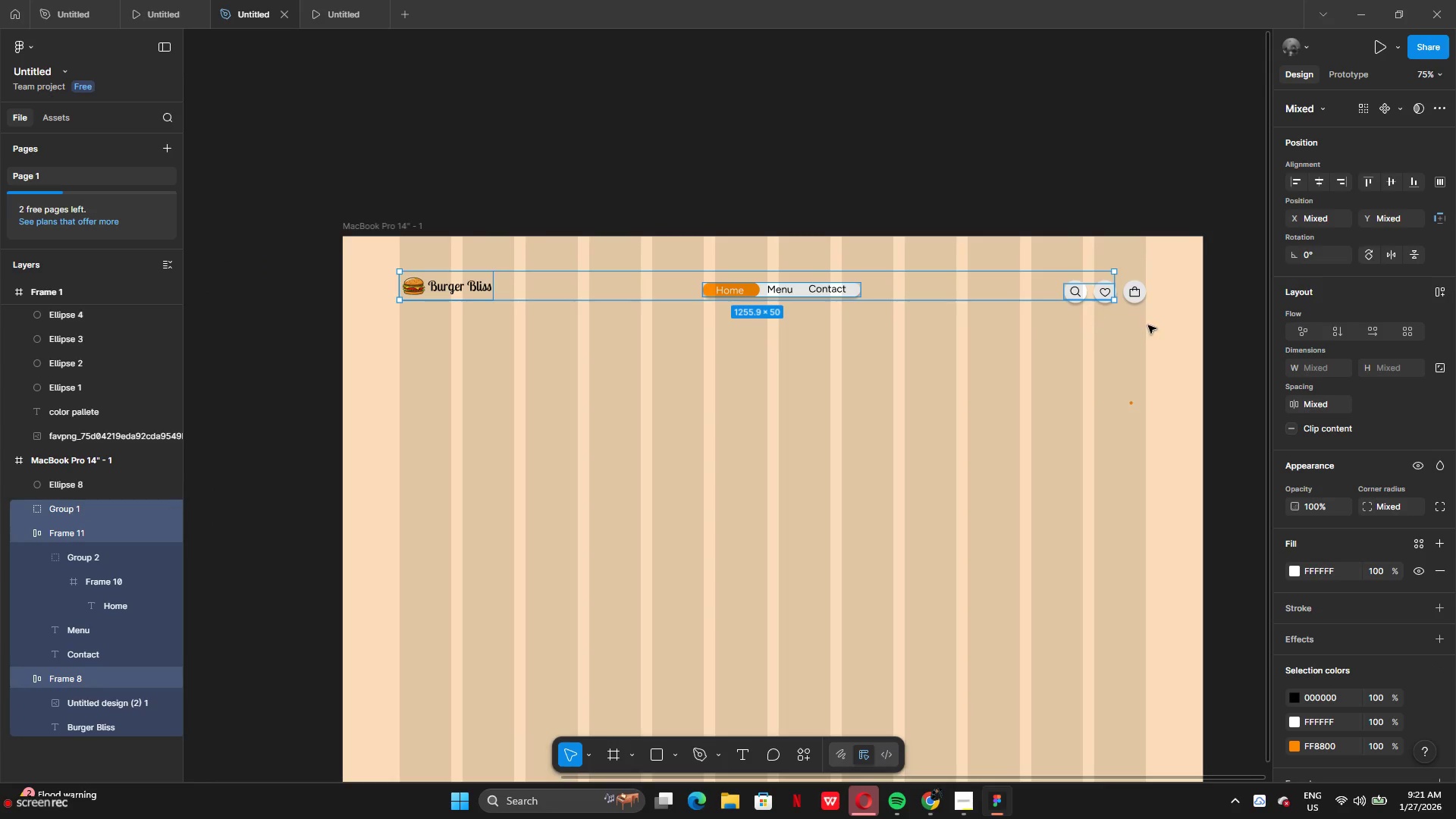 
left_click([1152, 328])
 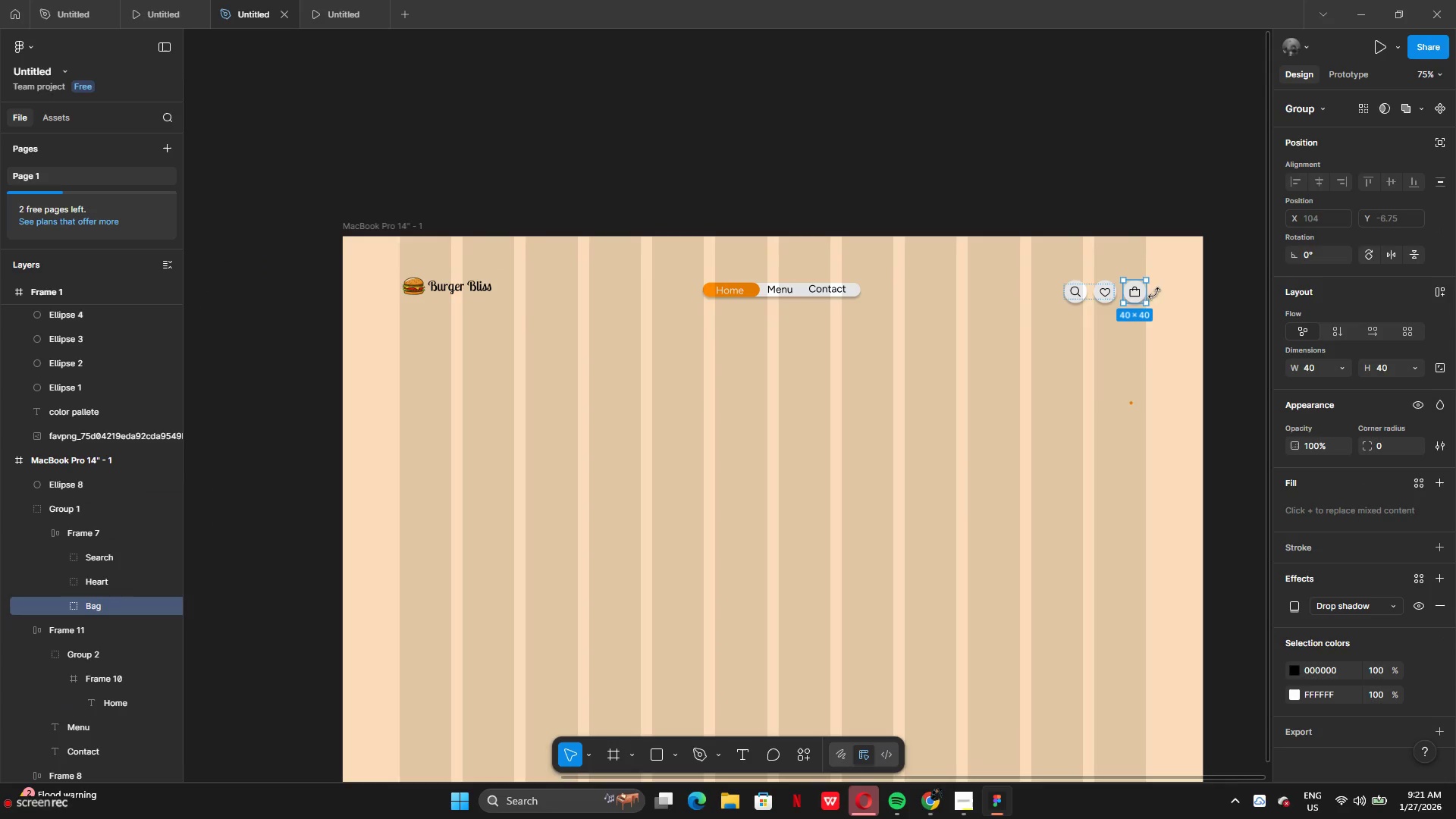 
left_click_drag(start_coordinate=[1168, 295], to_coordinate=[682, 258])
 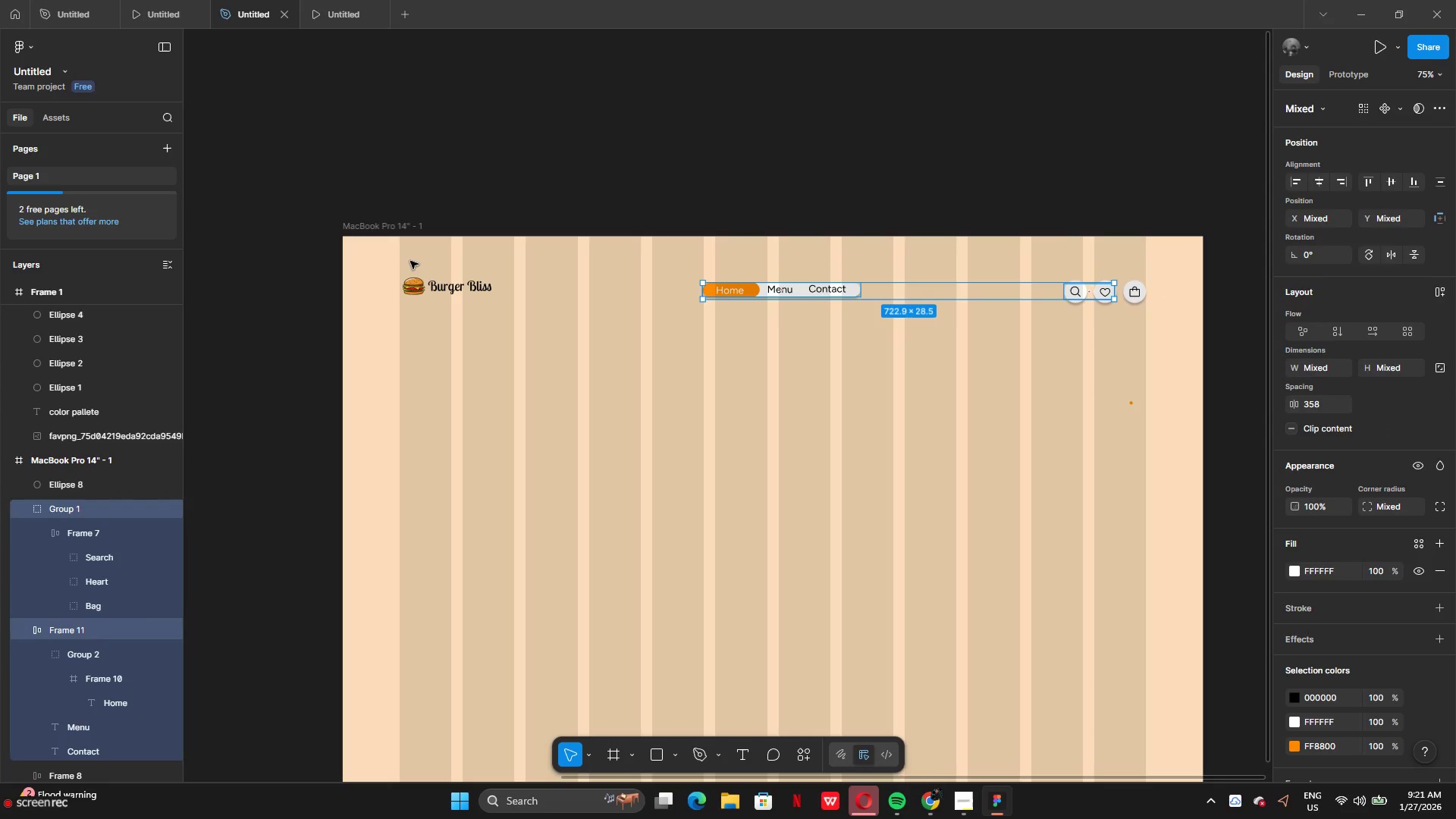 
left_click([410, 261])
 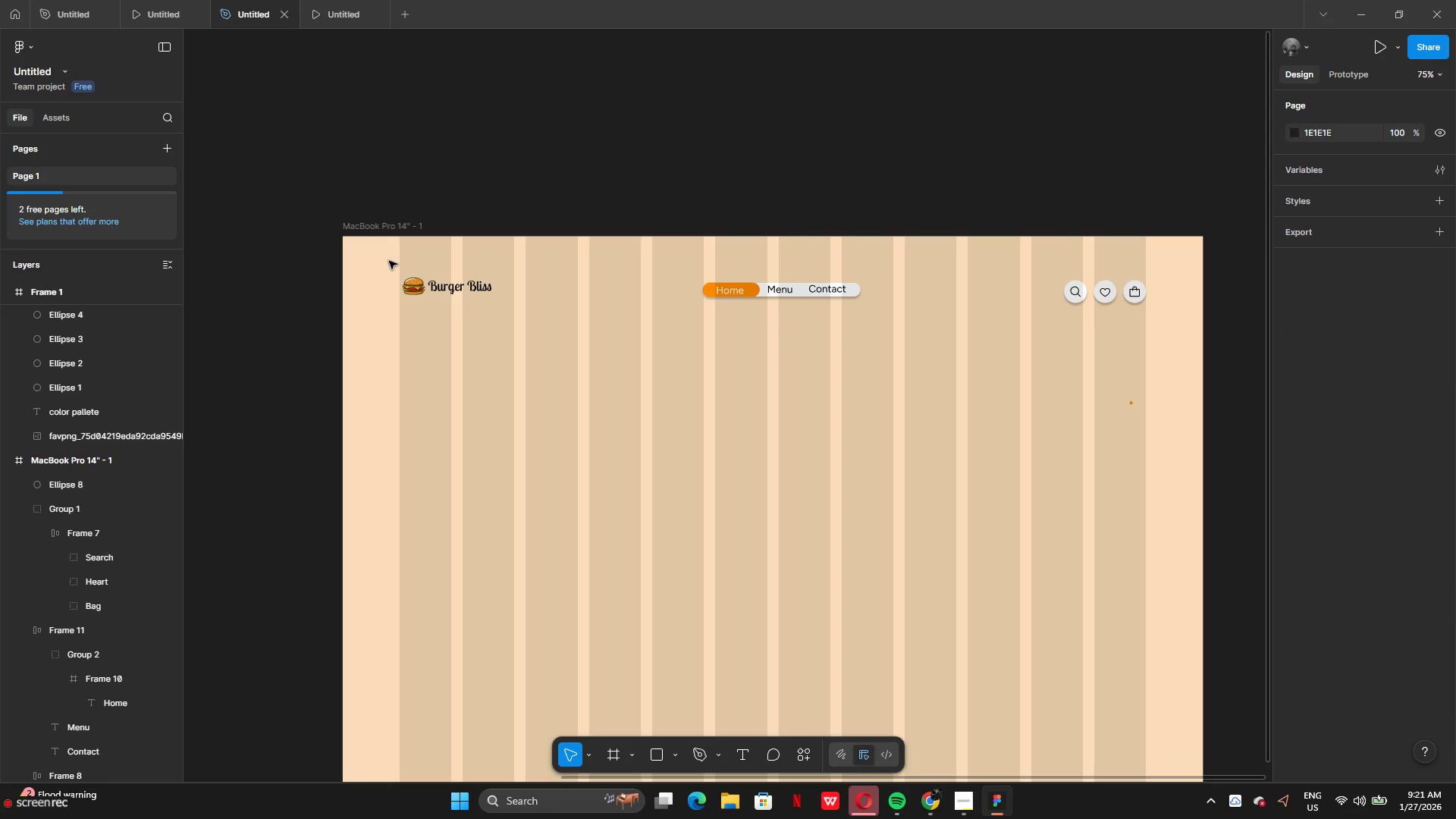 
left_click_drag(start_coordinate=[389, 261], to_coordinate=[917, 309])
 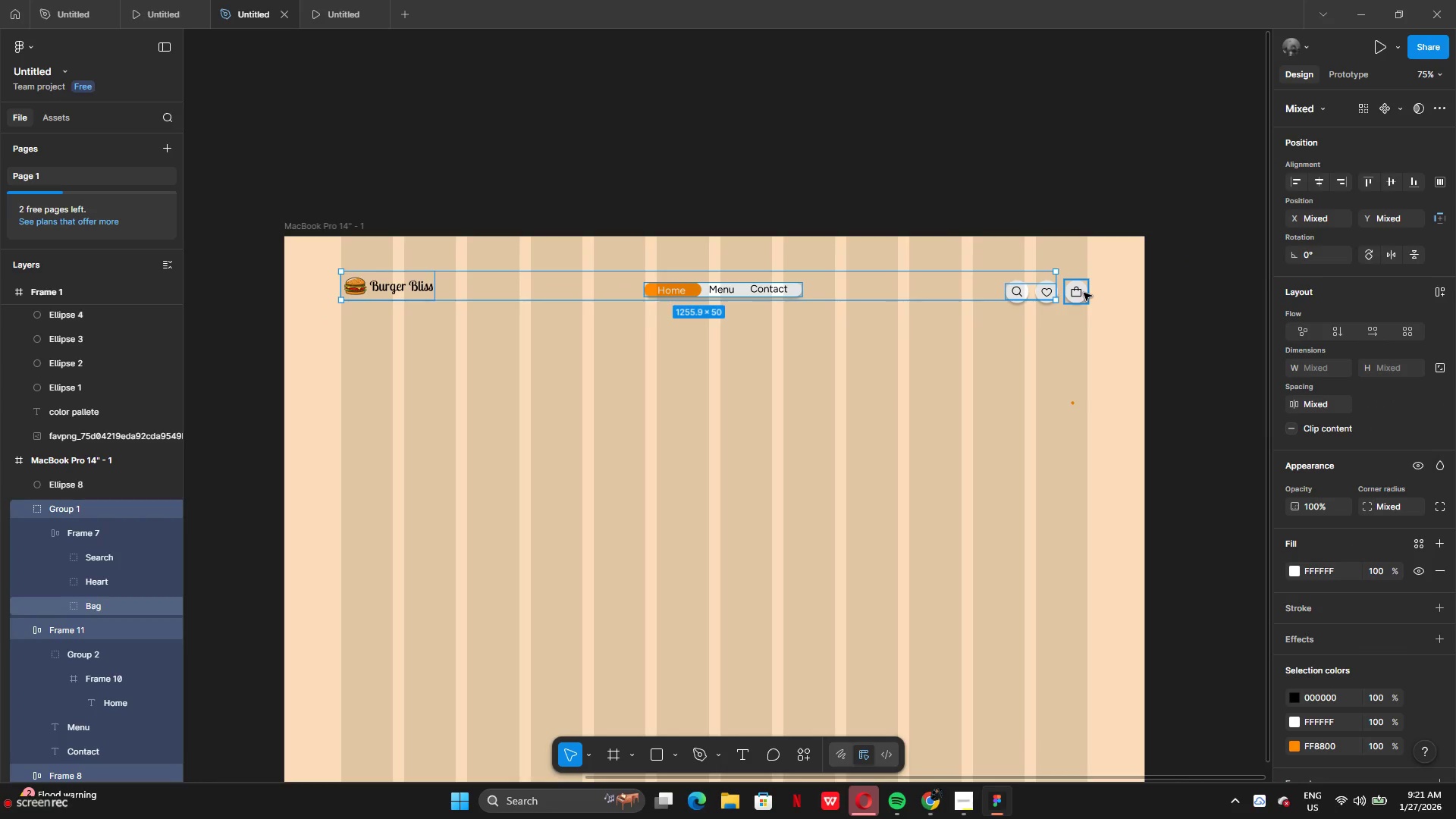 
left_click([1048, 292])
 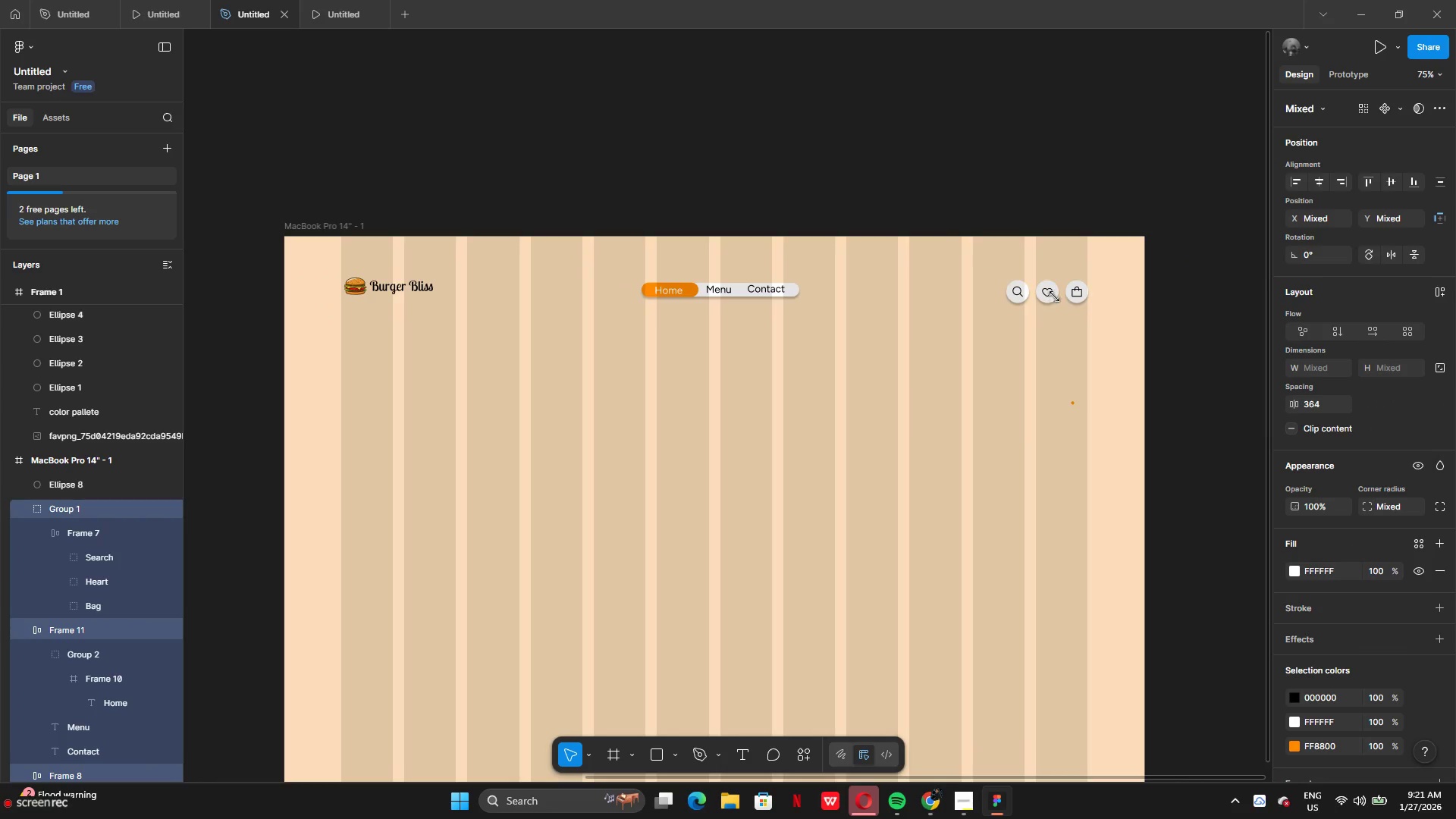 
left_click([1072, 294])
 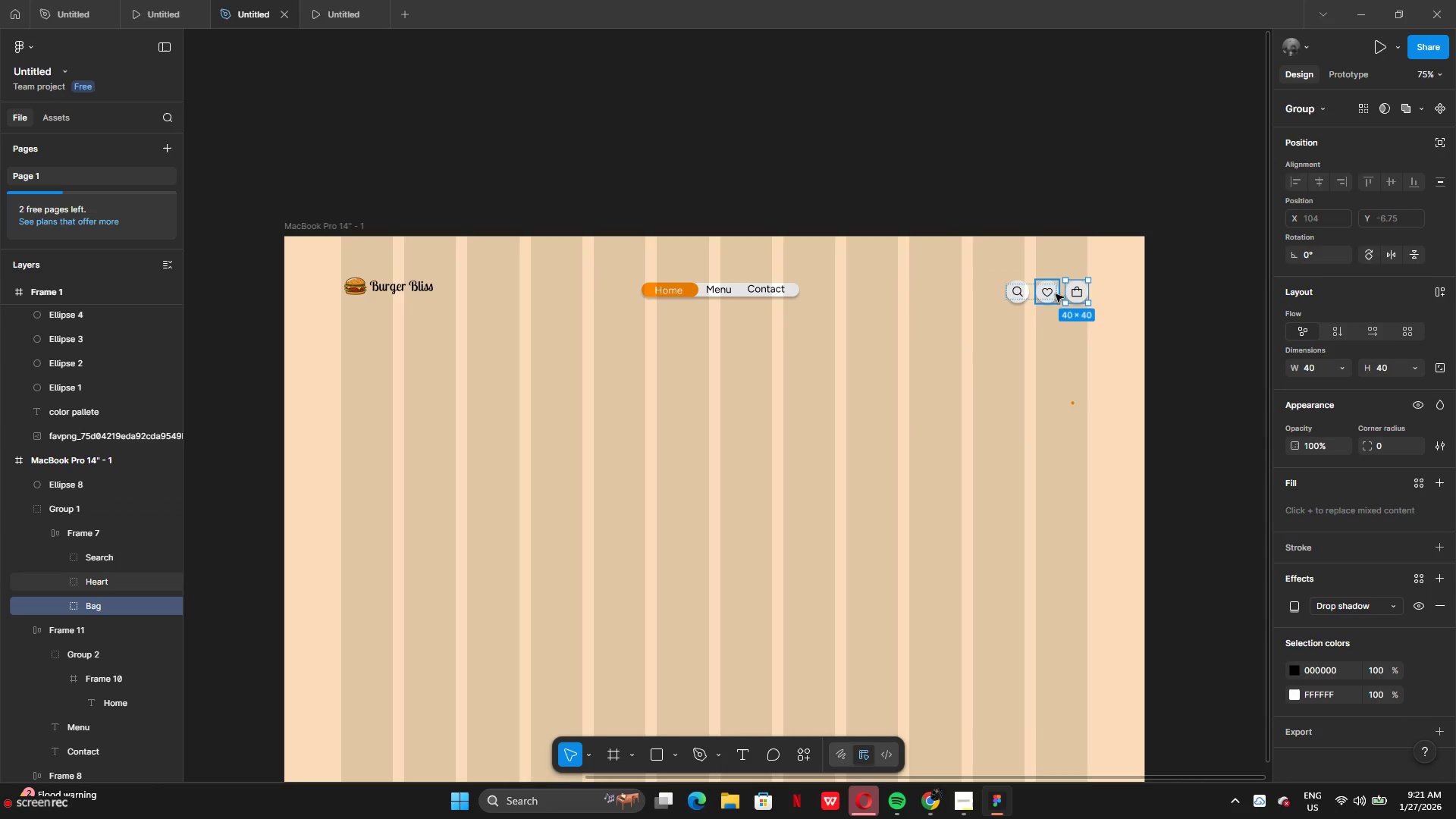 
left_click([1056, 294])
 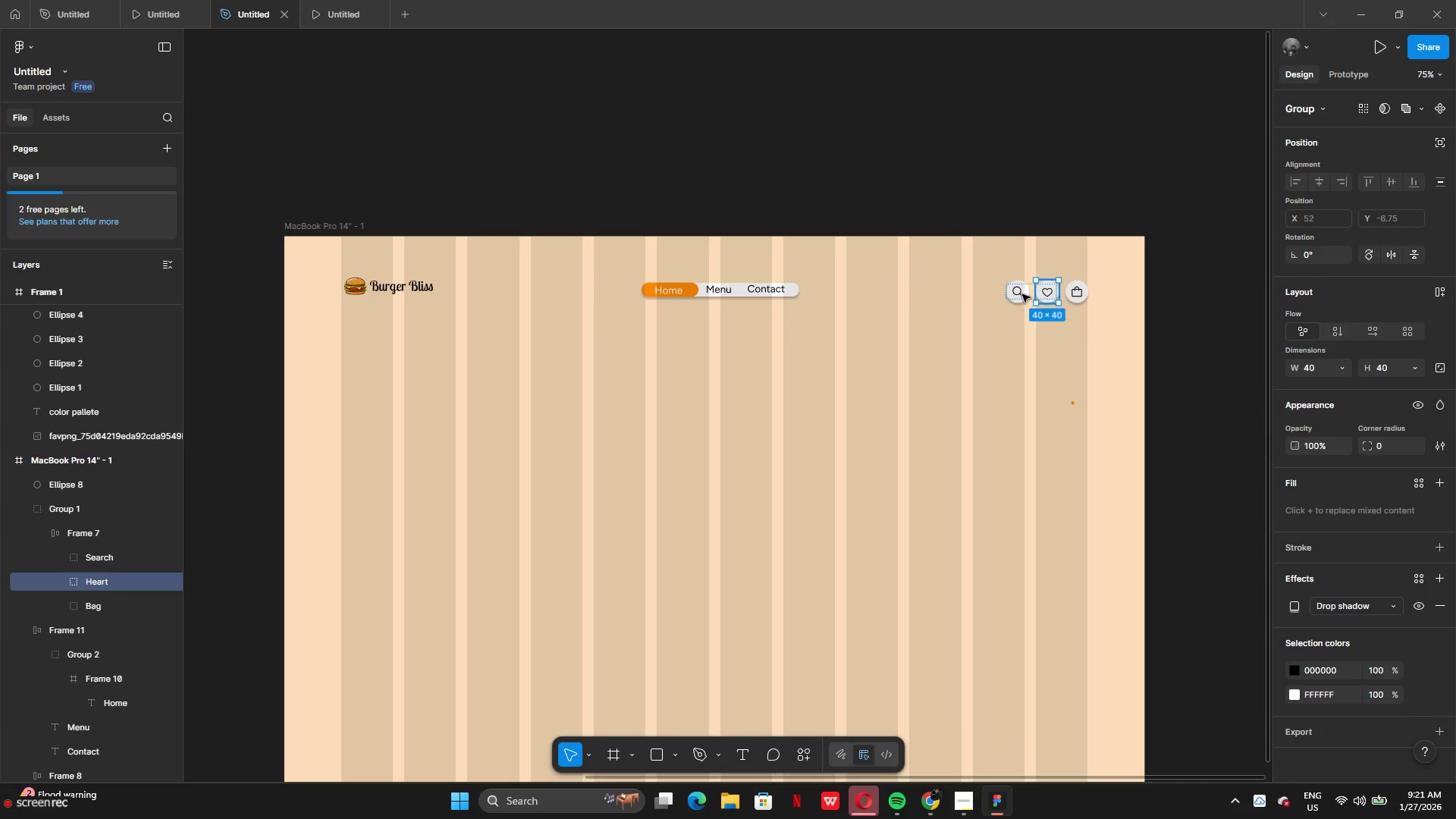 
left_click([1021, 294])
 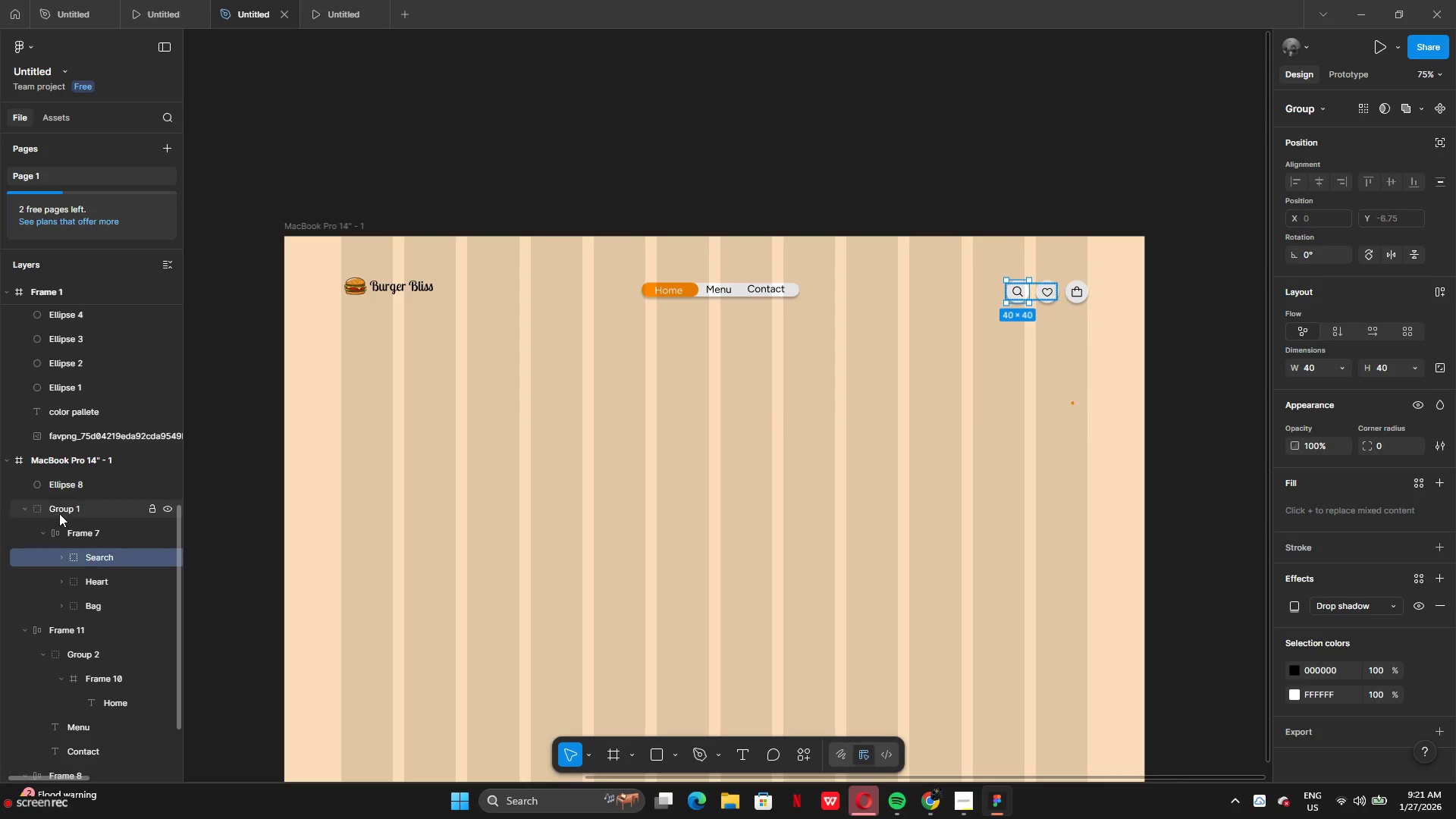 
left_click([60, 513])
 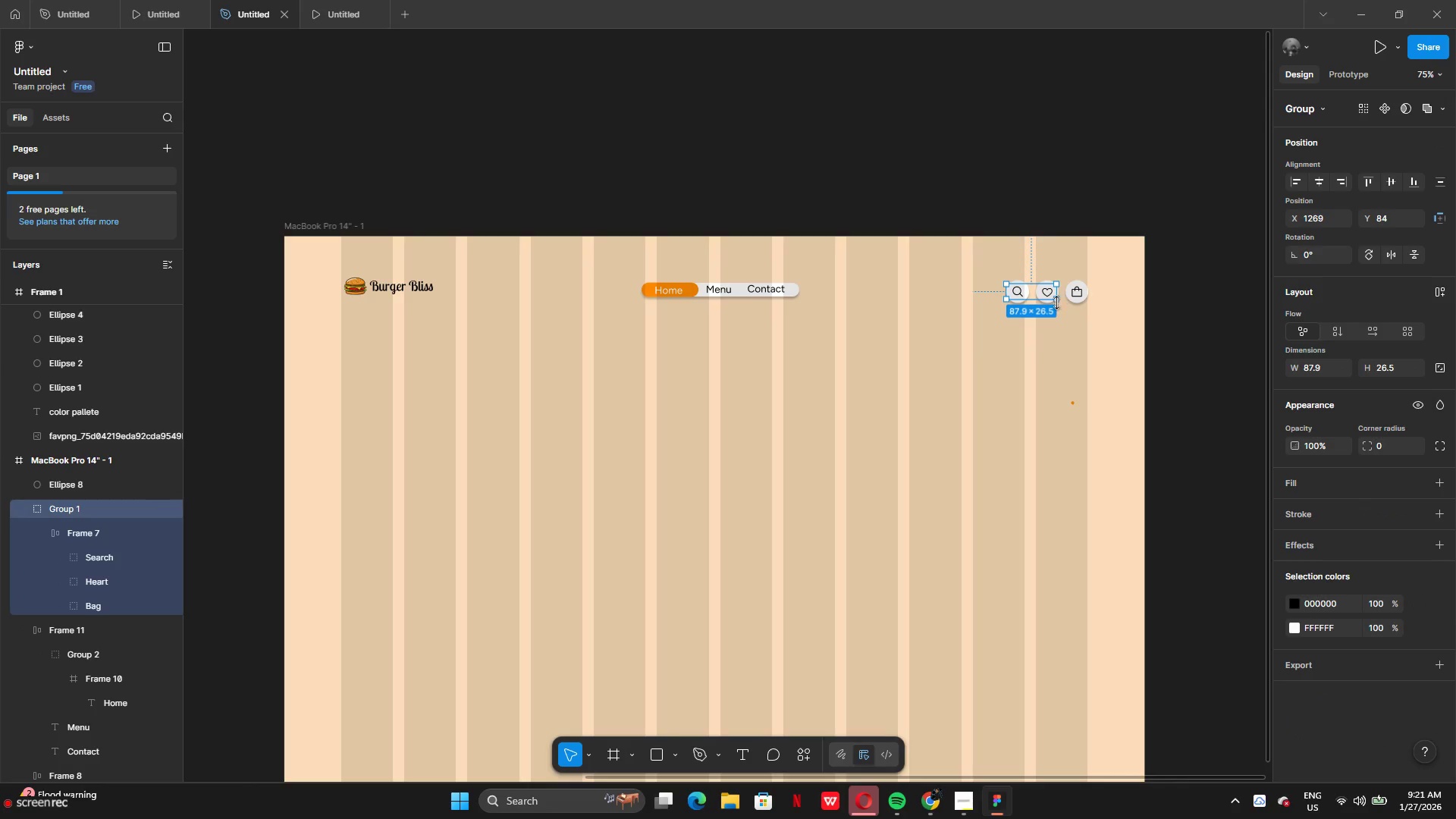 
left_click_drag(start_coordinate=[1061, 295], to_coordinate=[1106, 295])
 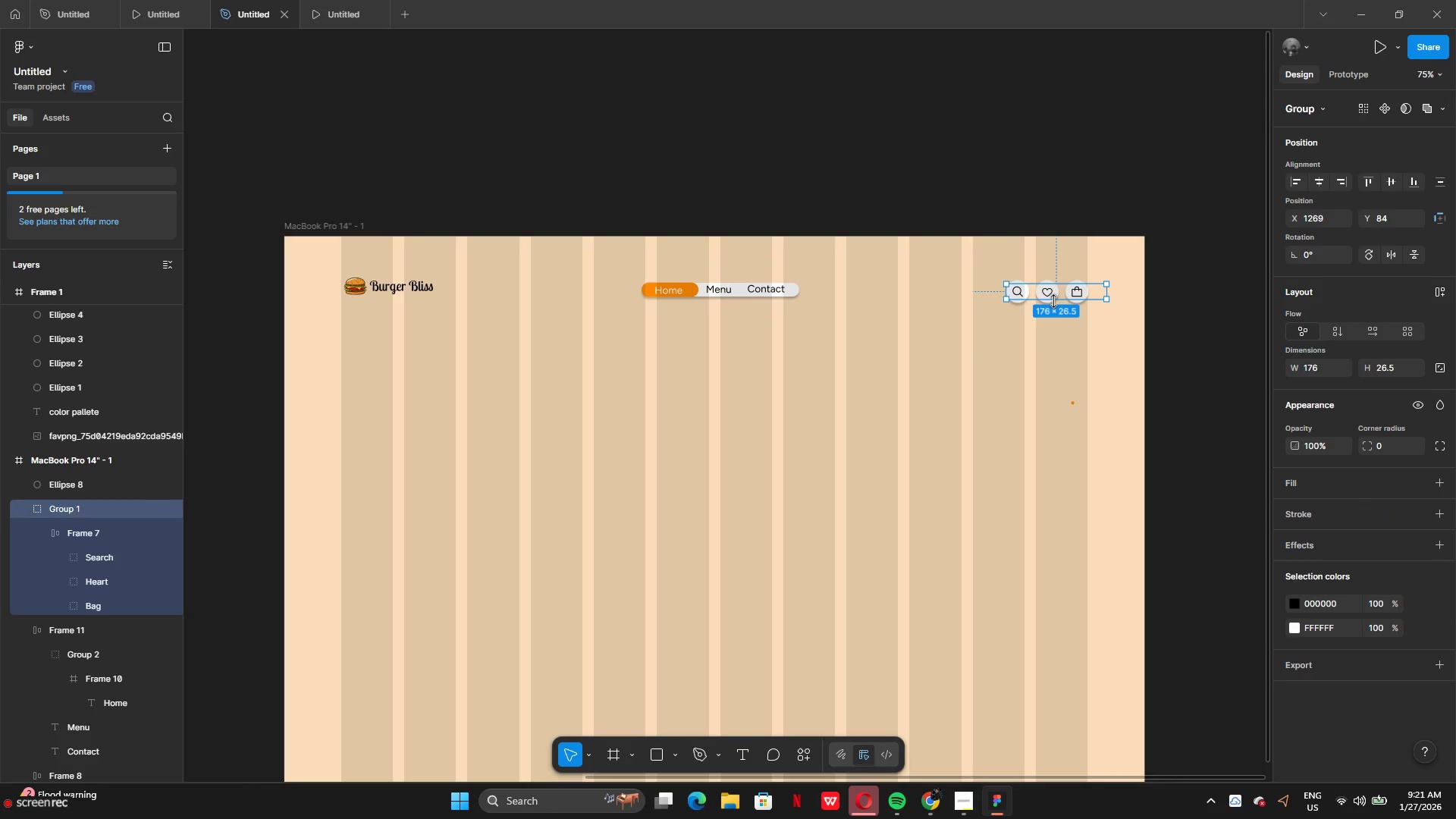 
left_click_drag(start_coordinate=[1053, 301], to_coordinate=[1050, 313])
 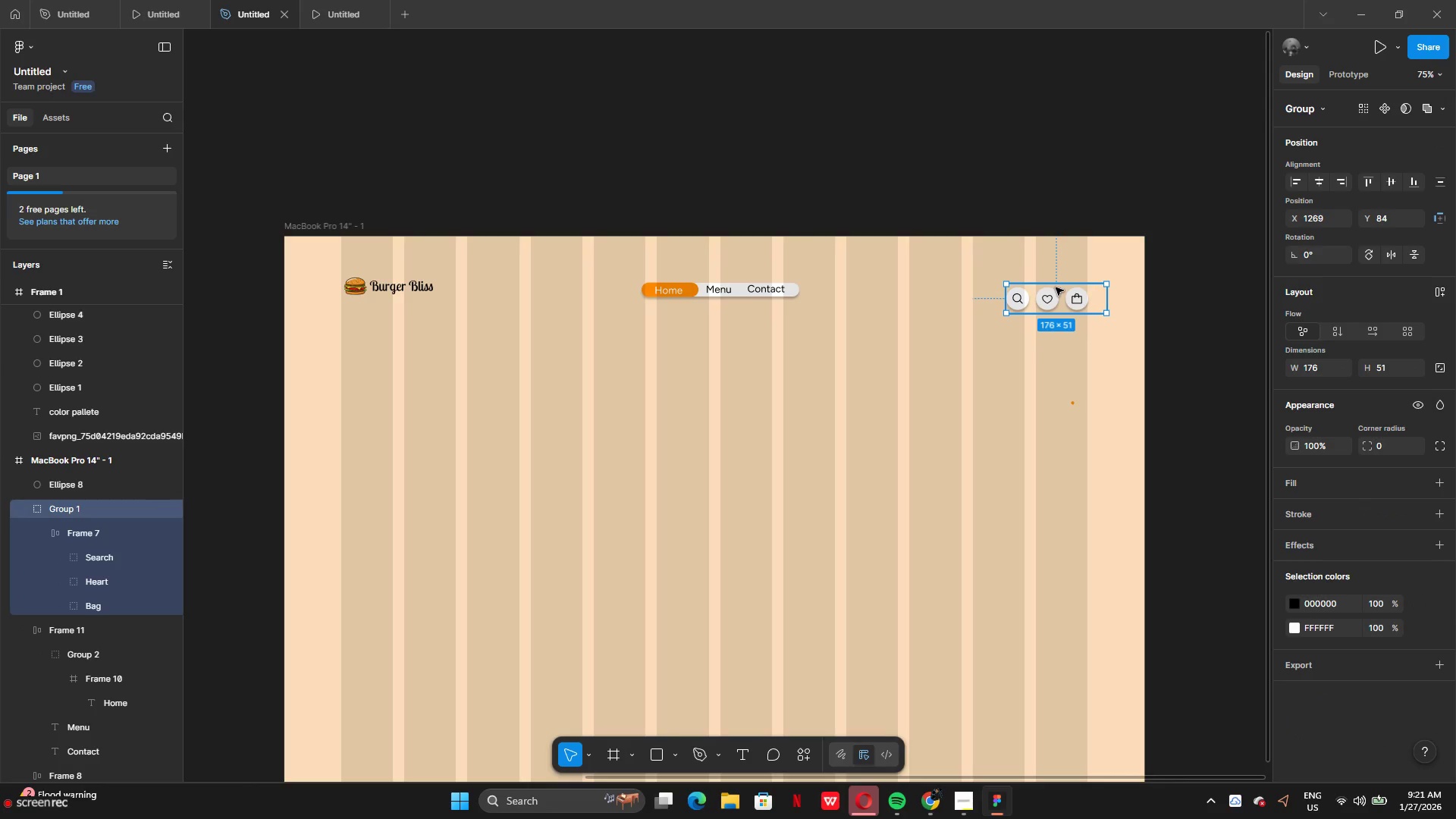 
left_click_drag(start_coordinate=[1059, 302], to_coordinate=[1059, 293])
 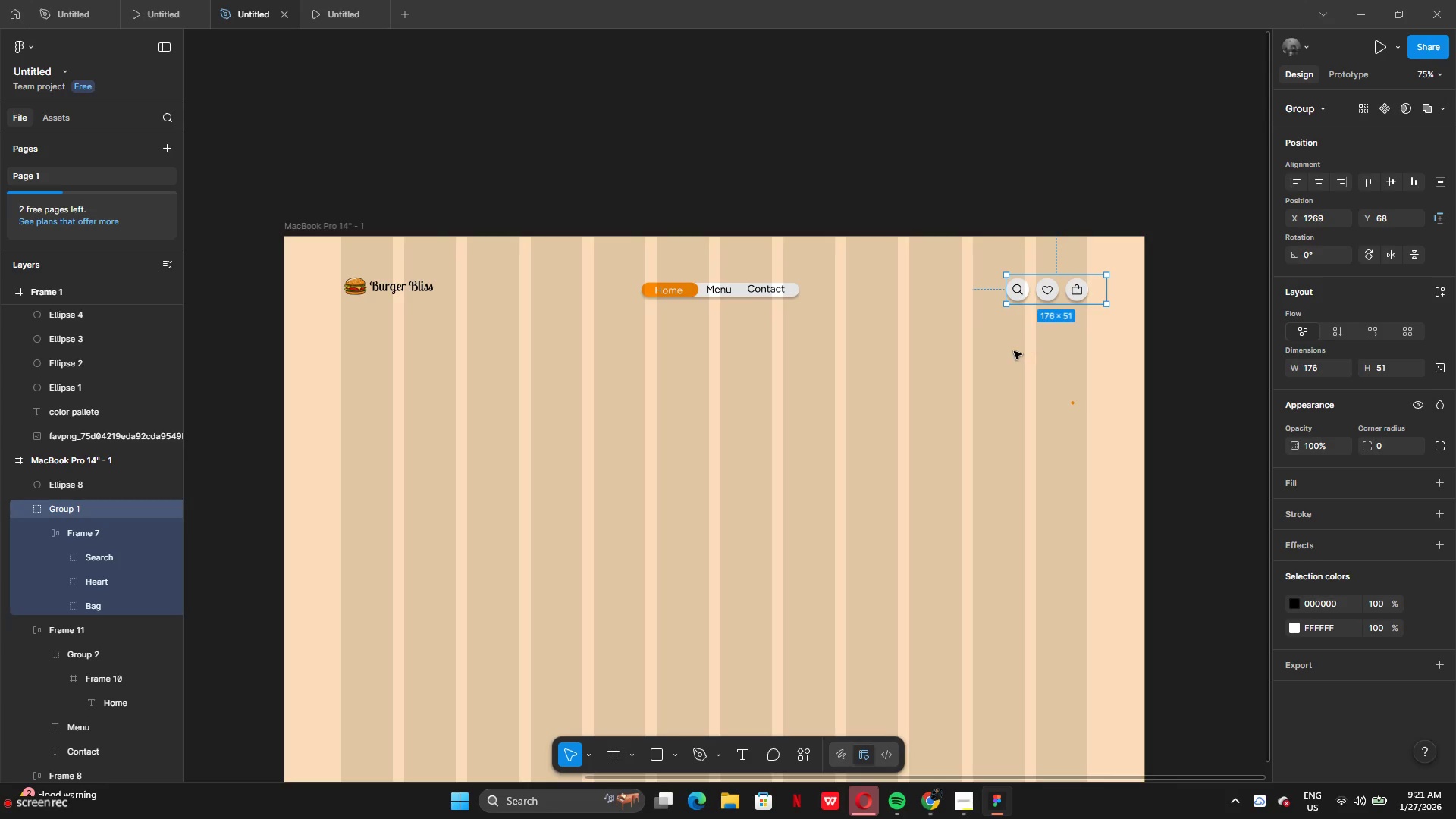 
left_click([1014, 352])
 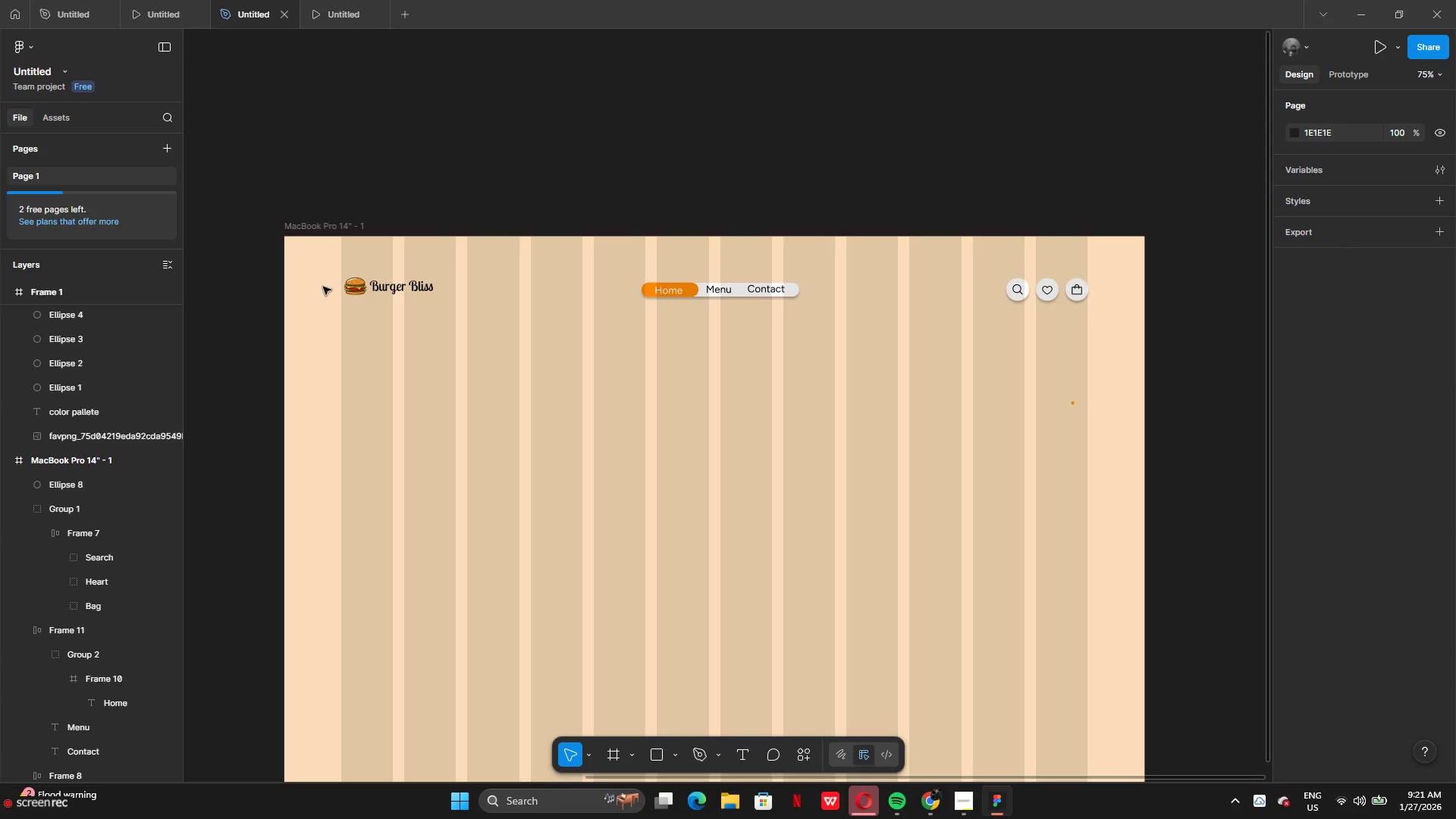 
left_click_drag(start_coordinate=[315, 279], to_coordinate=[1131, 314])
 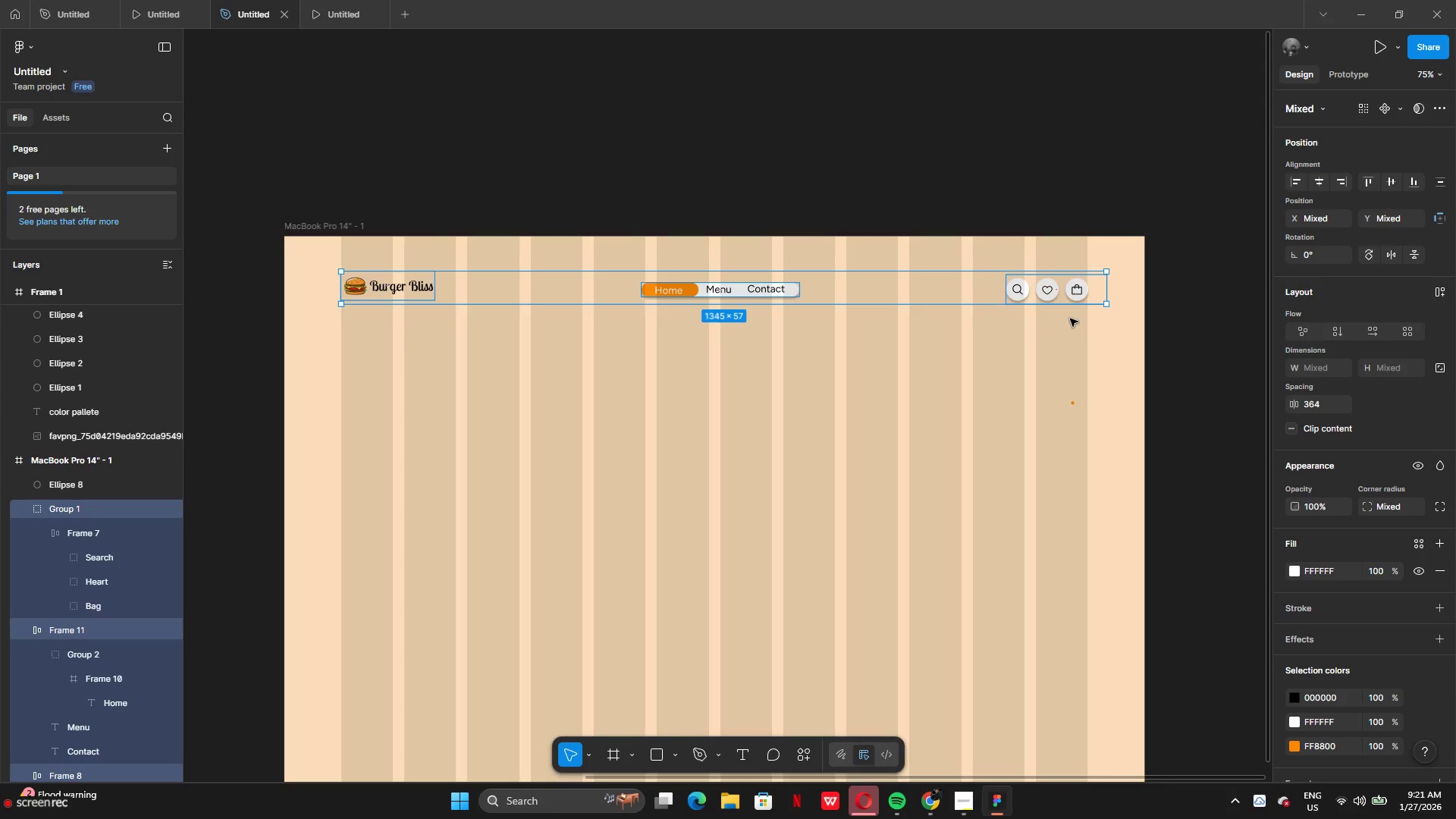 
hold_key(key=ControlLeft, duration=0.53)
 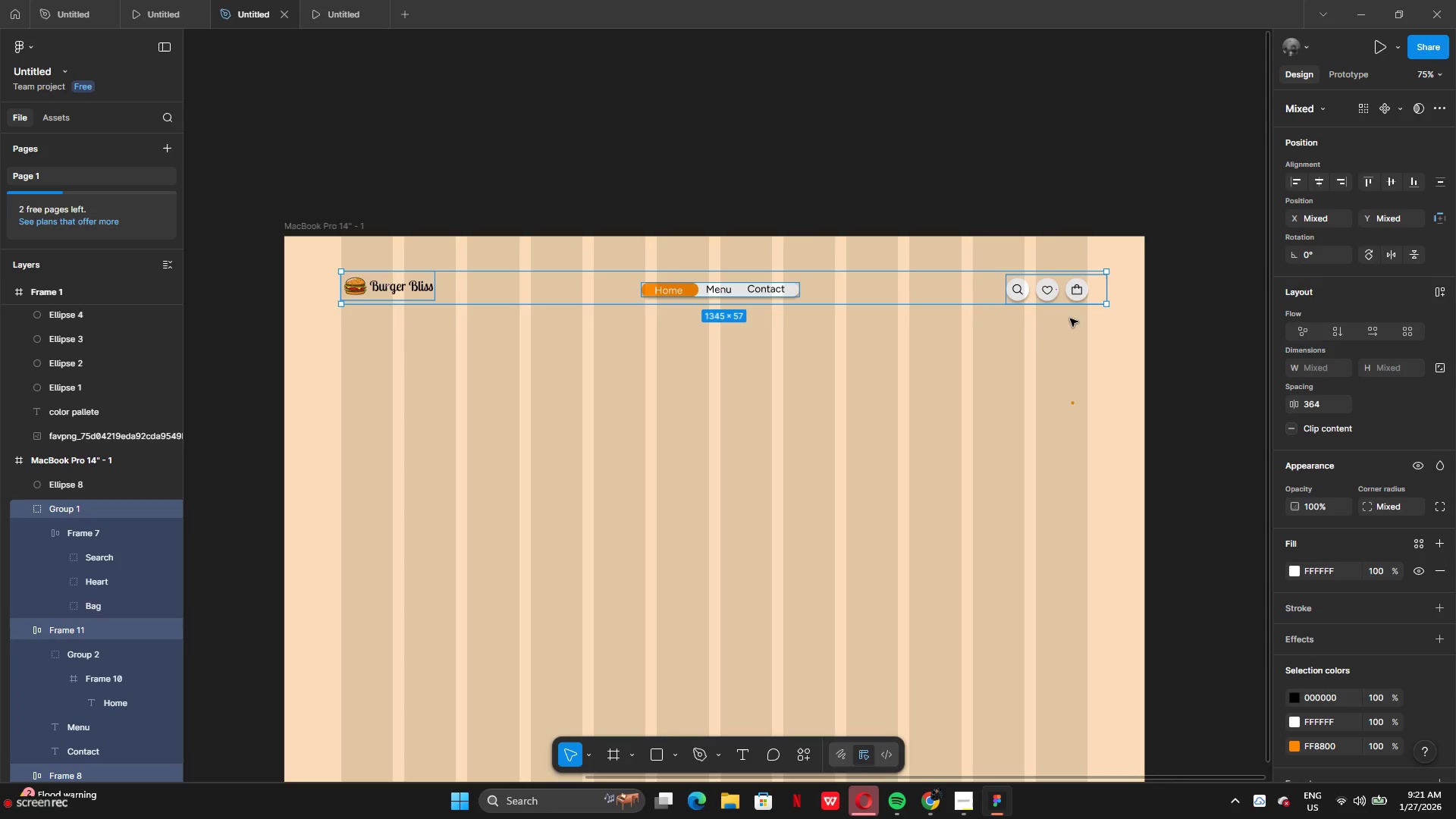 
key(Shift+A)
 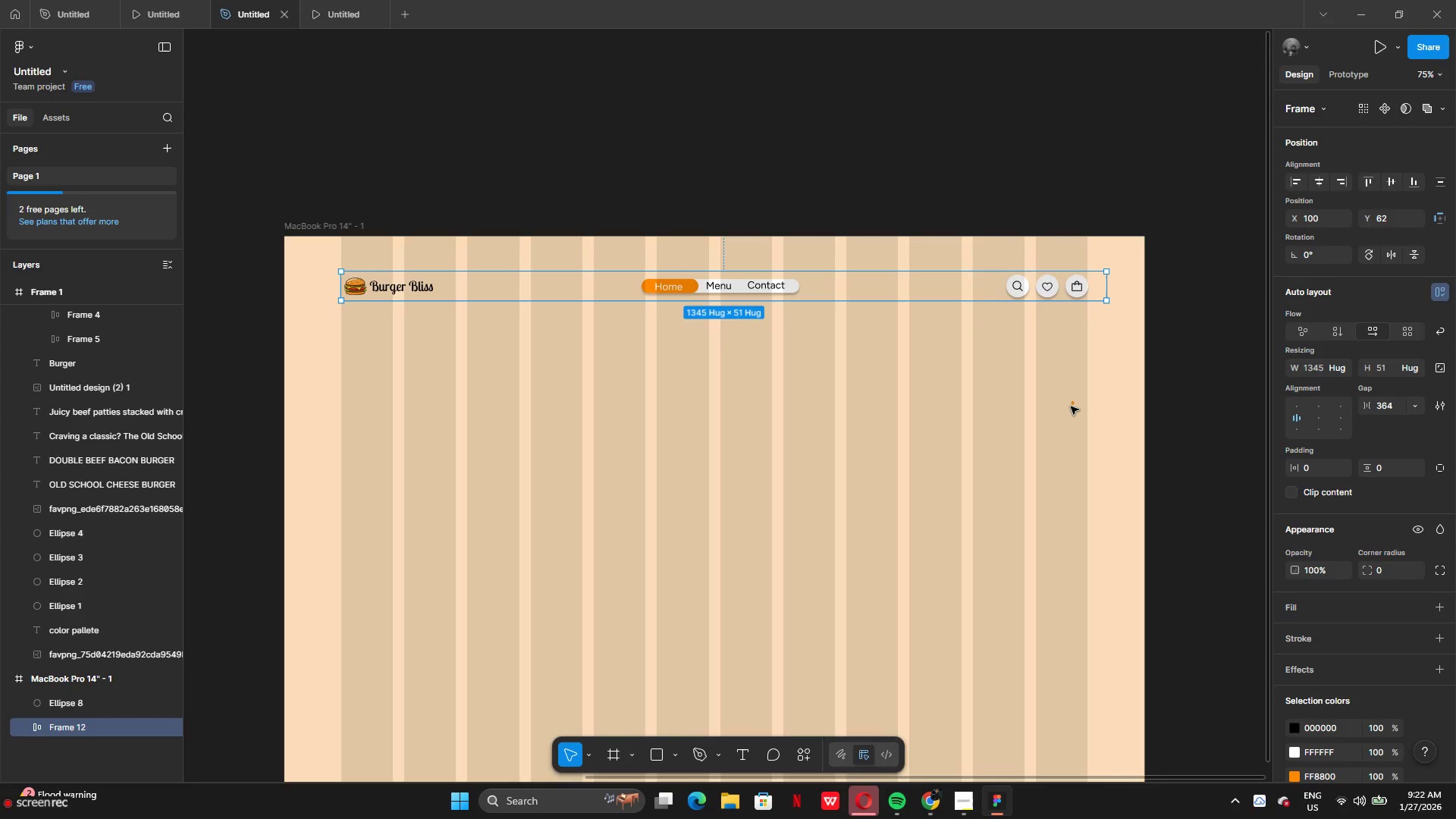 
left_click_drag(start_coordinate=[1073, 406], to_coordinate=[1082, 279])
 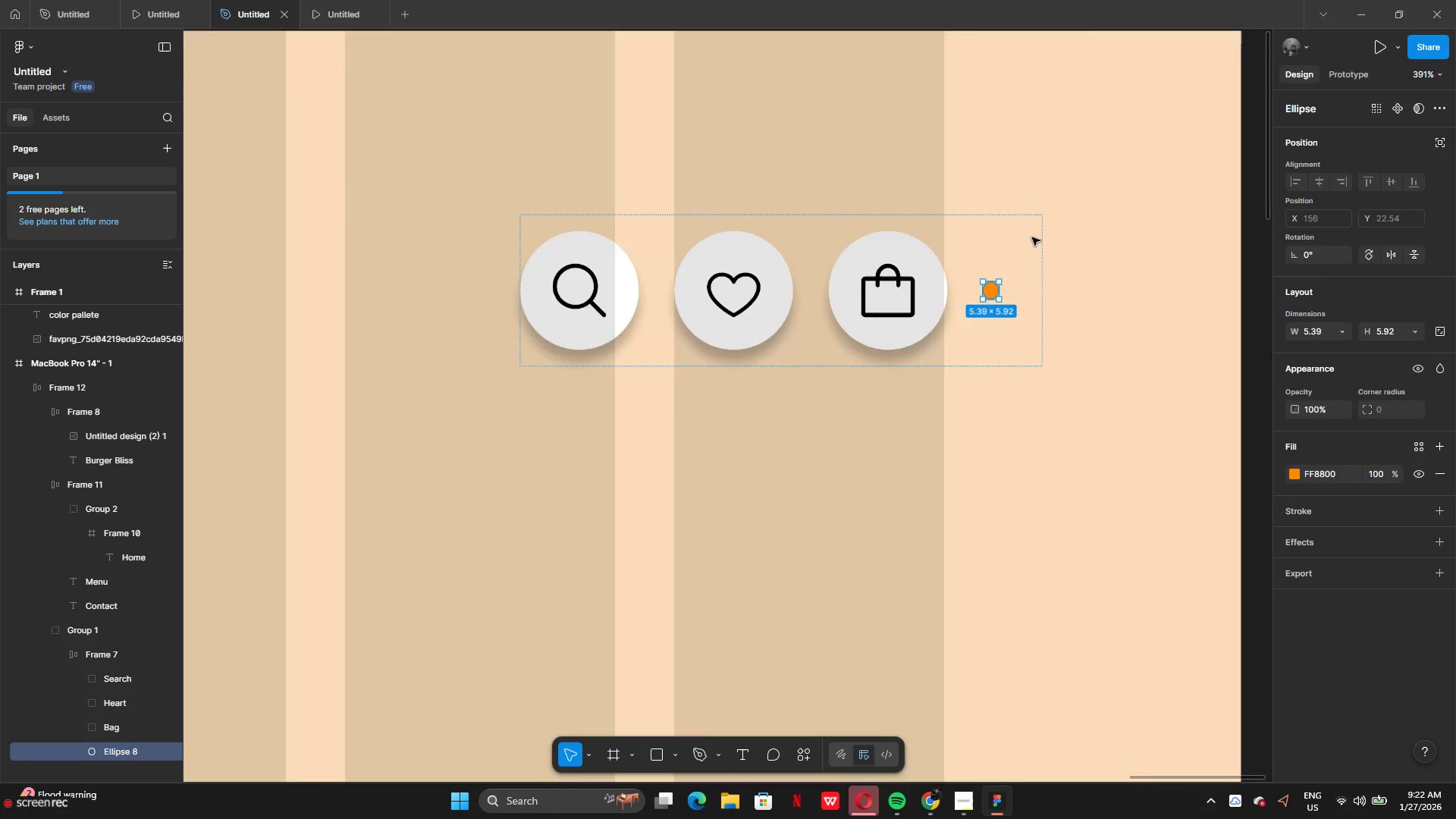 
left_click_drag(start_coordinate=[993, 360], to_coordinate=[922, 322])
 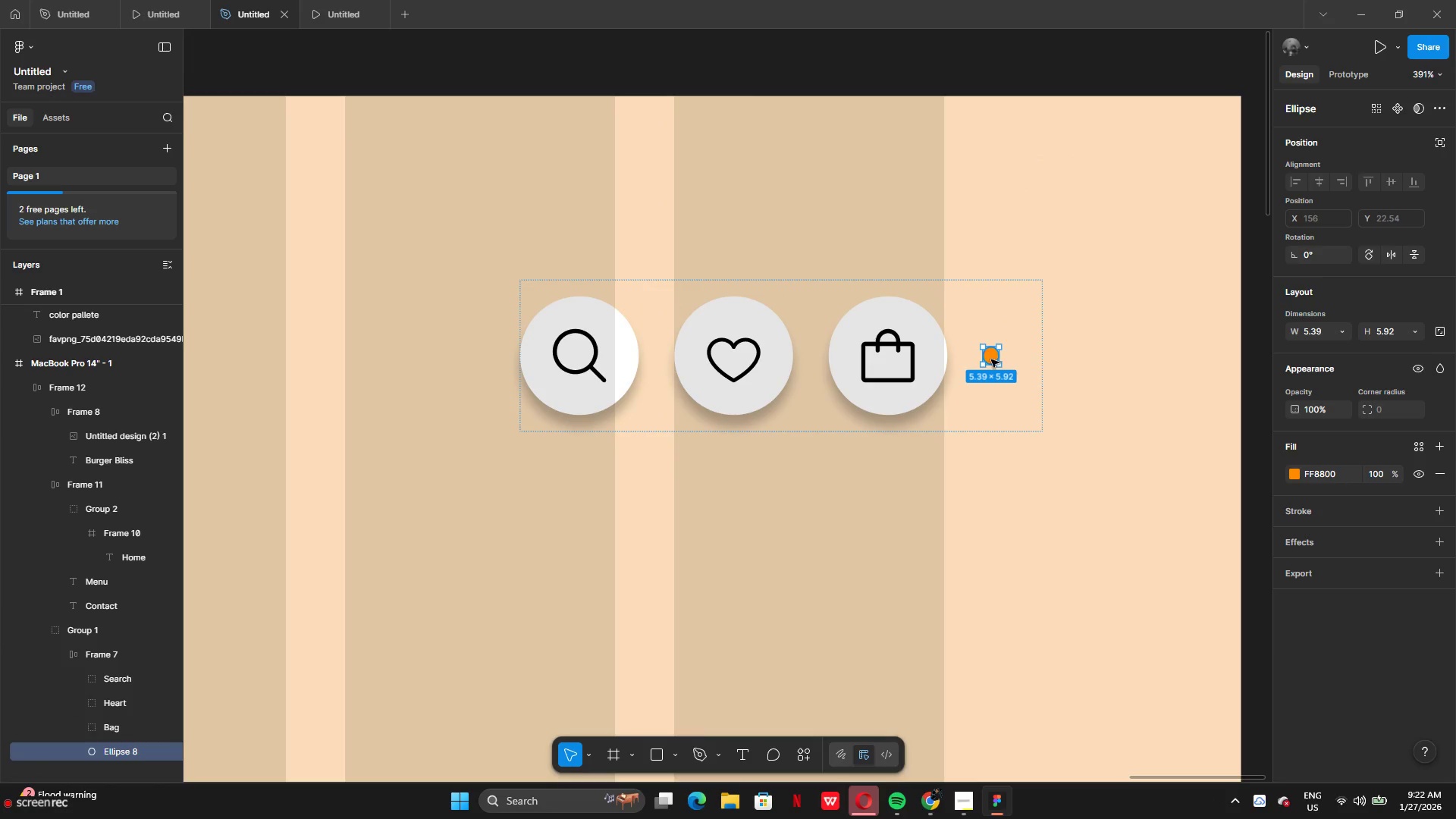 
left_click_drag(start_coordinate=[989, 359], to_coordinate=[898, 306])
 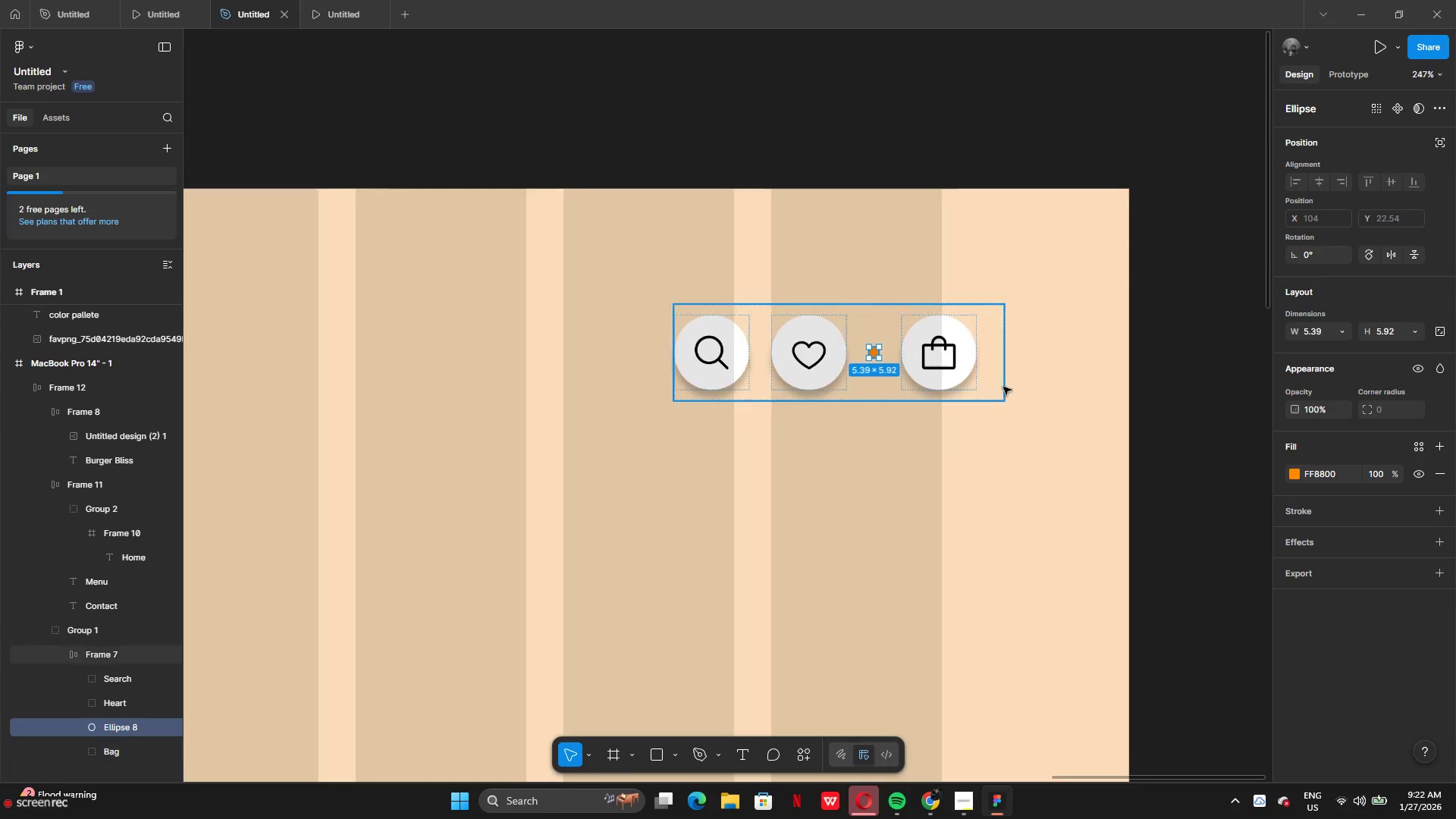 
left_click([1044, 396])
 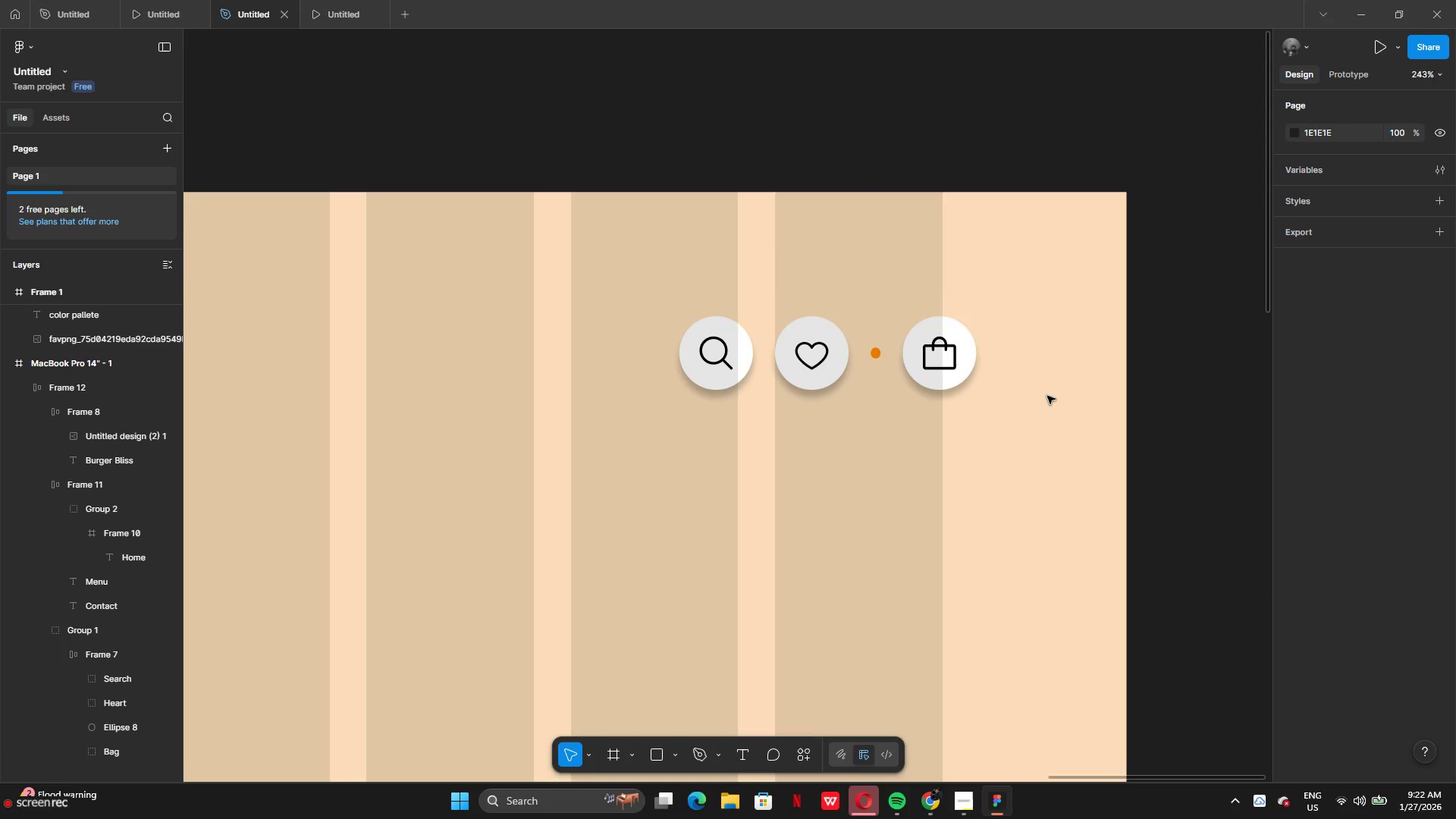 
key(Control+Z)
 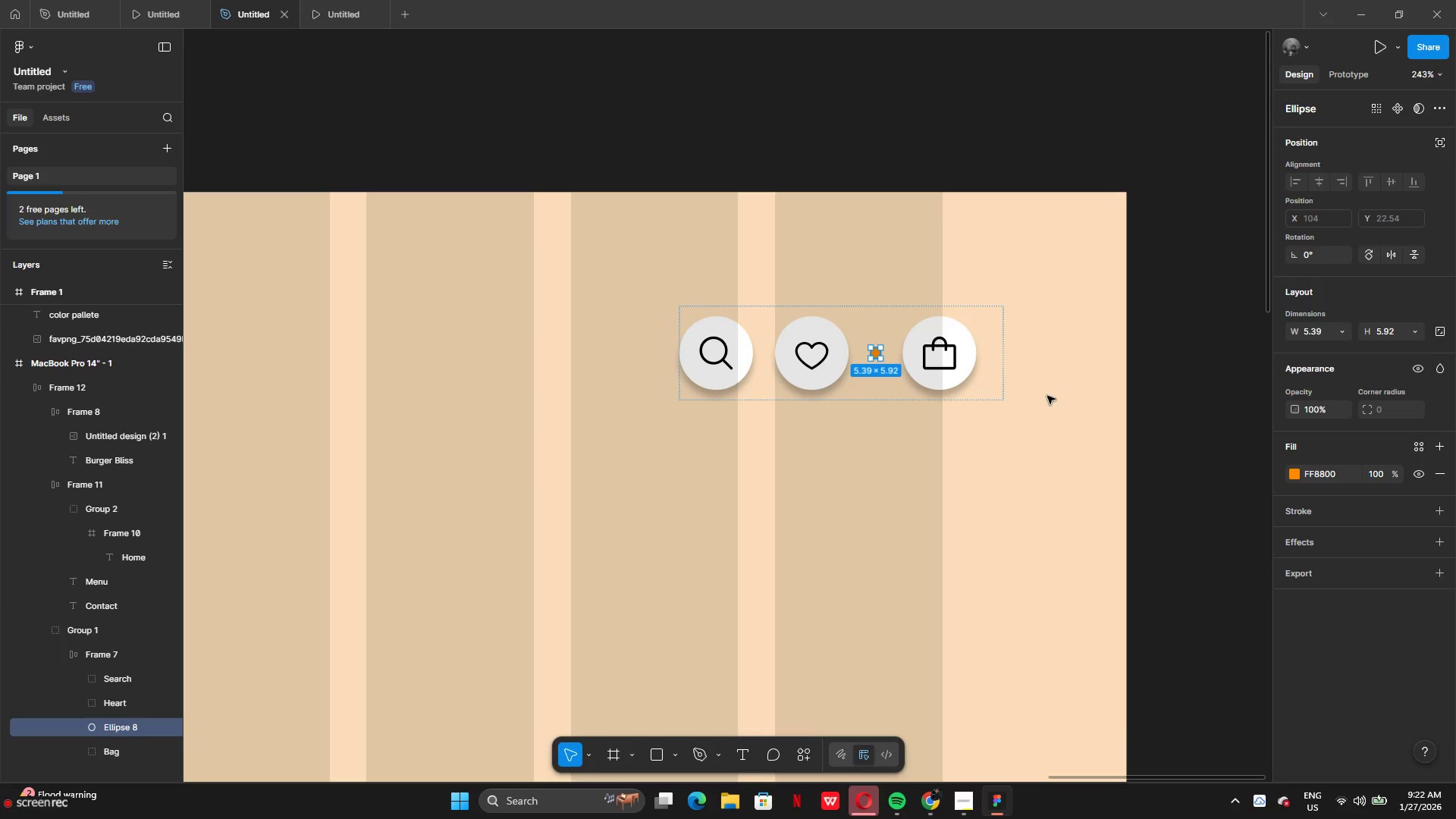 
key(Control+Z)
 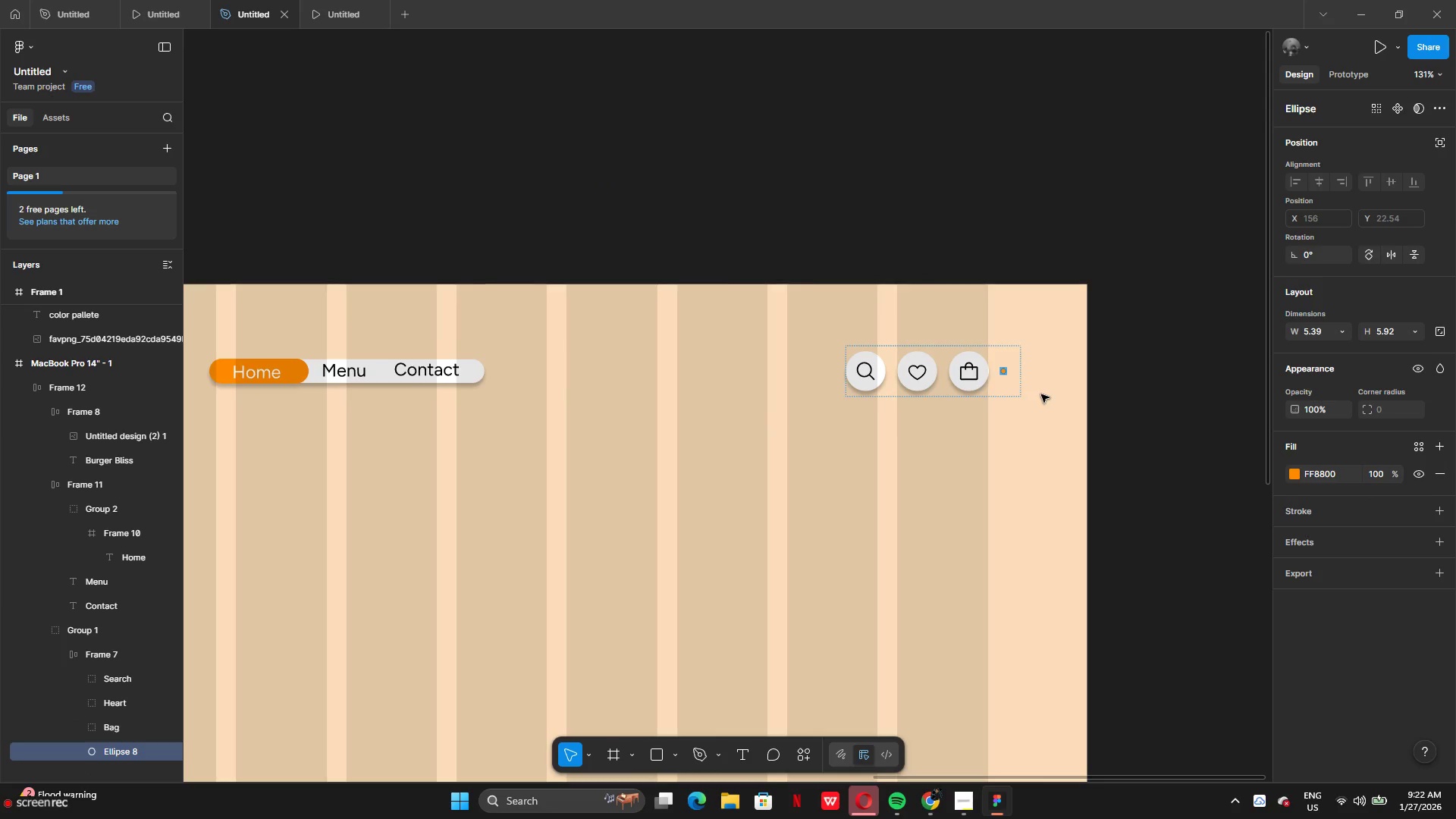 
key(Backspace)
 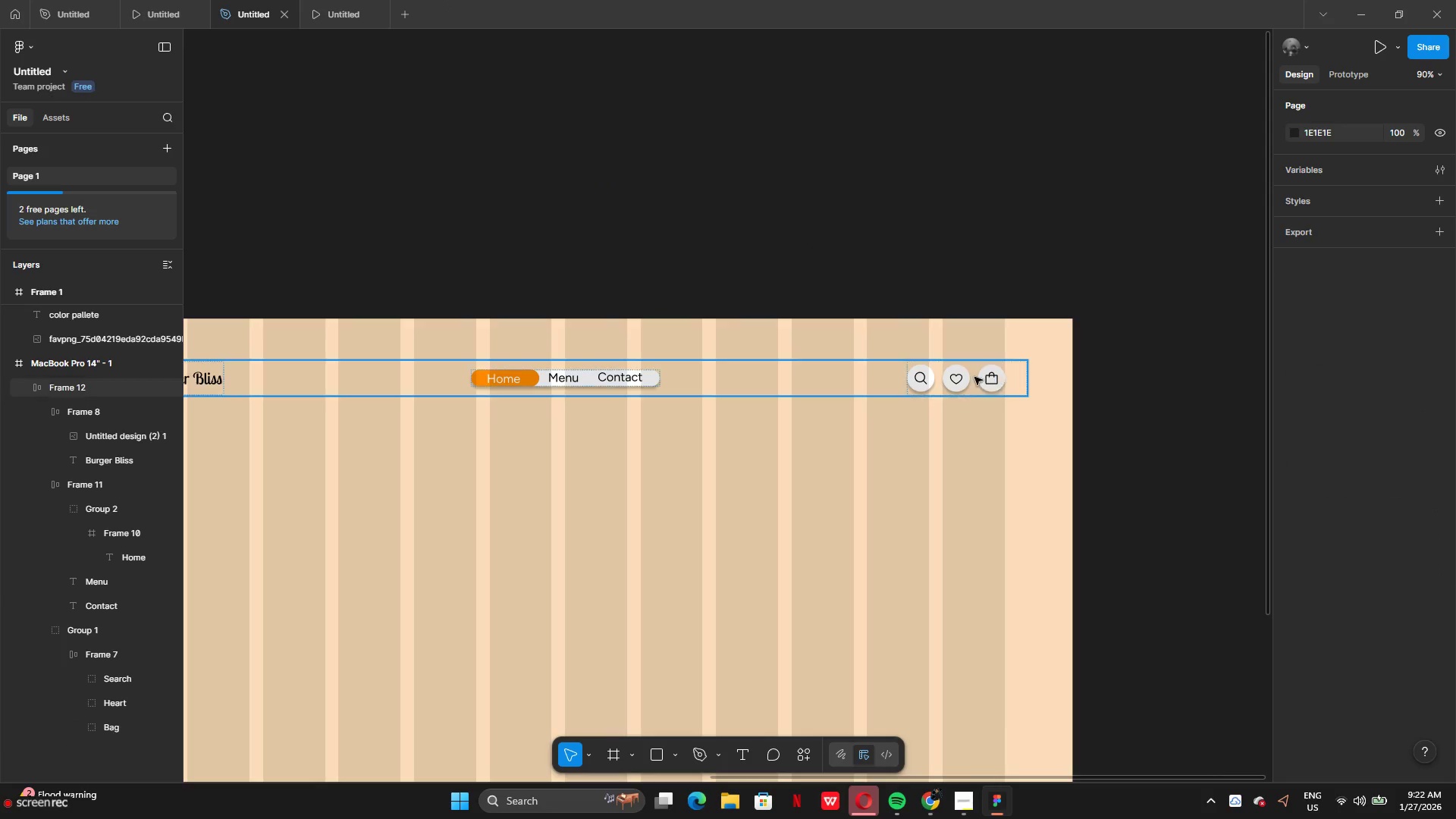 
left_click([974, 377])
 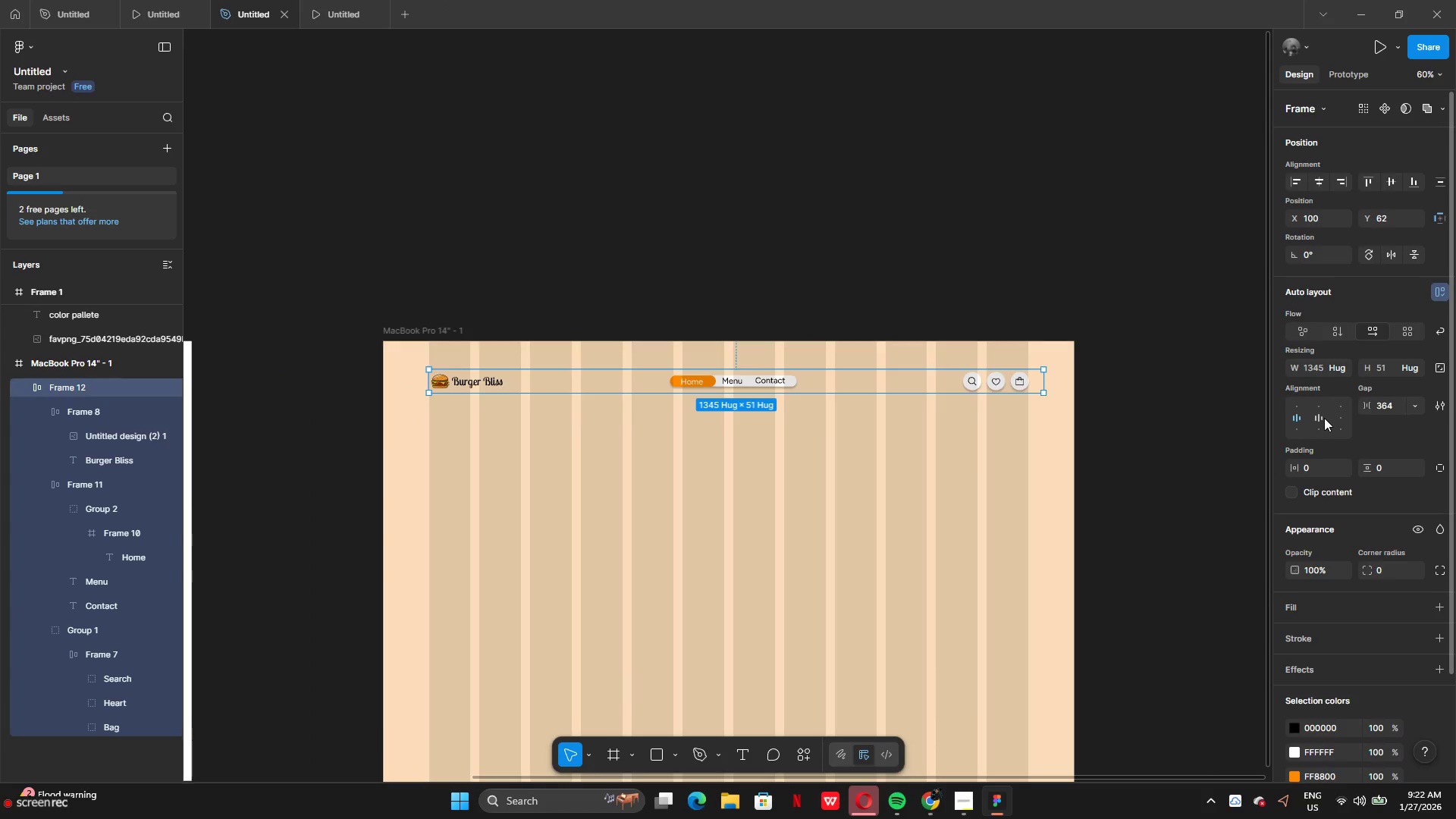 
left_click([1325, 418])
 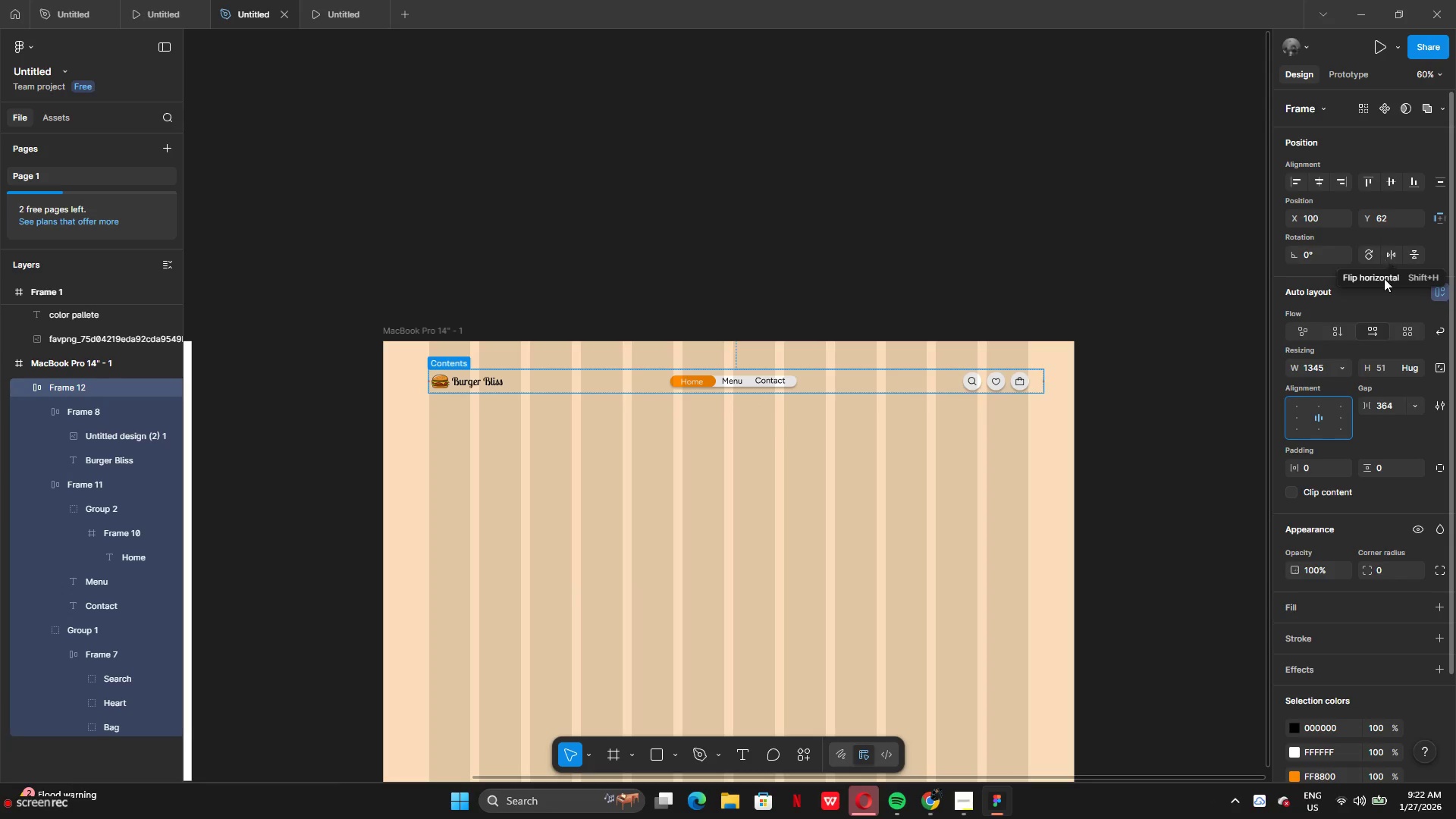 
left_click([1395, 184])
 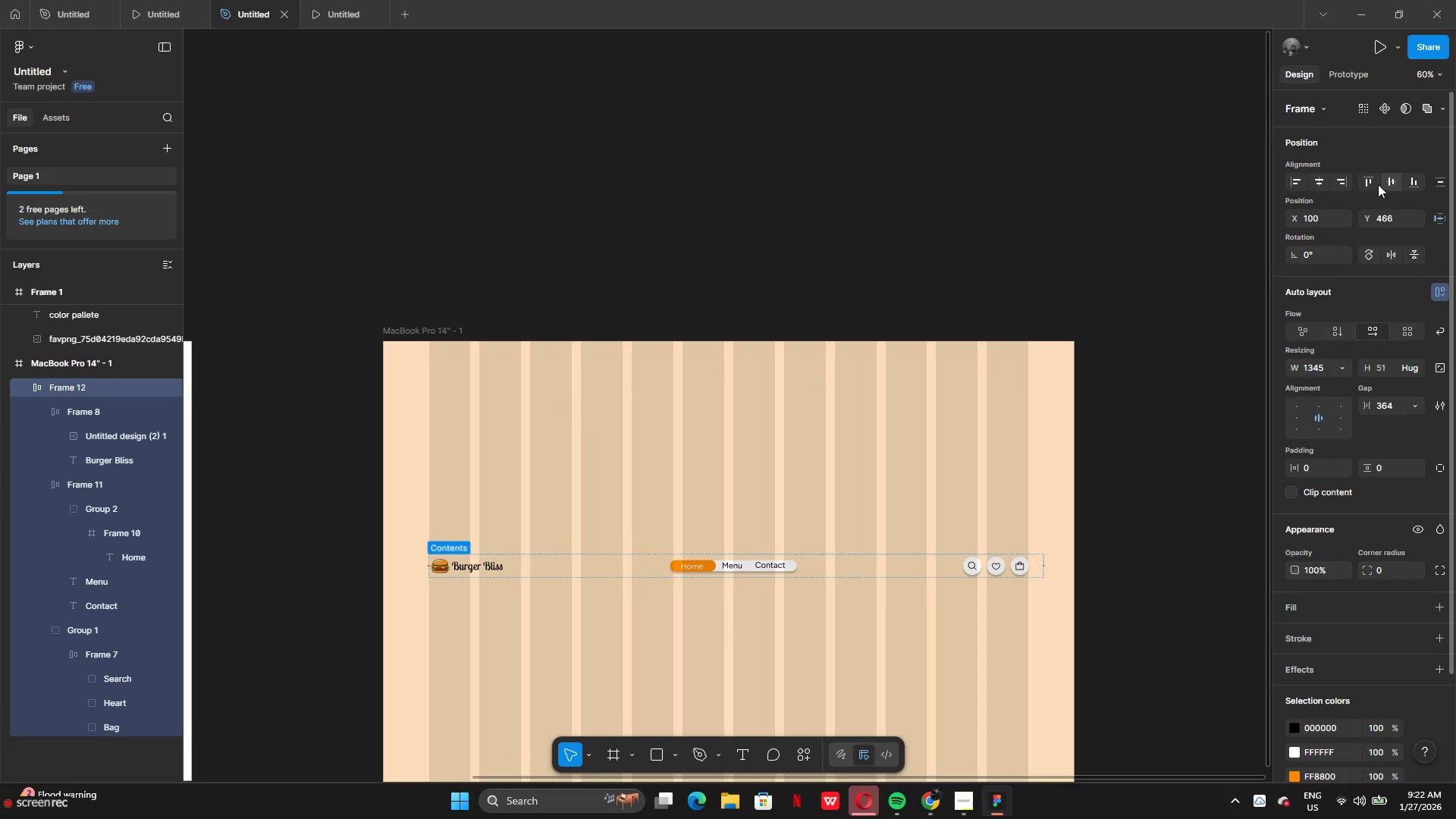 
left_click([1373, 181])
 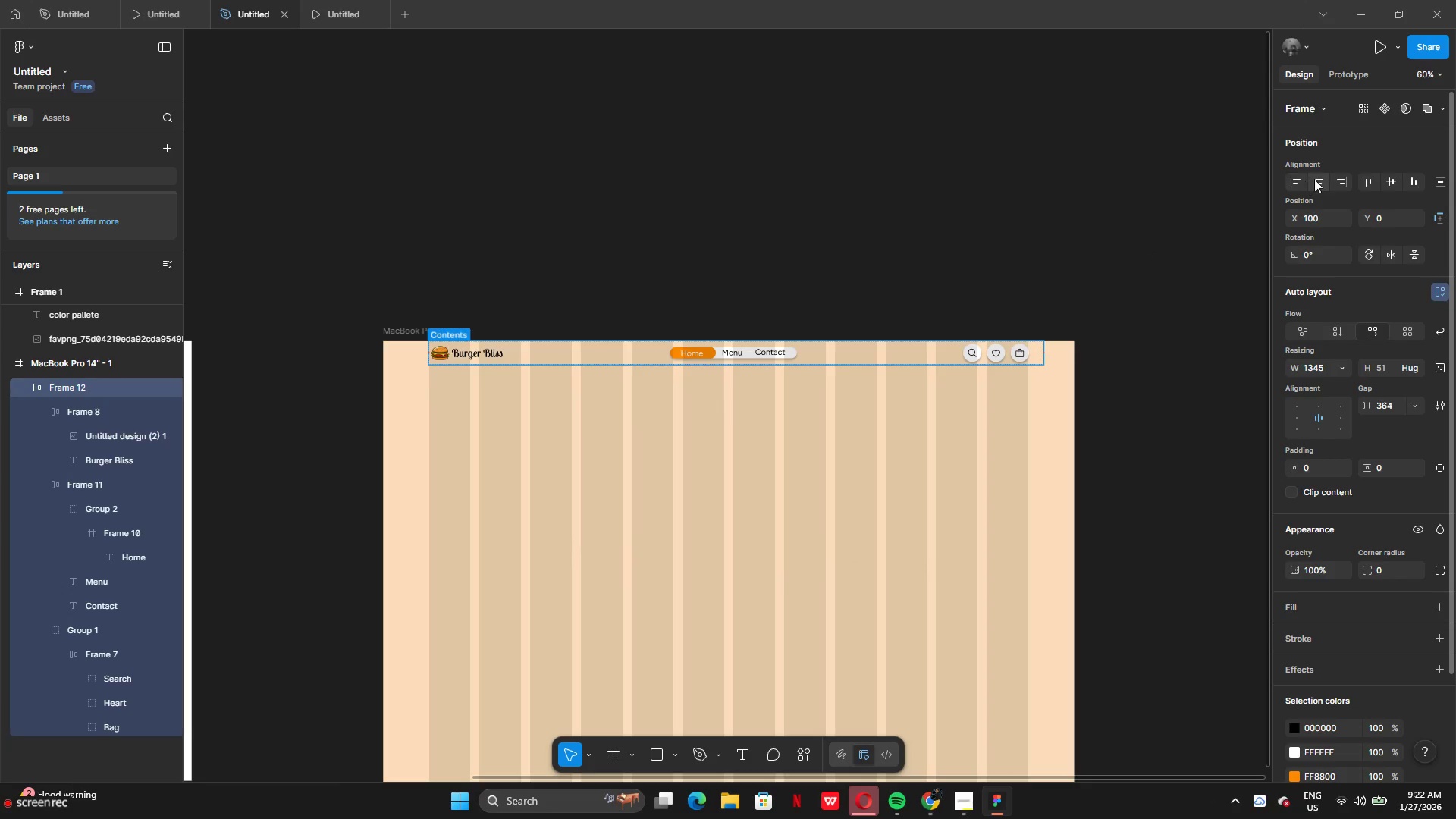 
key(Control+Z)
 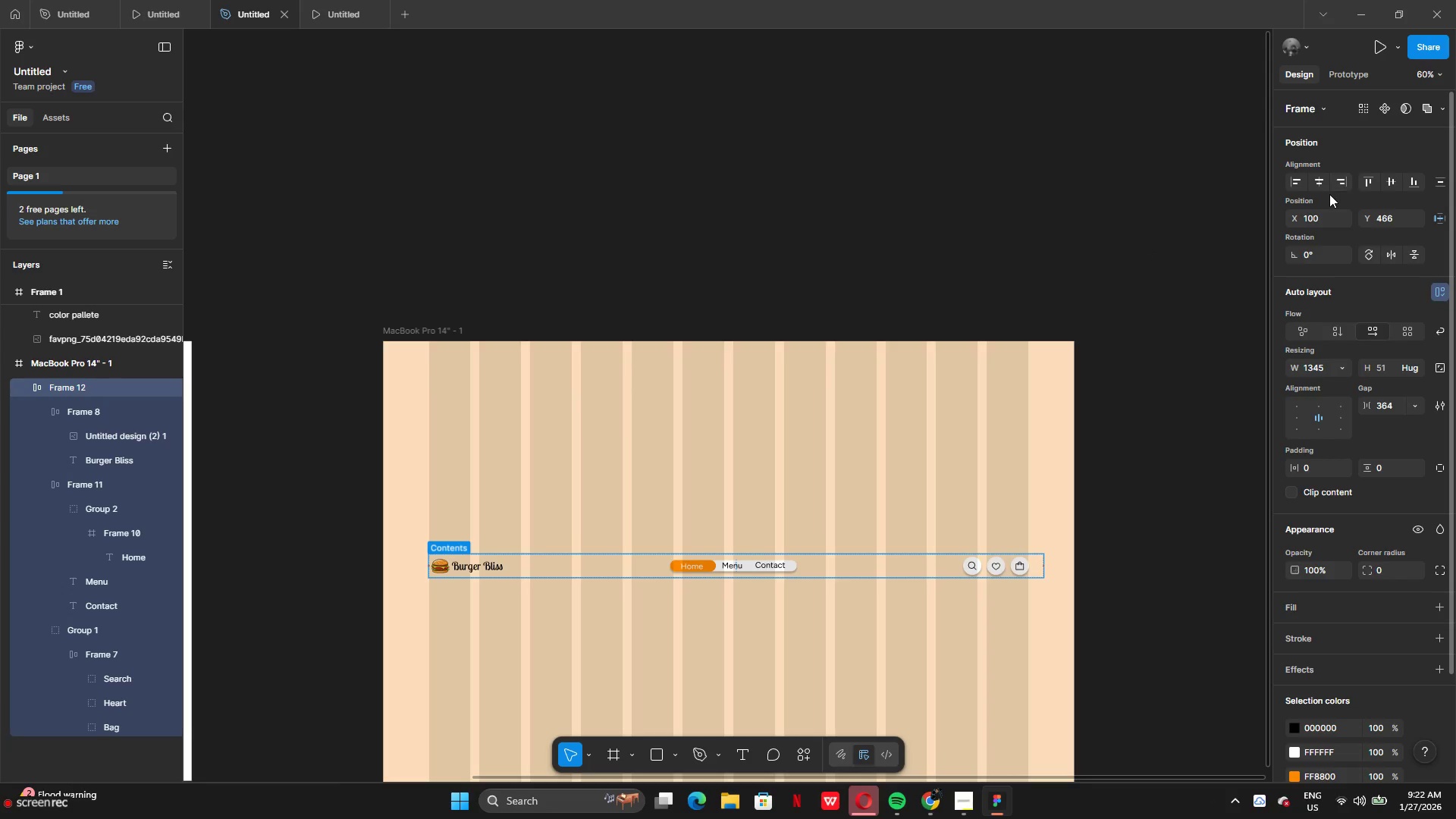 
key(Control+Z)
 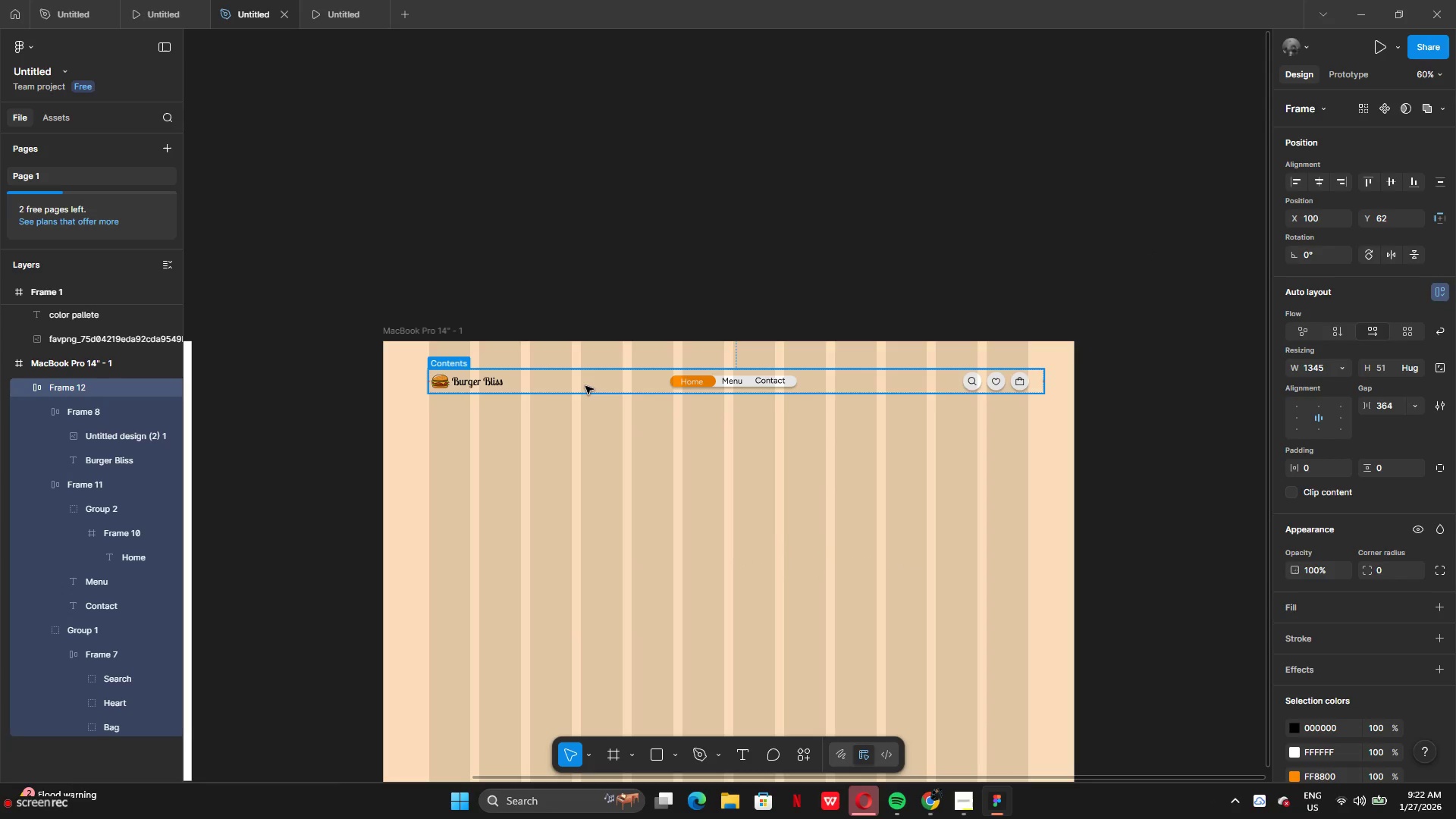 
double_click([585, 386])
 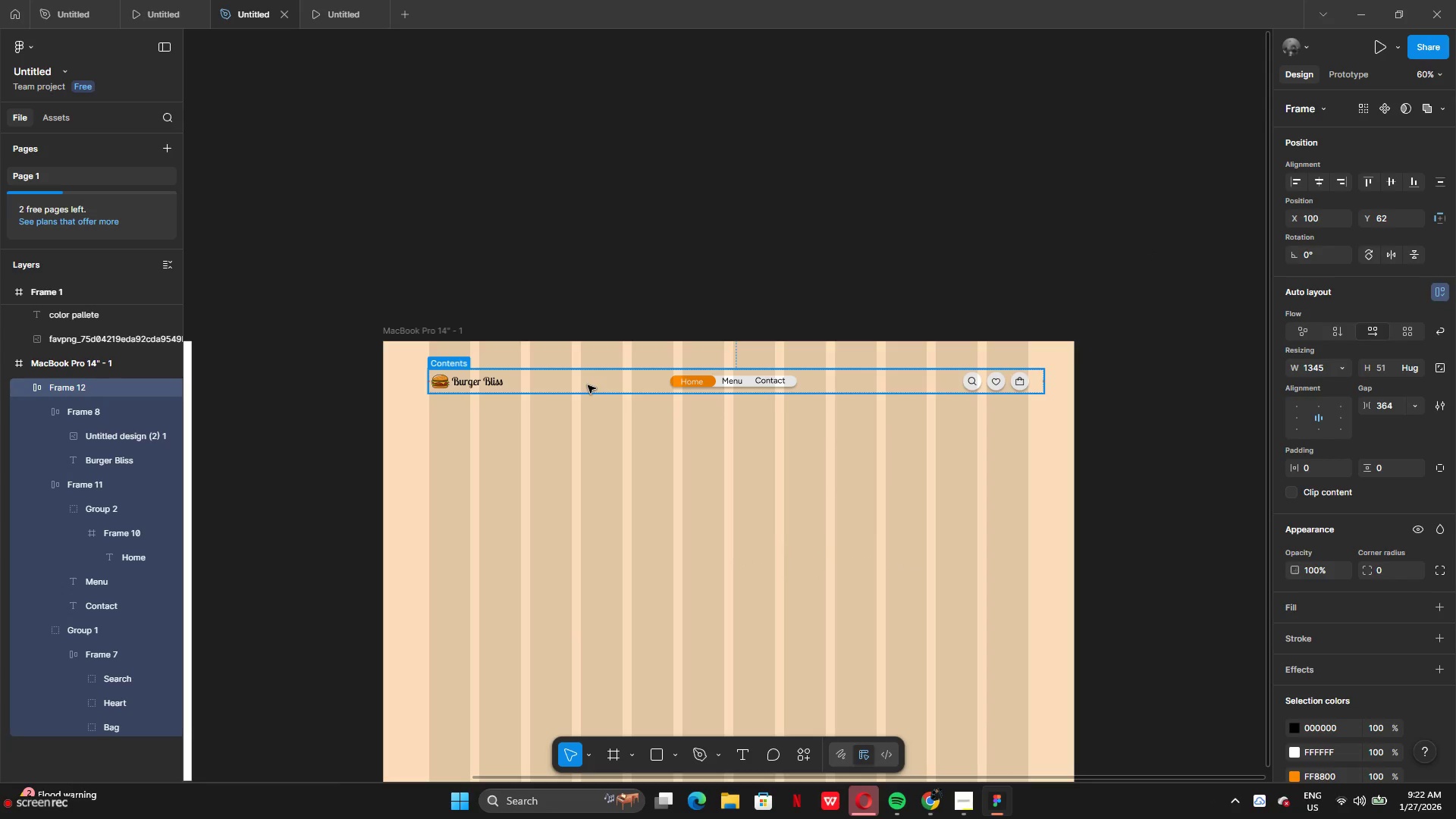 
double_click([588, 385])
 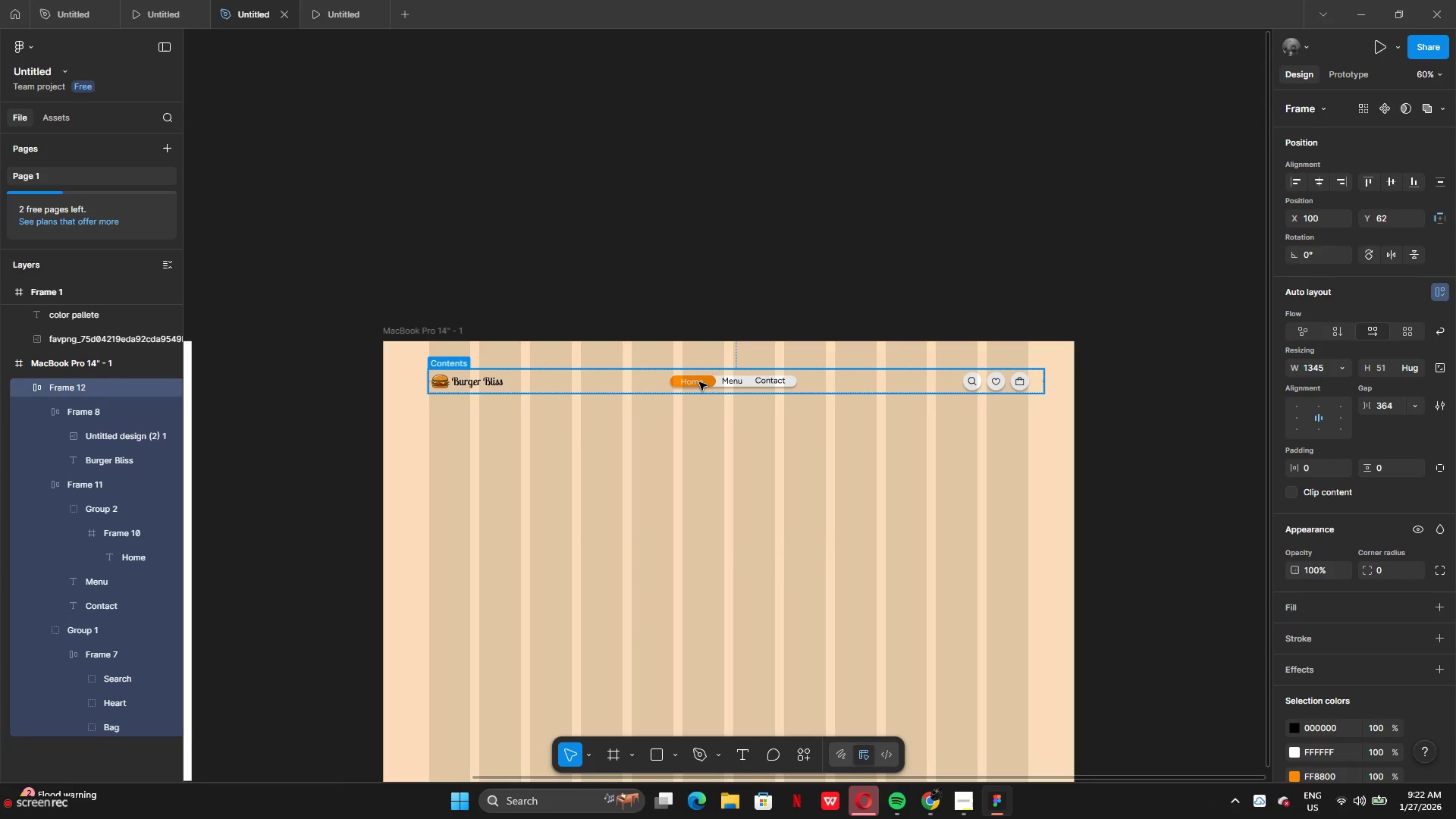 
double_click([699, 382])
 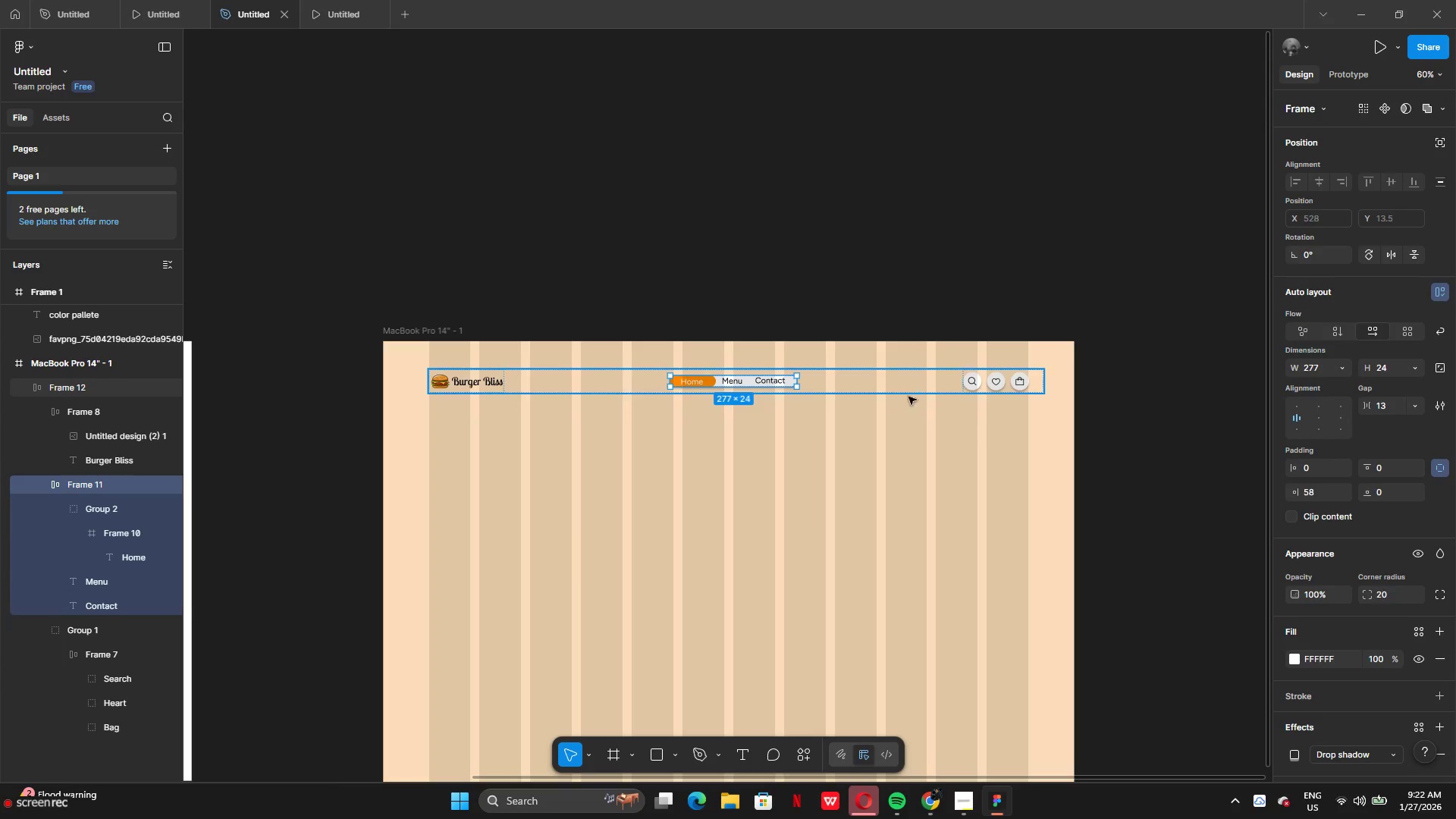 
left_click([995, 385])
 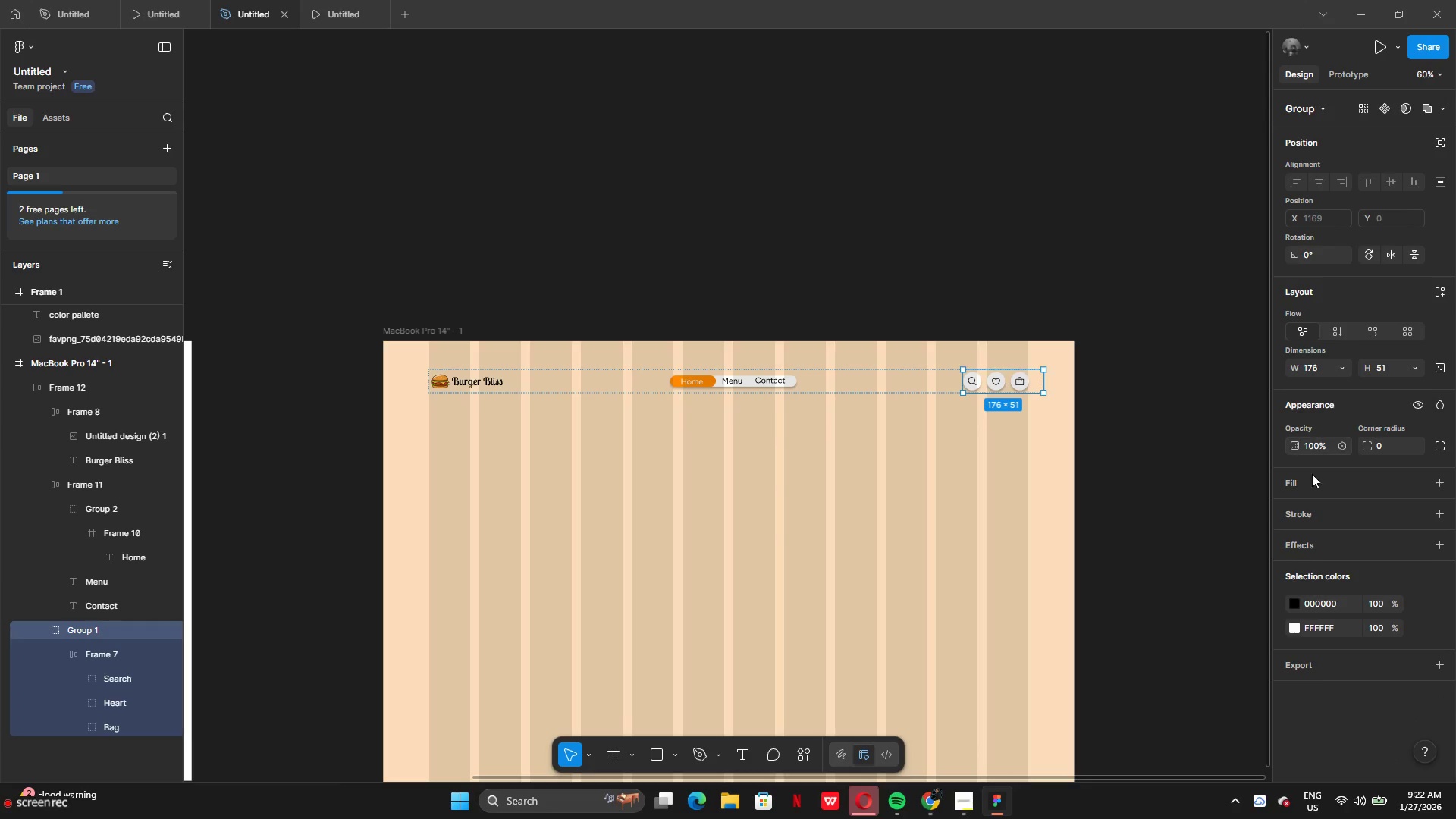 
left_click([1169, 538])
 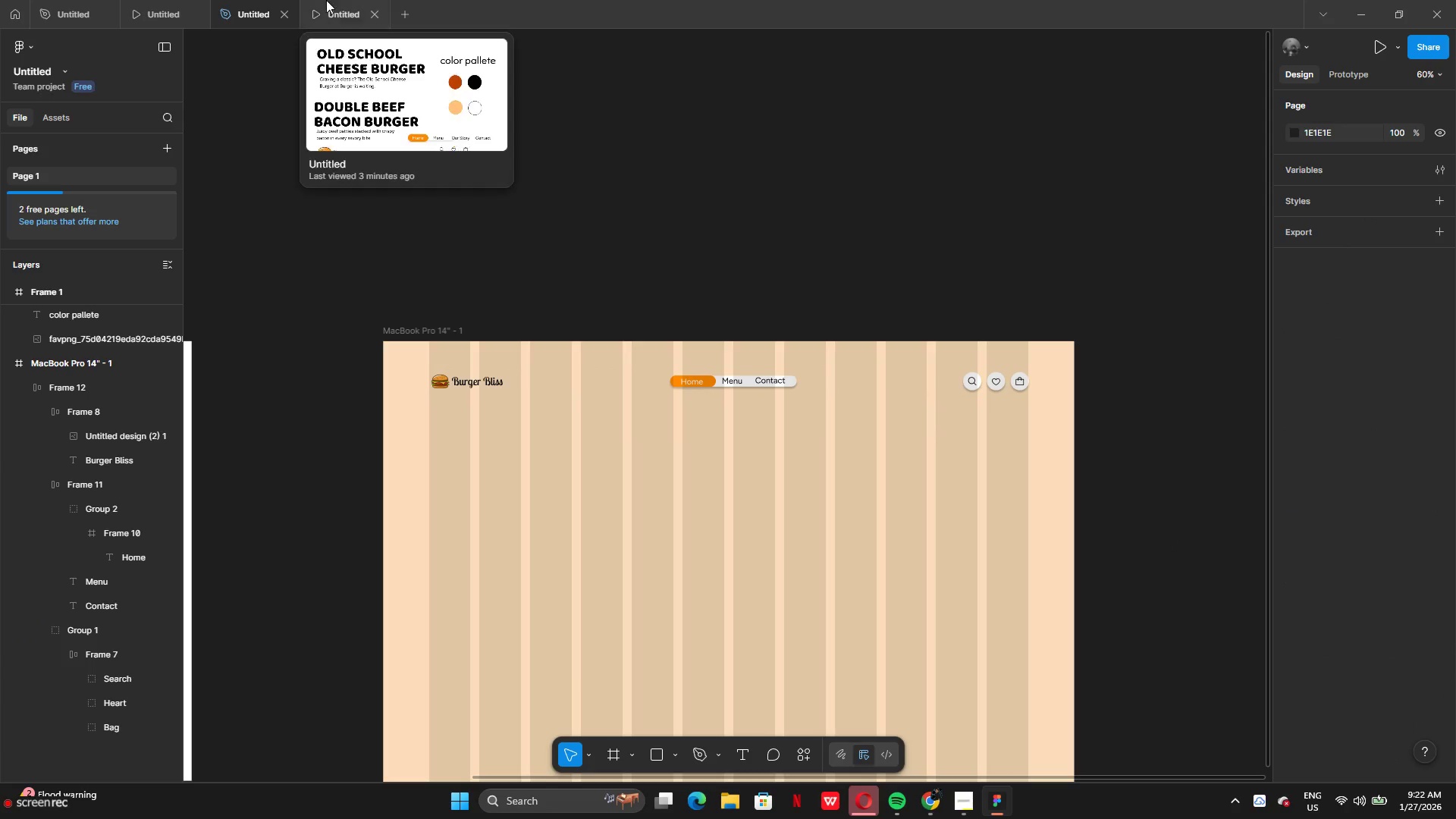 
left_click([332, 8])
 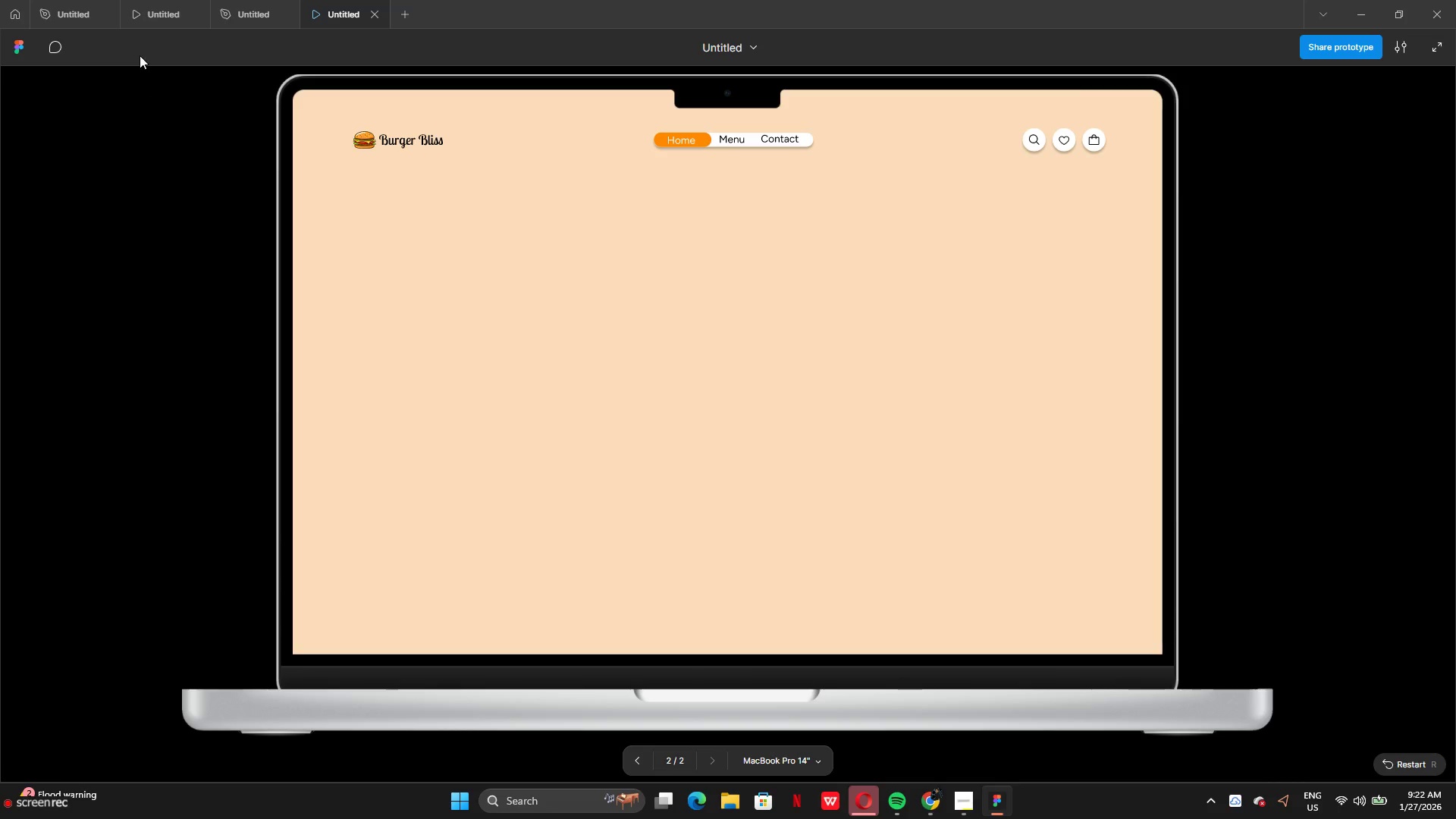 
left_click([243, 12])
 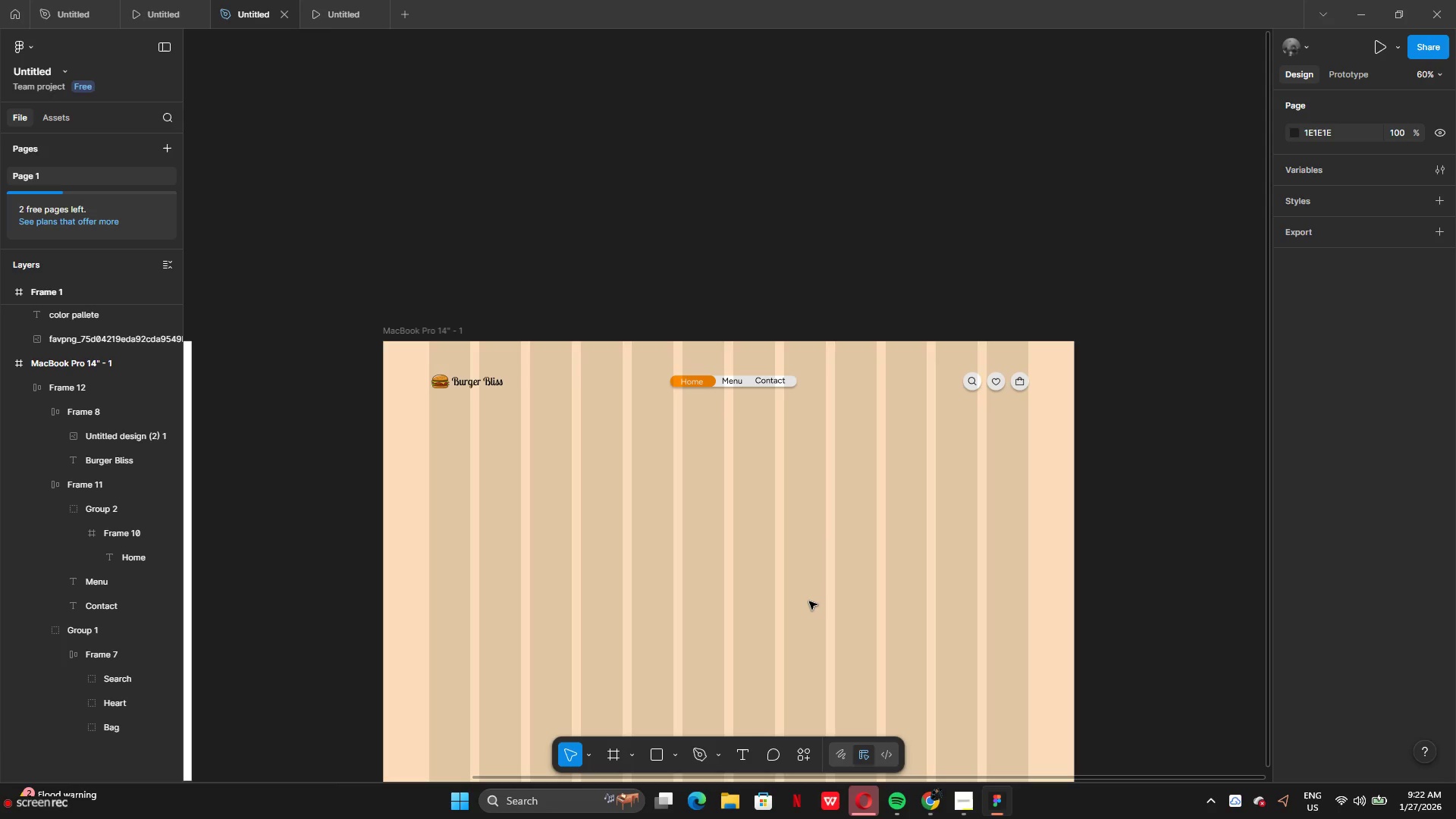 
left_click([809, 602])
 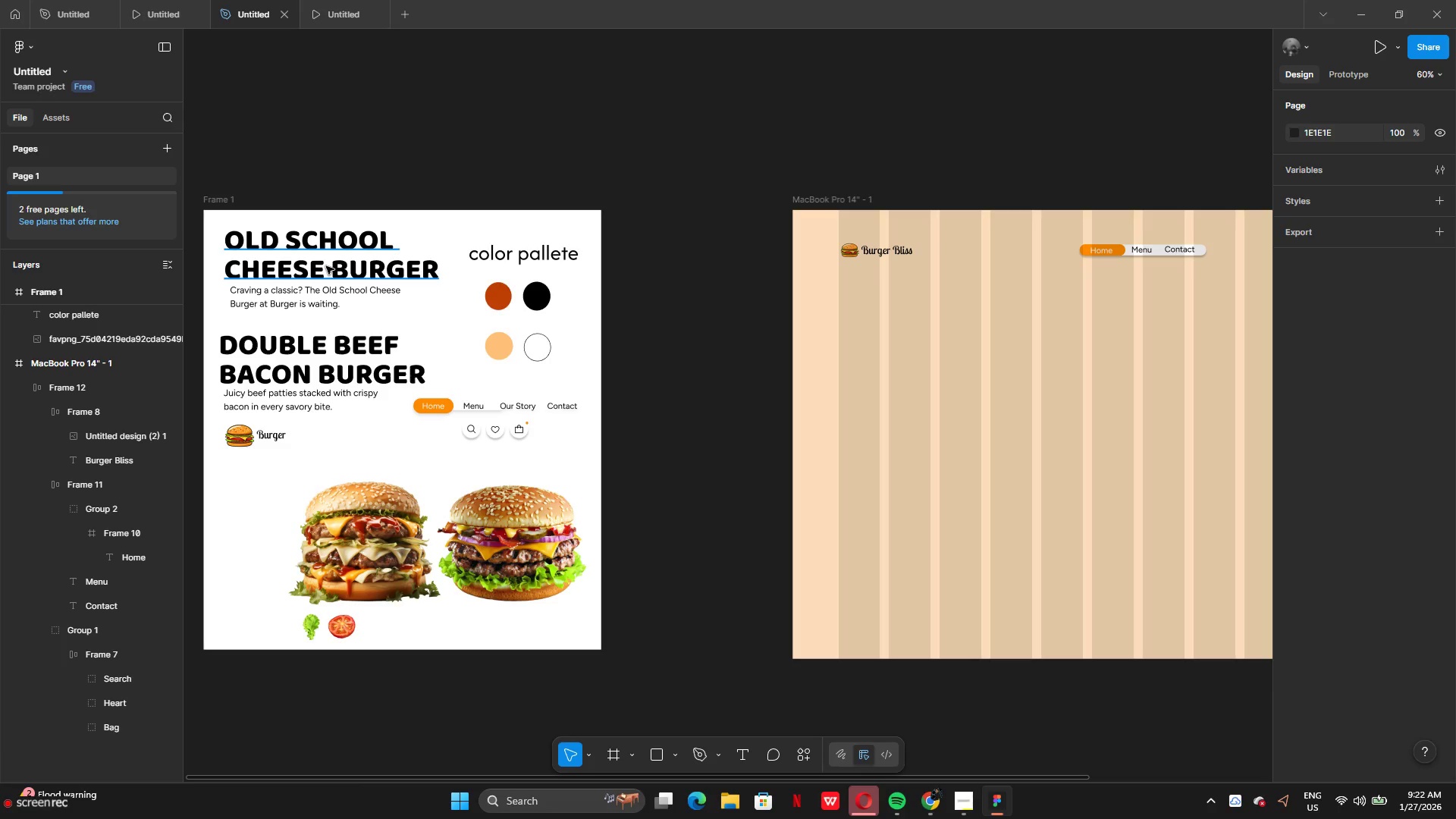 
hold_key(key=AltLeft, duration=2.42)
left_click_drag(start_coordinate=[333, 265], to_coordinate=[950, 388])
 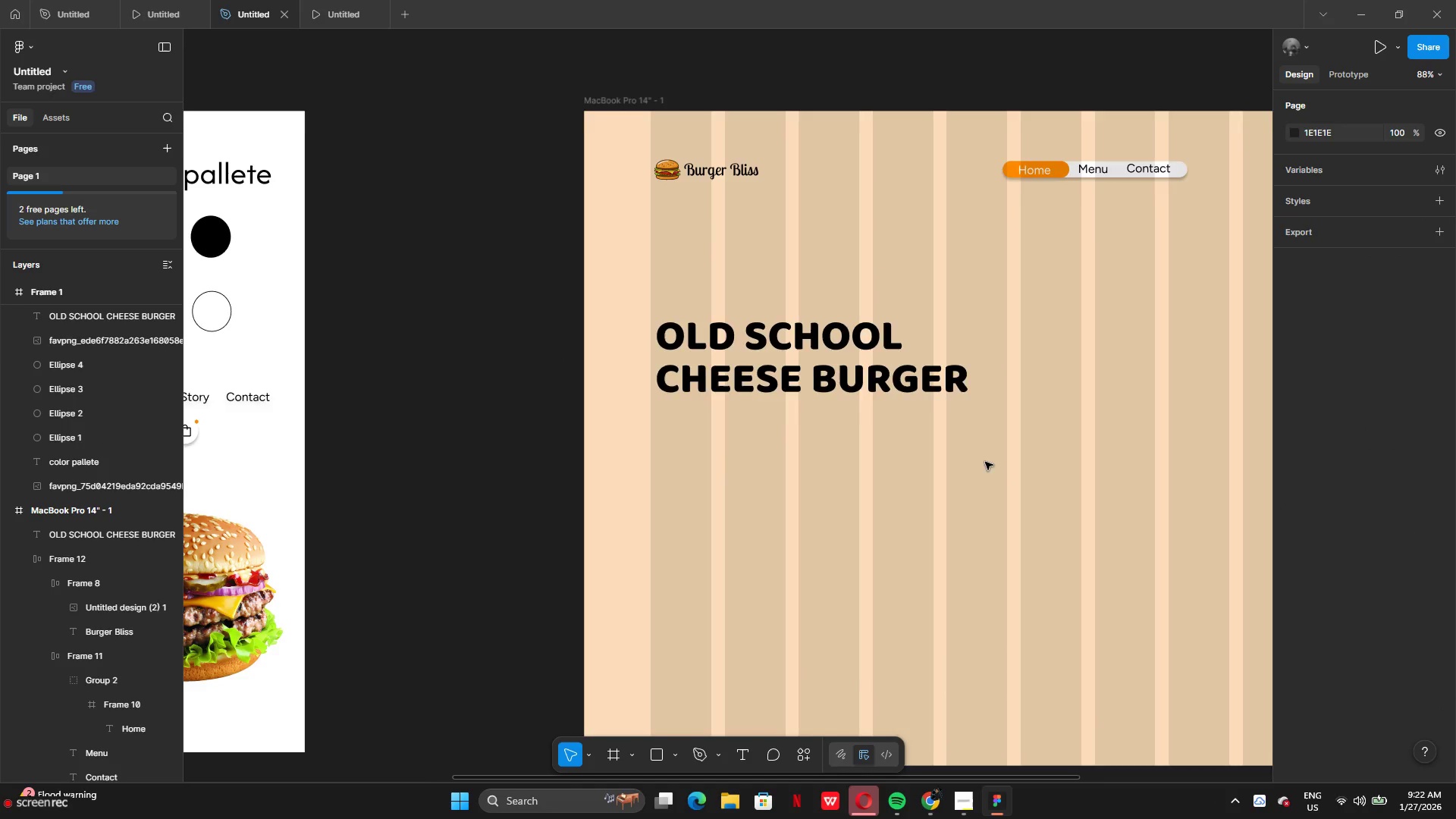 
left_click_drag(start_coordinate=[808, 386], to_coordinate=[804, 404])
 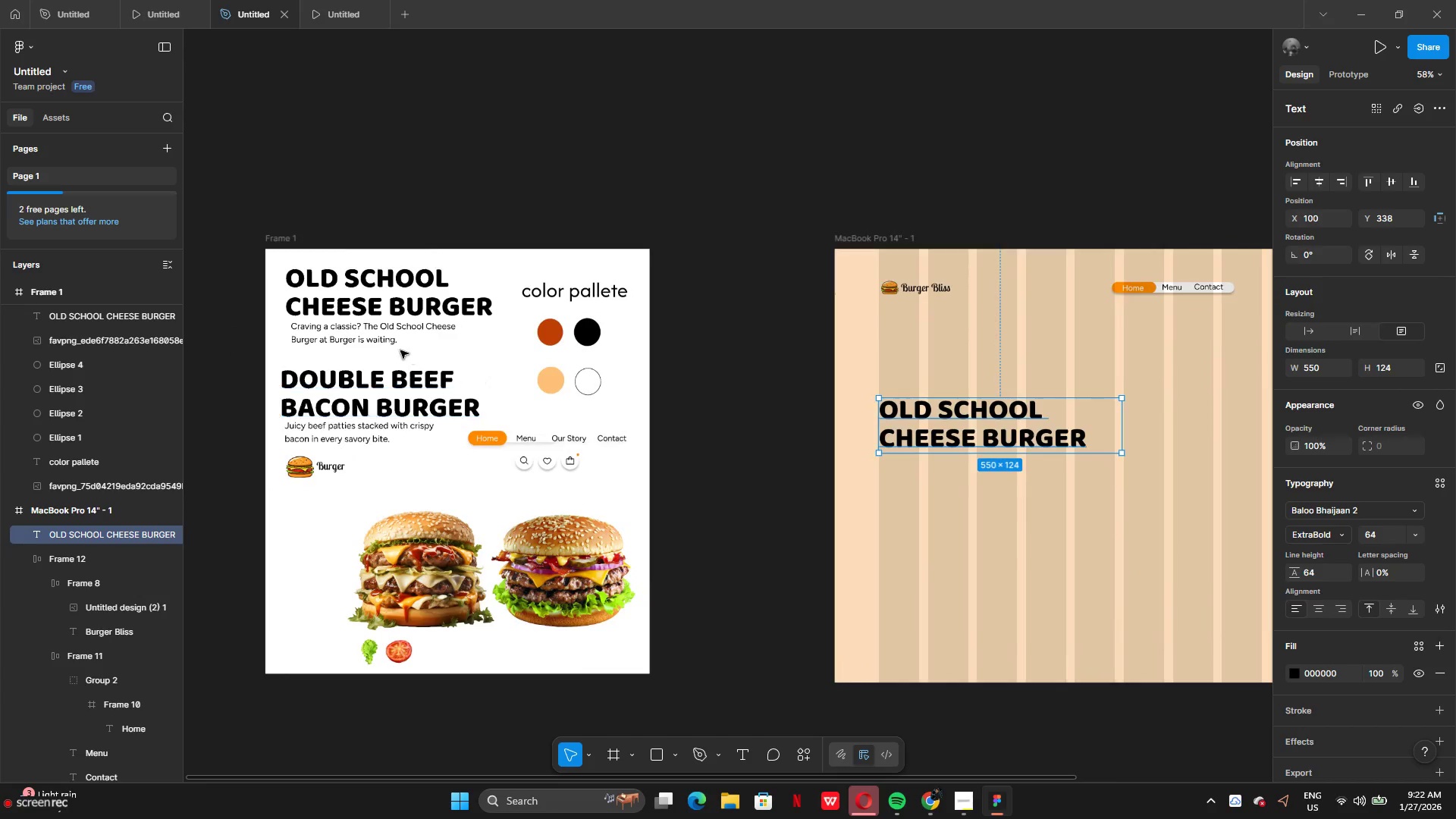 
hold_key(key=AltLeft, duration=4.51)
left_click_drag(start_coordinate=[368, 339], to_coordinate=[959, 475])
 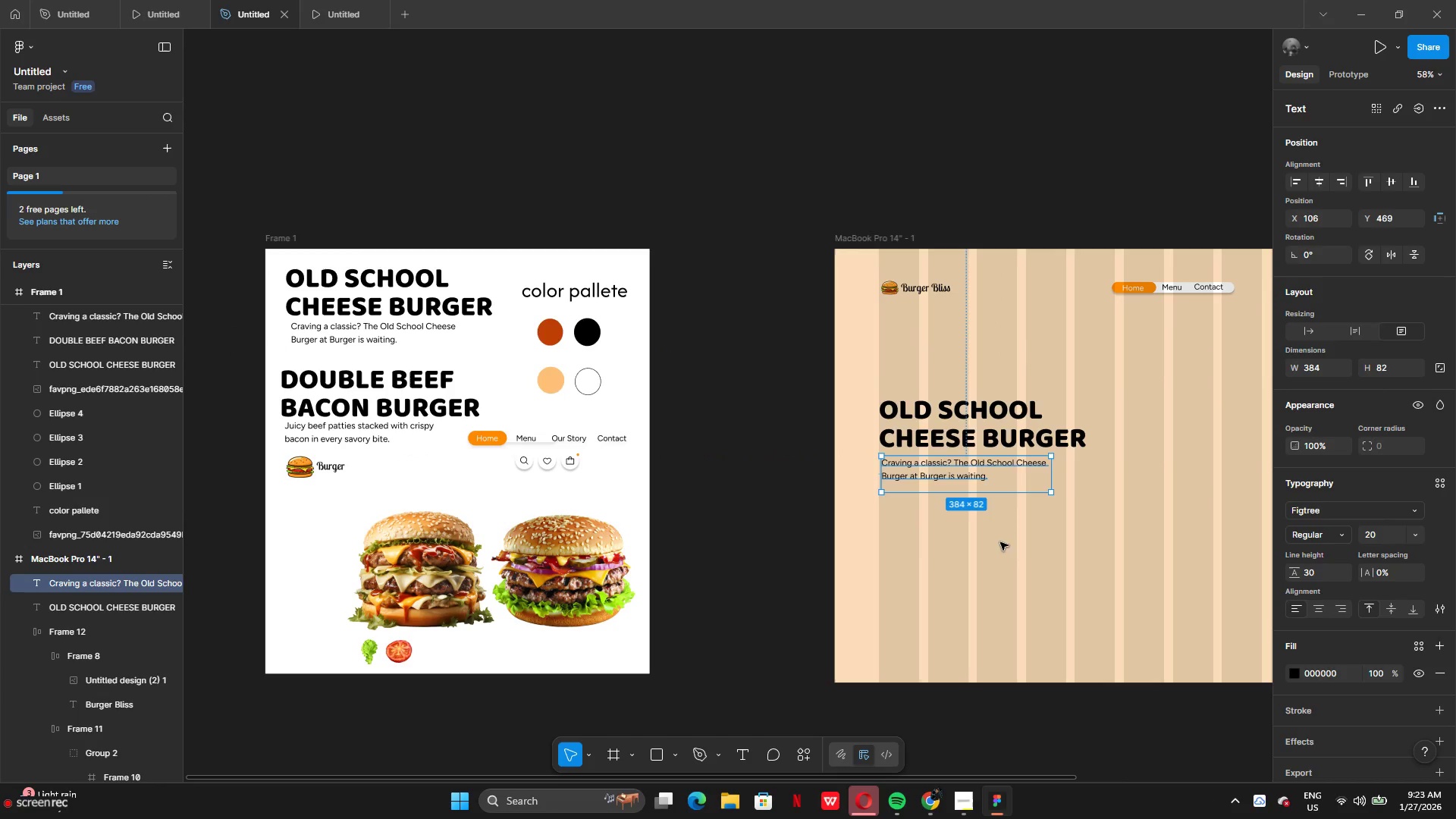 
left_click([1003, 547])
 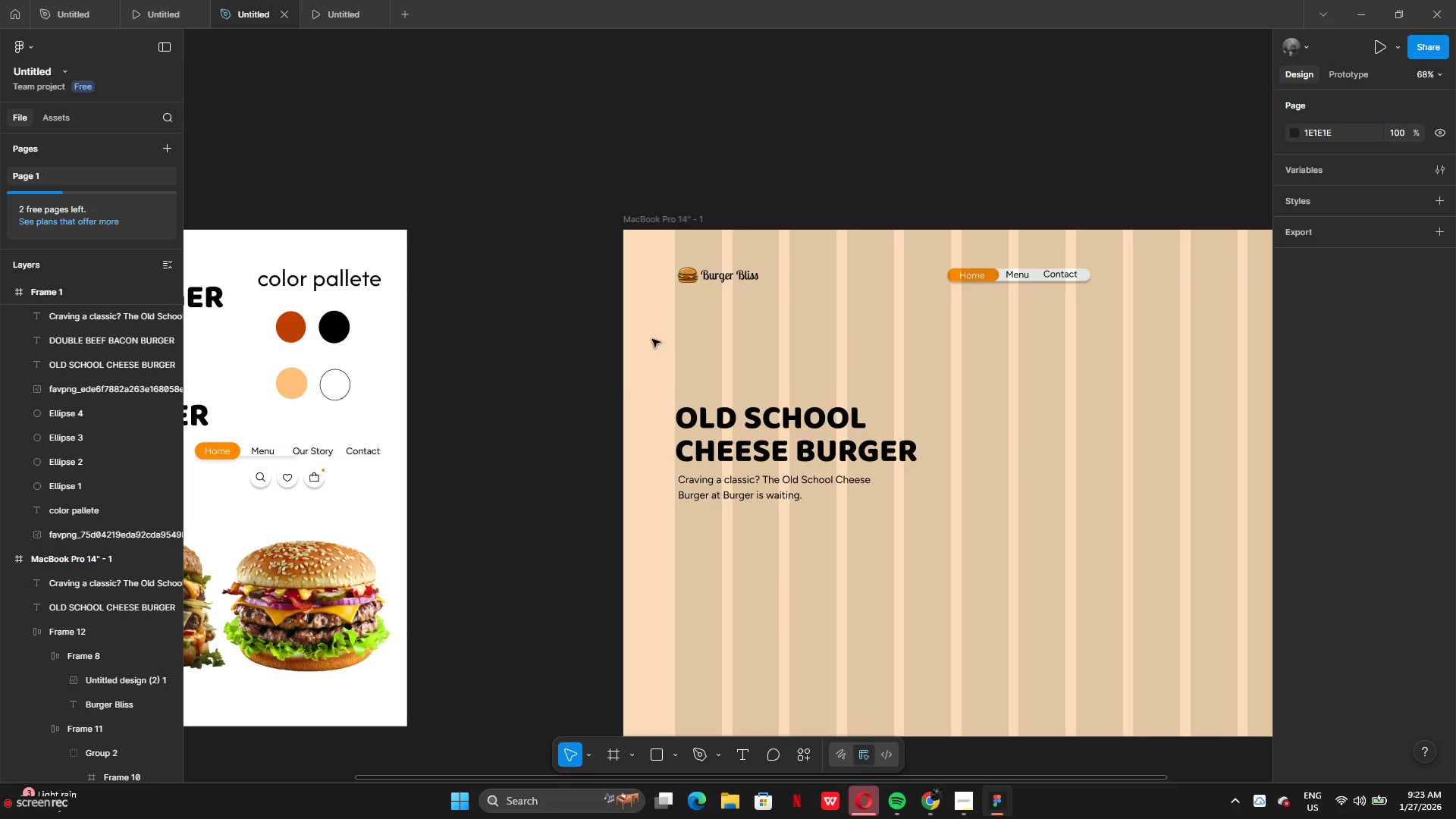 
wait(15.5)
 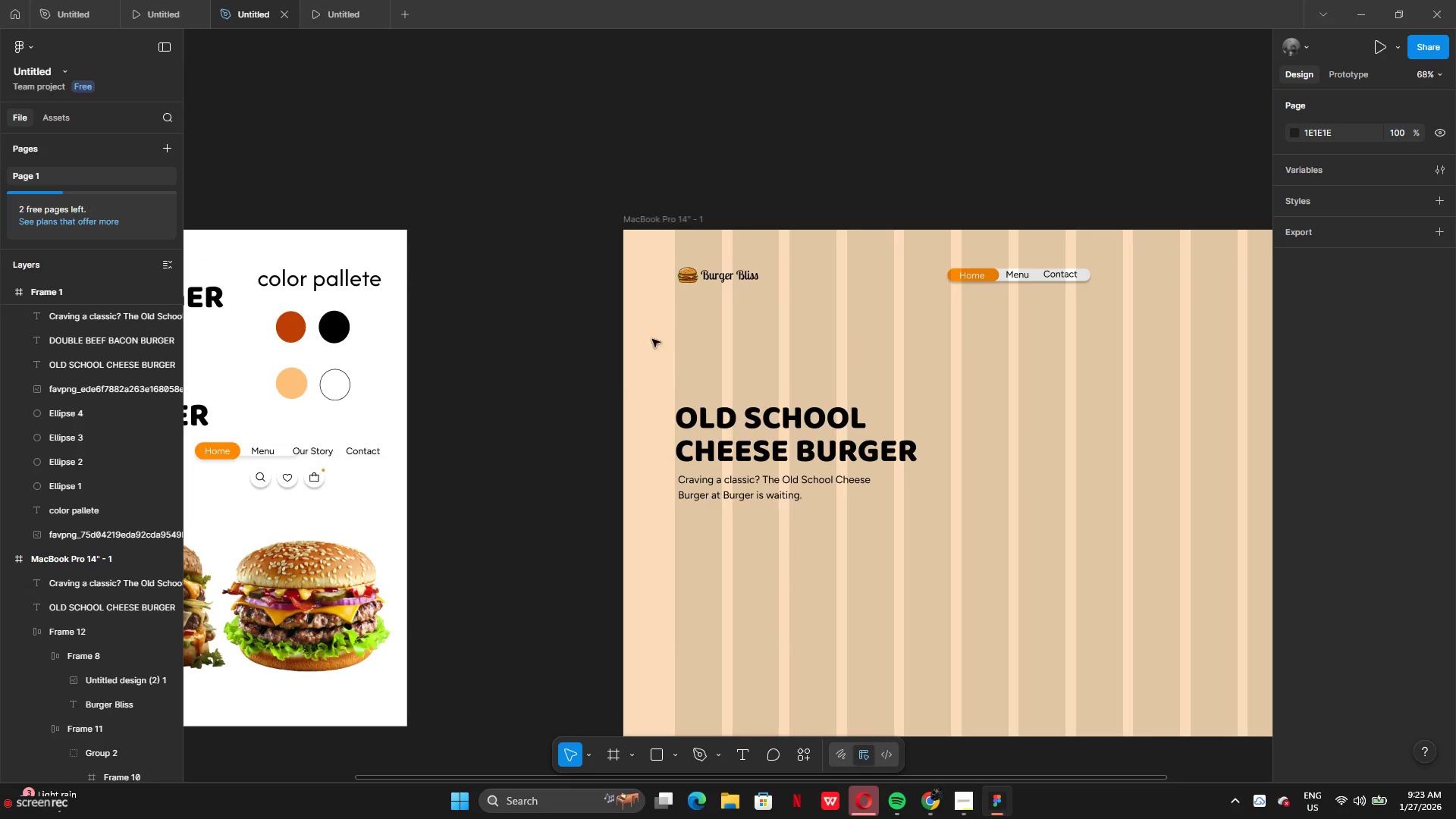 
left_click_drag(start_coordinate=[300, 488], to_coordinate=[961, 379])
 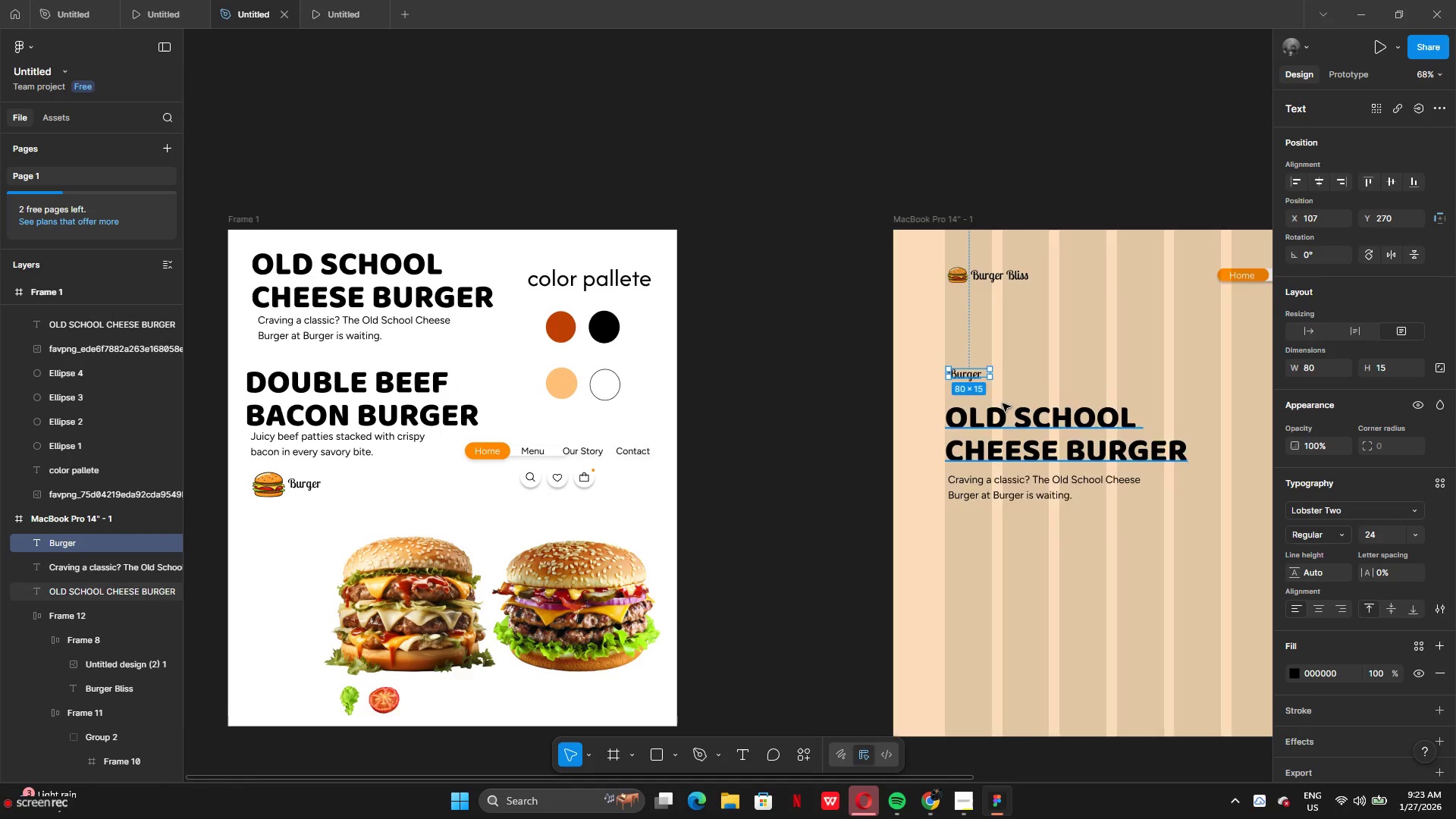 
hold_key(key=AltLeft, duration=4.06)
 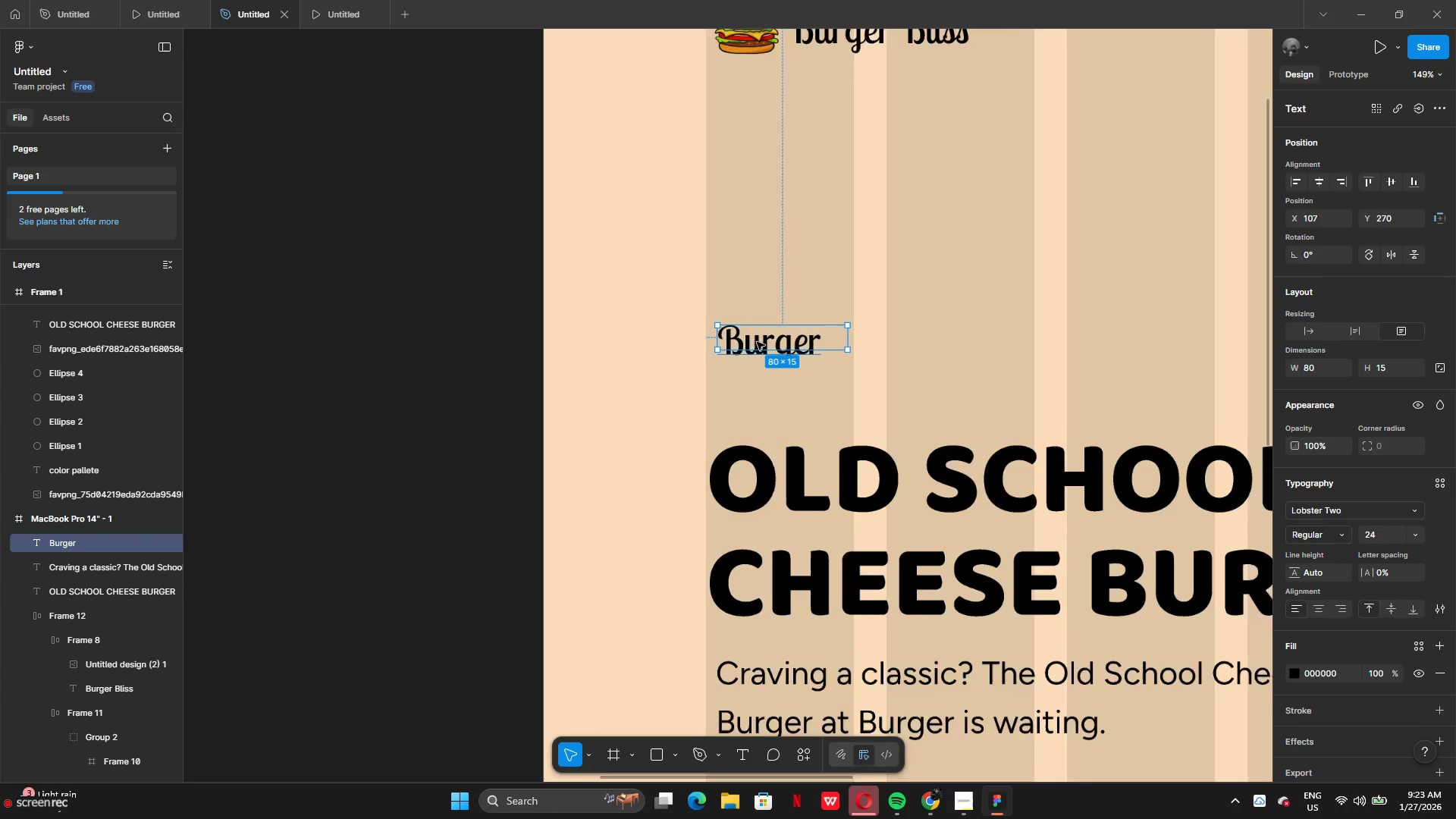 
left_click_drag(start_coordinate=[802, 342], to_coordinate=[816, 344])
 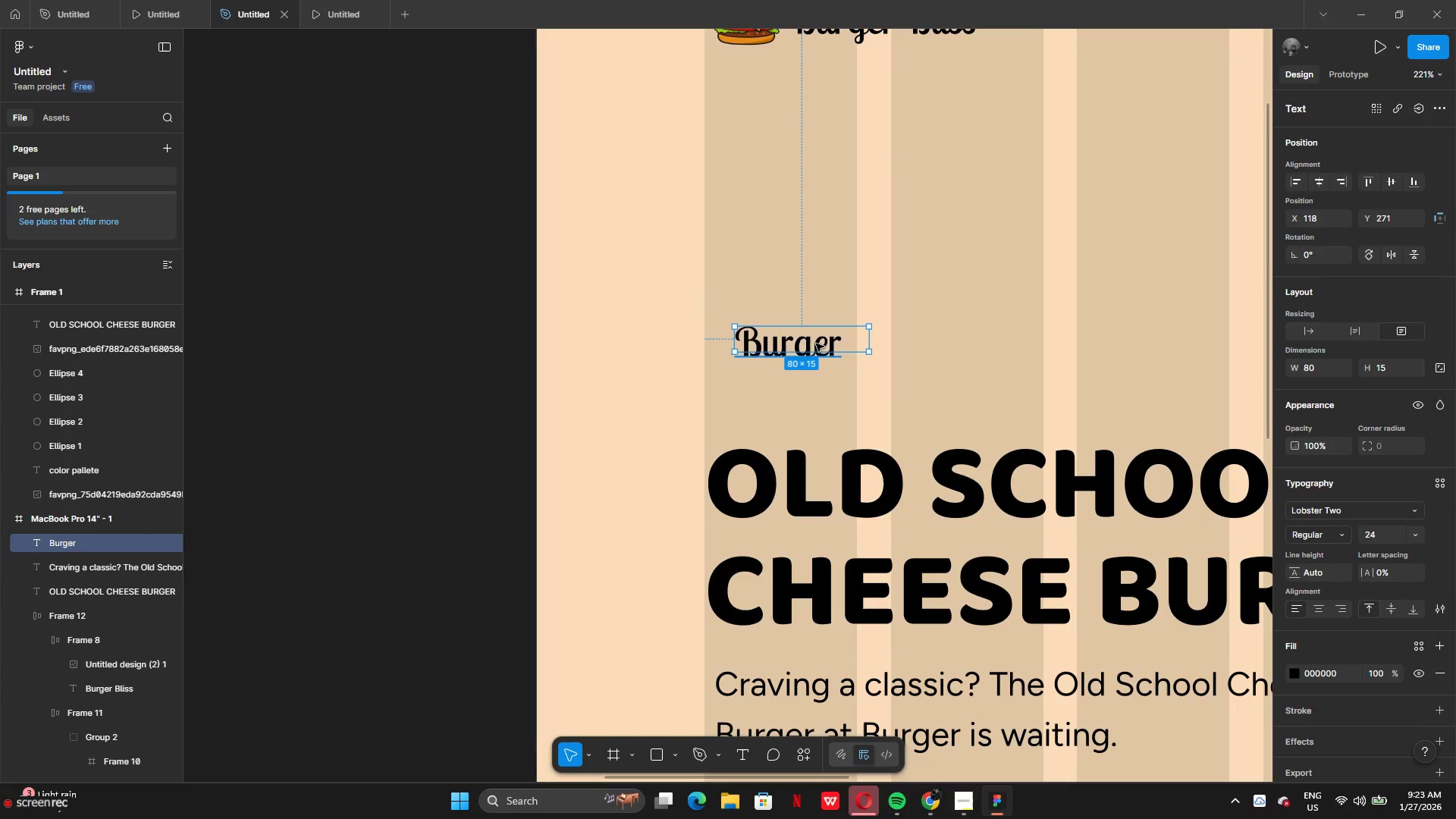 
double_click([816, 344])
 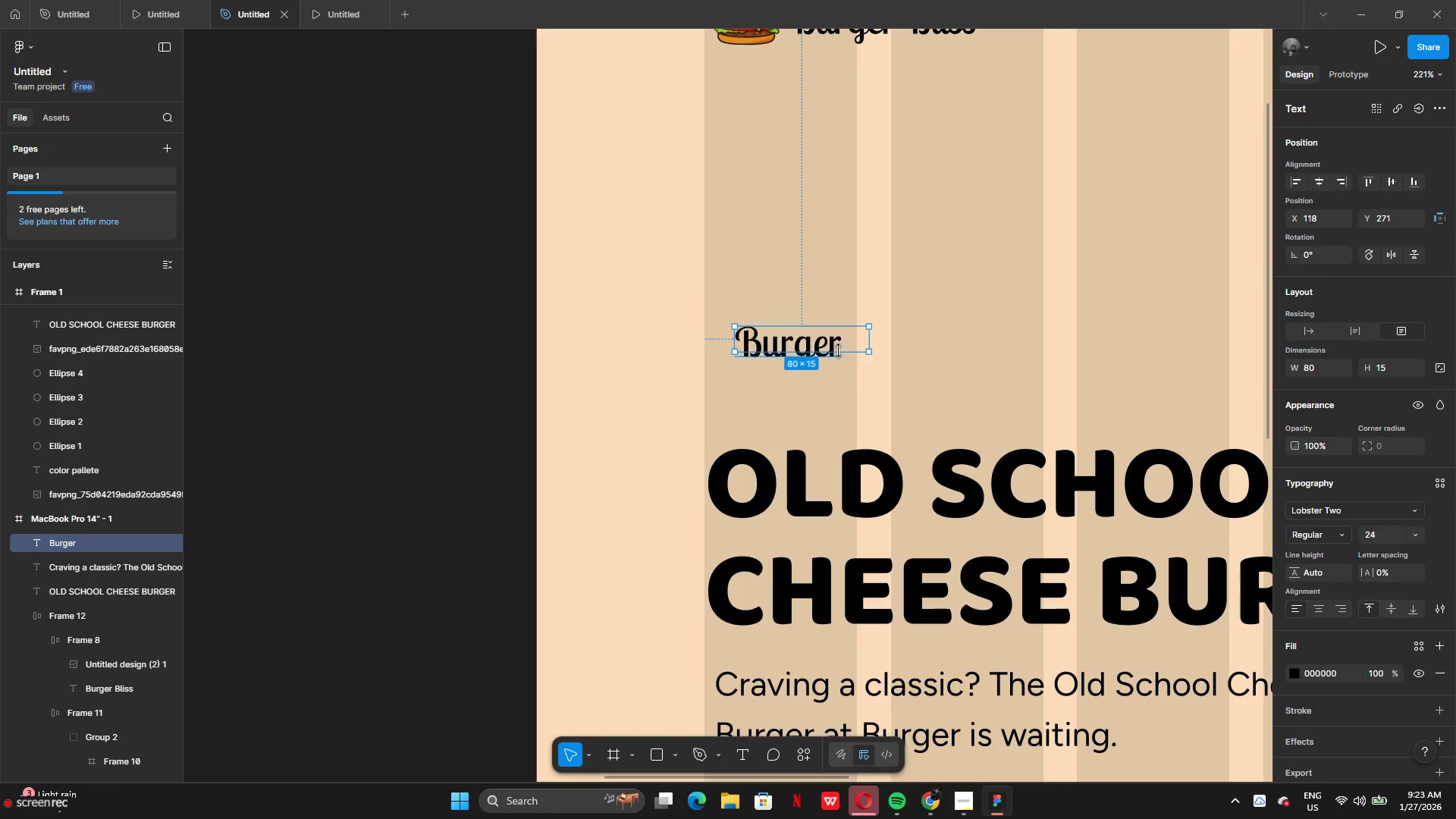 
double_click([839, 350])
 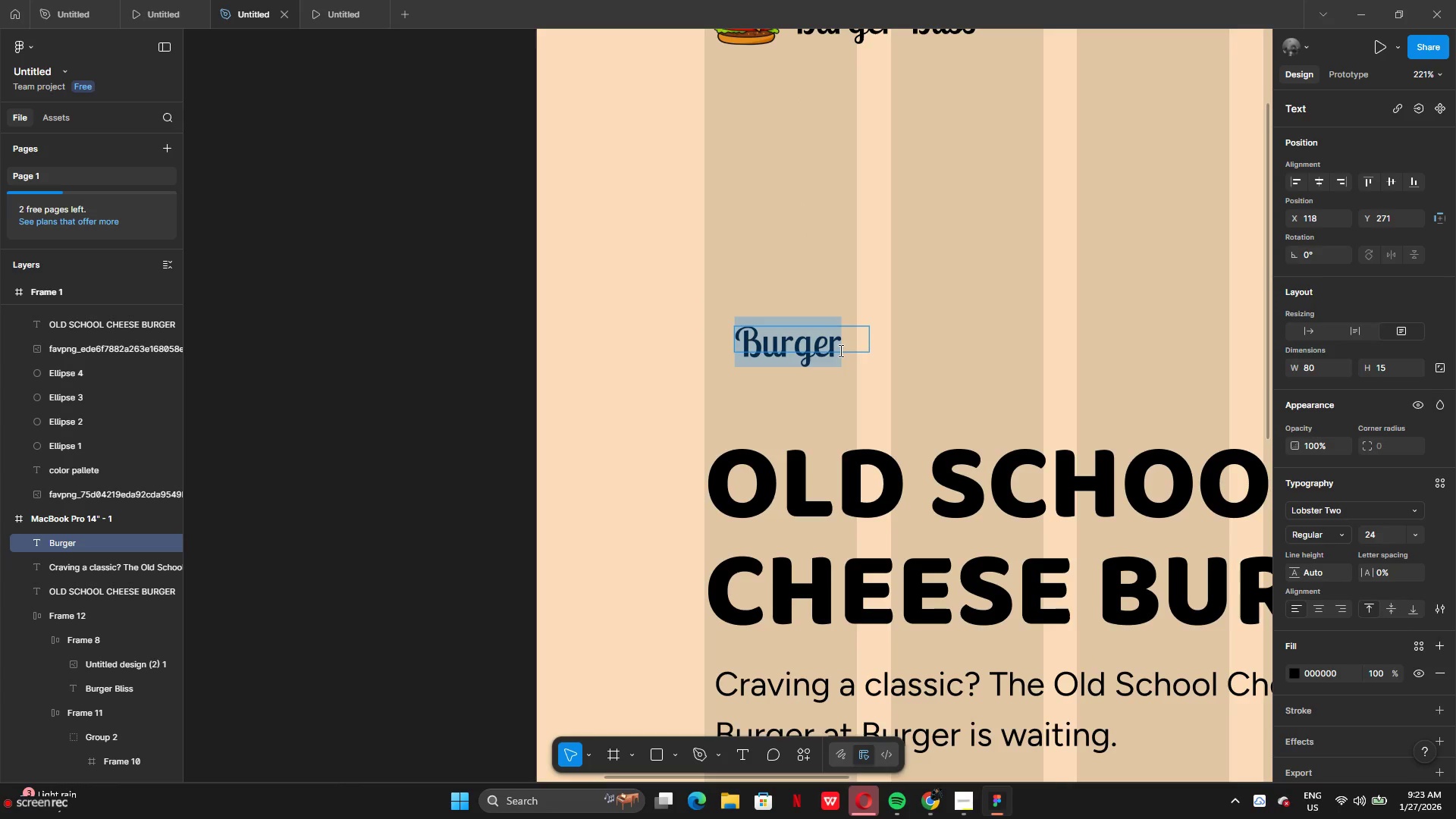 
left_click([840, 350])
 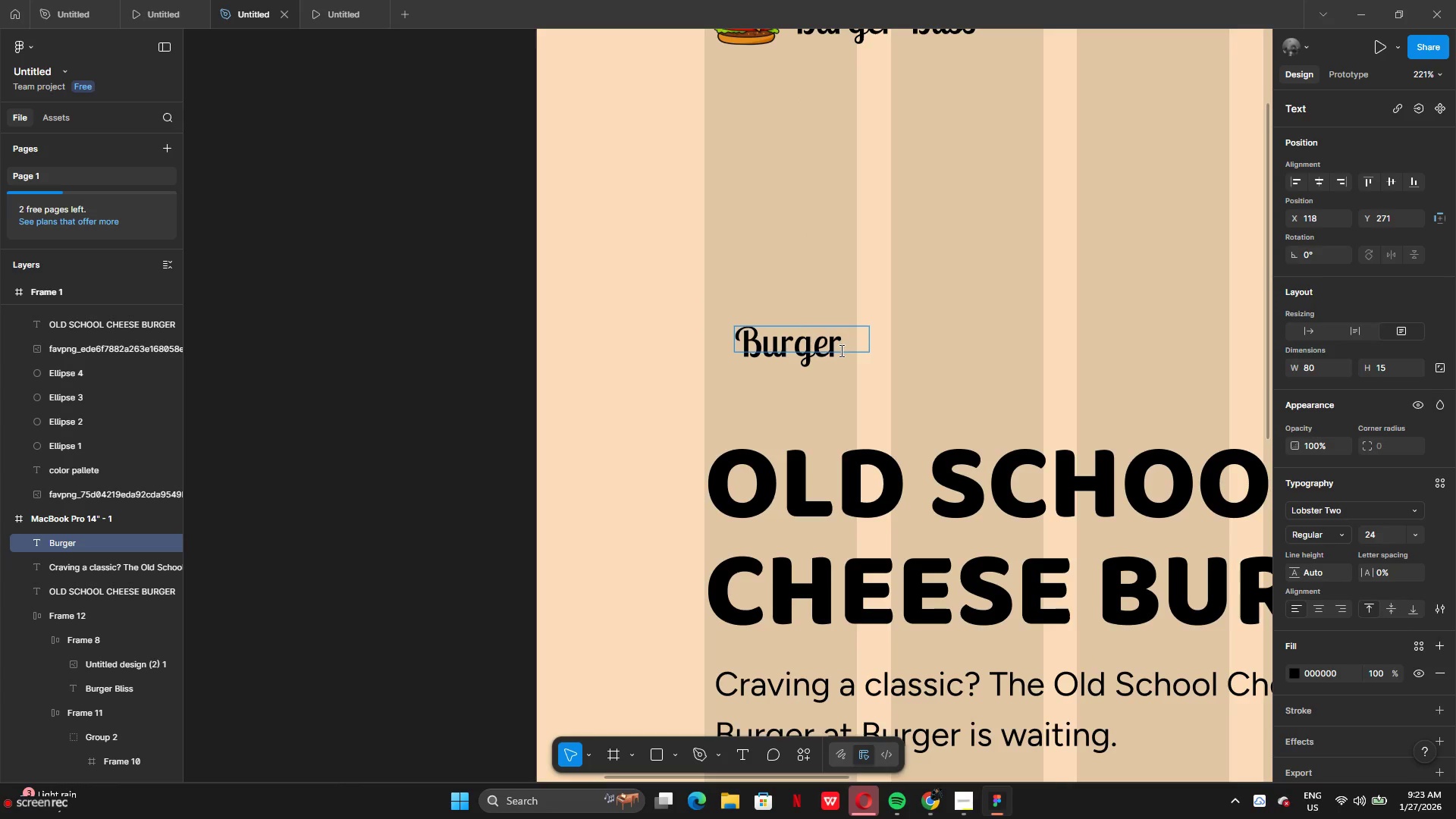 
type( bliss)
key(Backspace)
key(Backspace)
key(Backspace)
key(Backspace)
key(Backspace)
type(Bliss Chicago)
 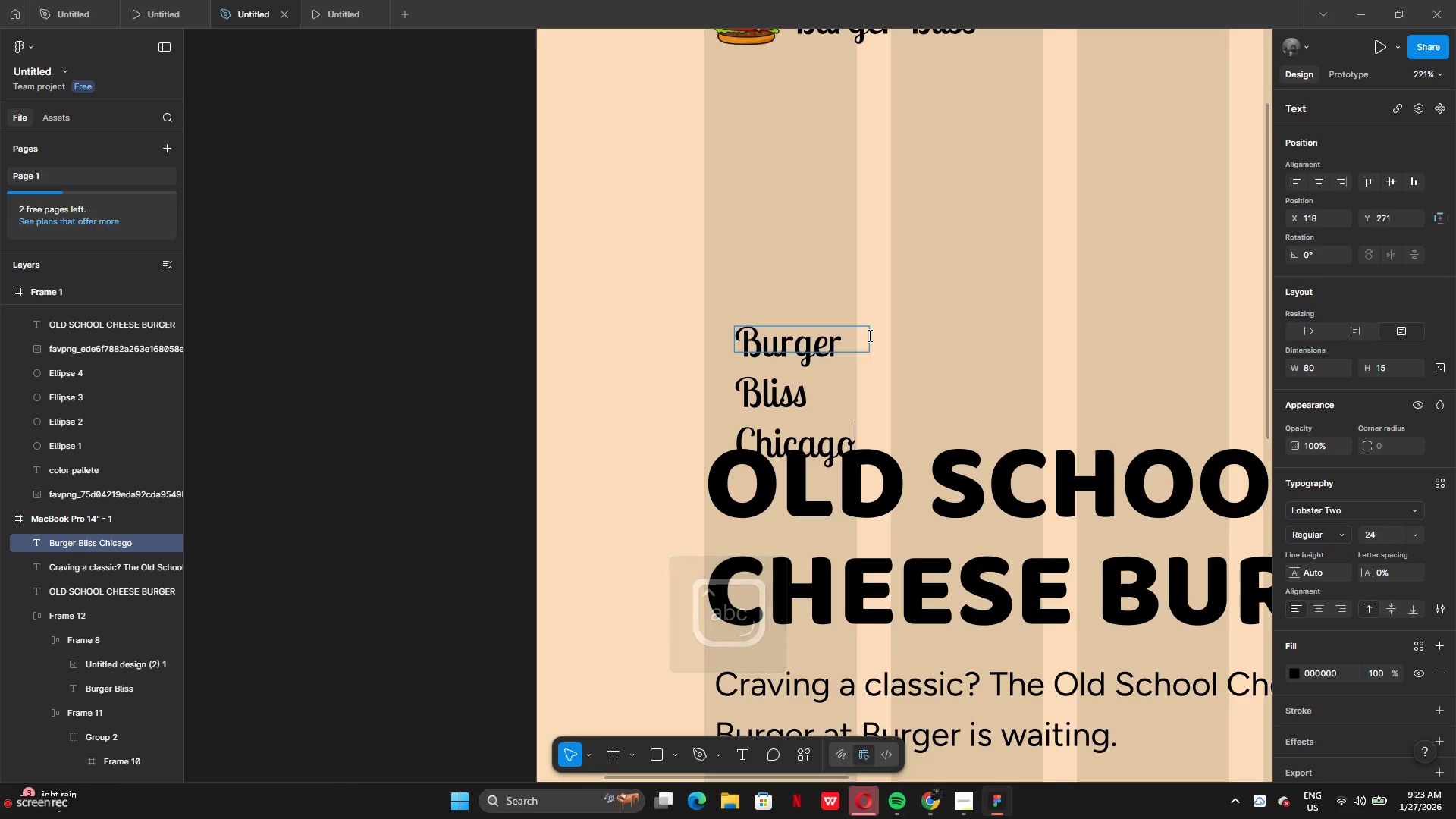 
left_click([879, 338])
 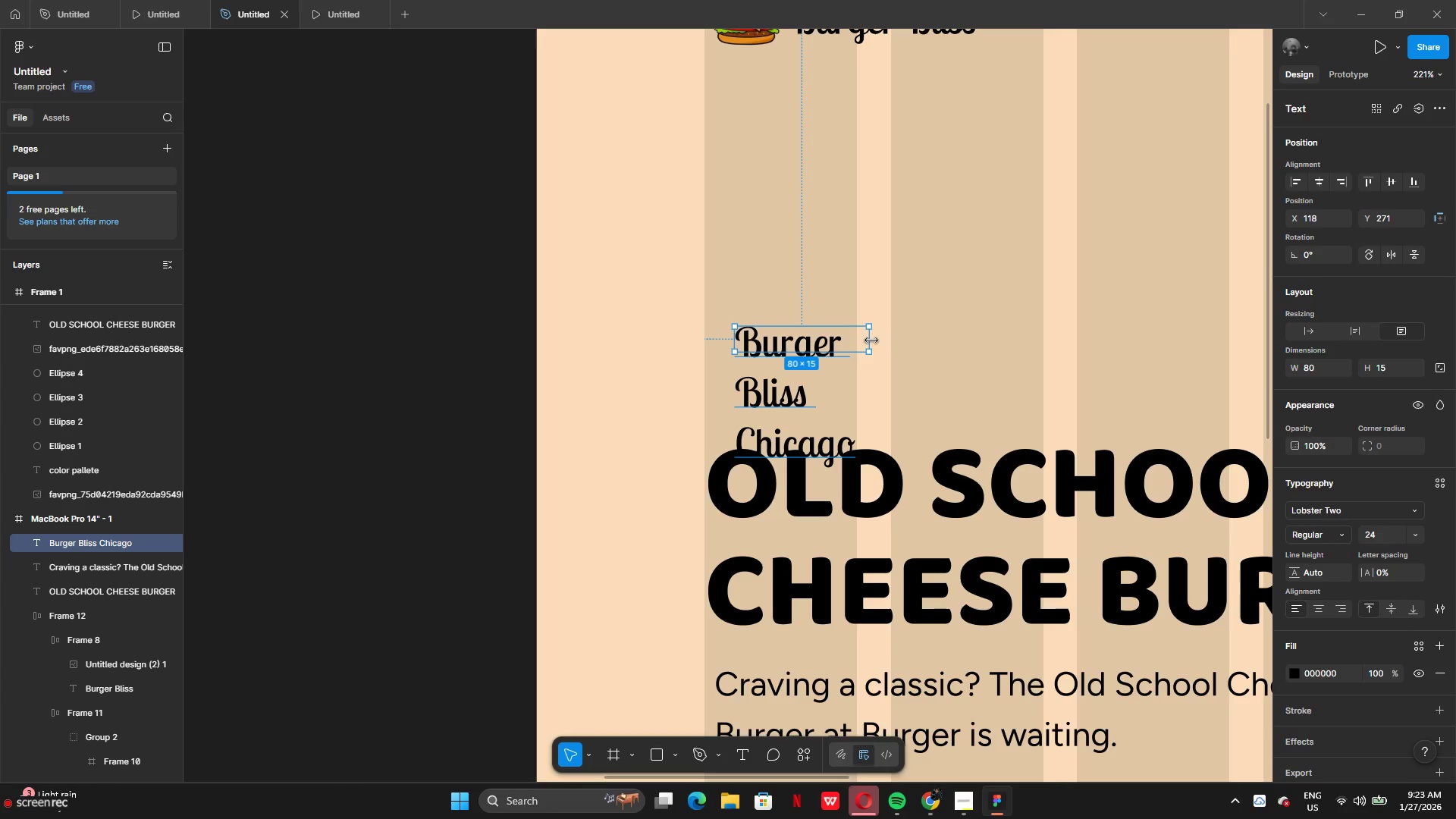 
left_click_drag(start_coordinate=[873, 340], to_coordinate=[1078, 328])
 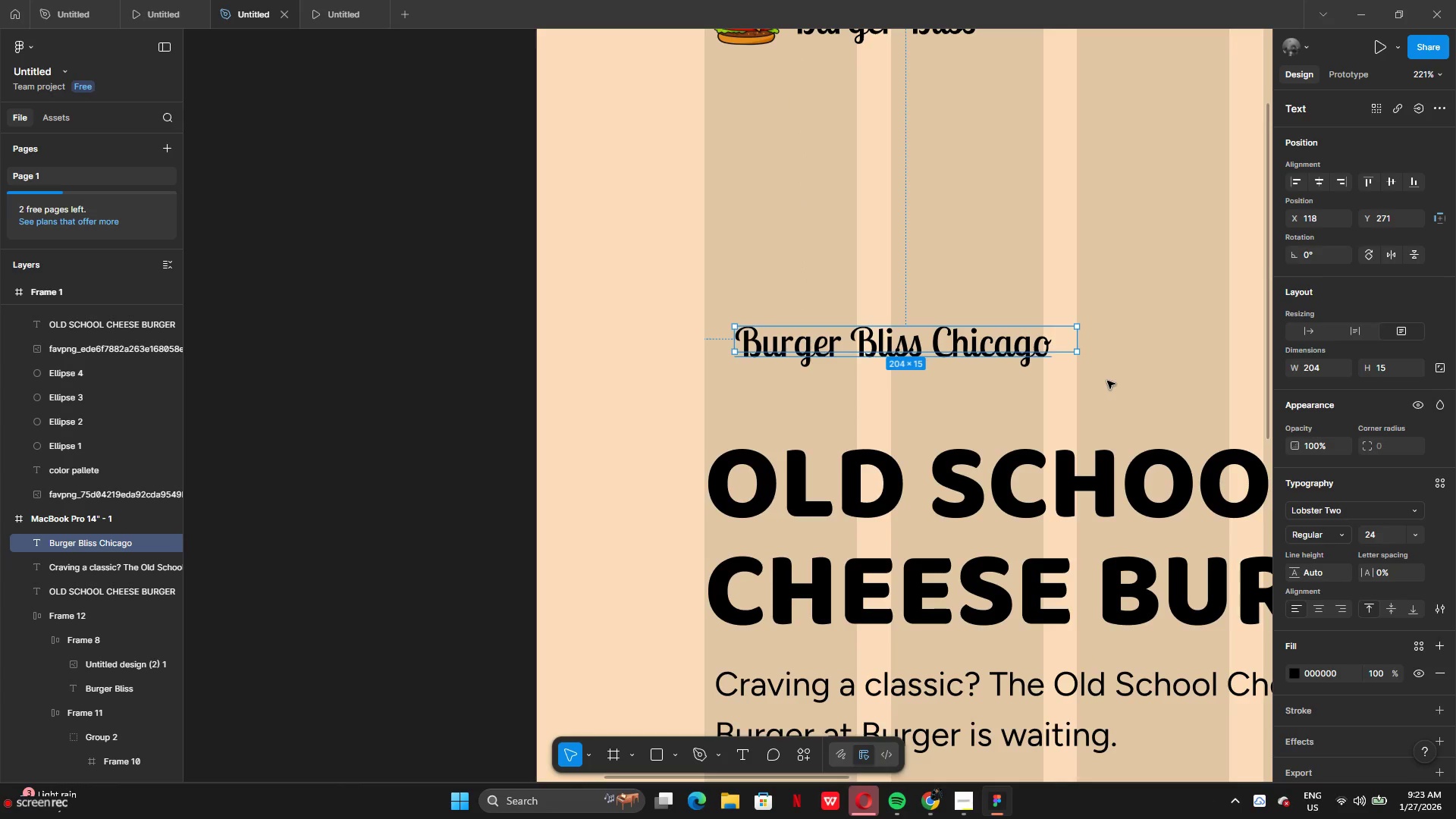 
left_click([1107, 381])
 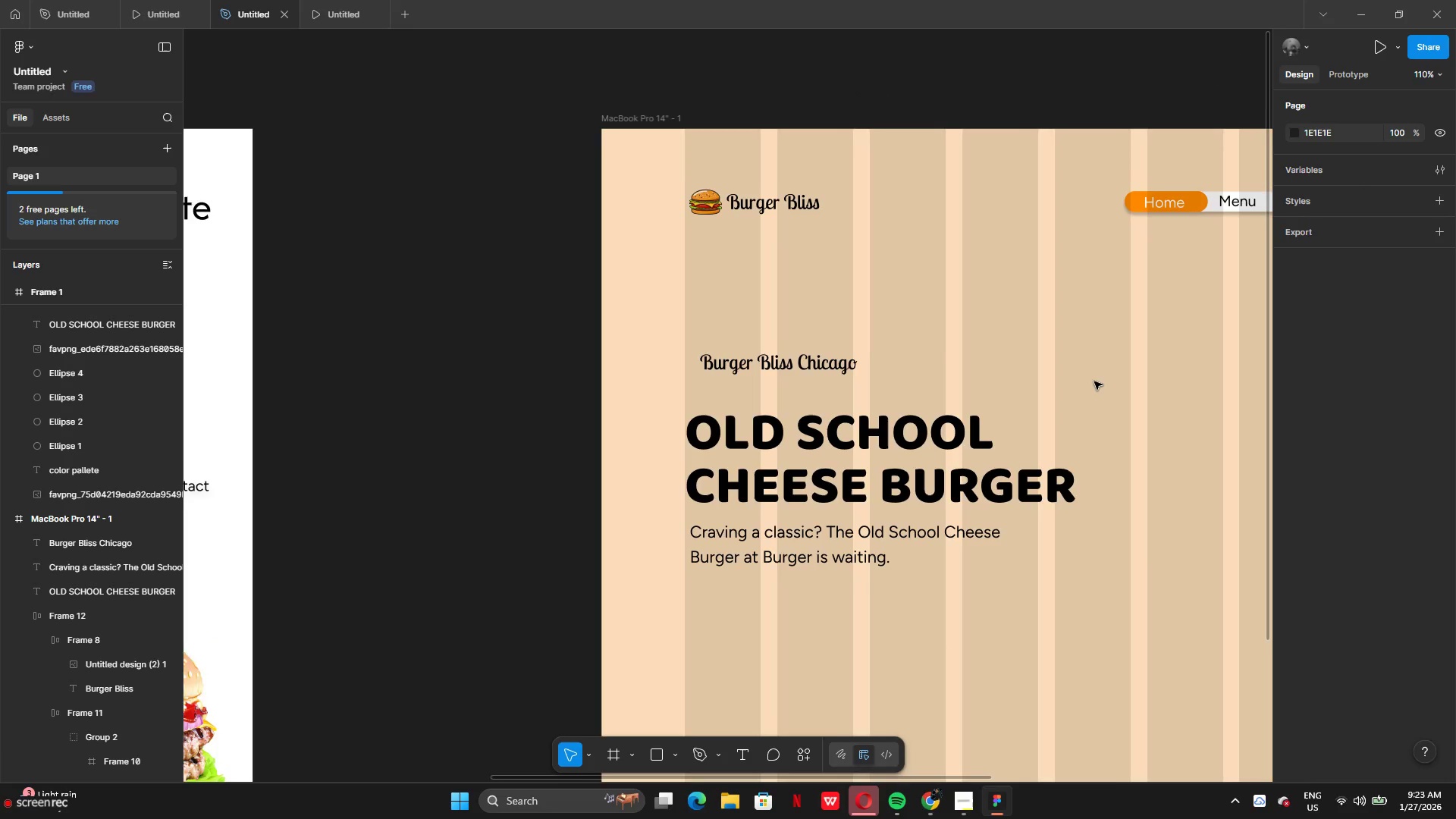 
left_click_drag(start_coordinate=[802, 366], to_coordinate=[789, 381])
 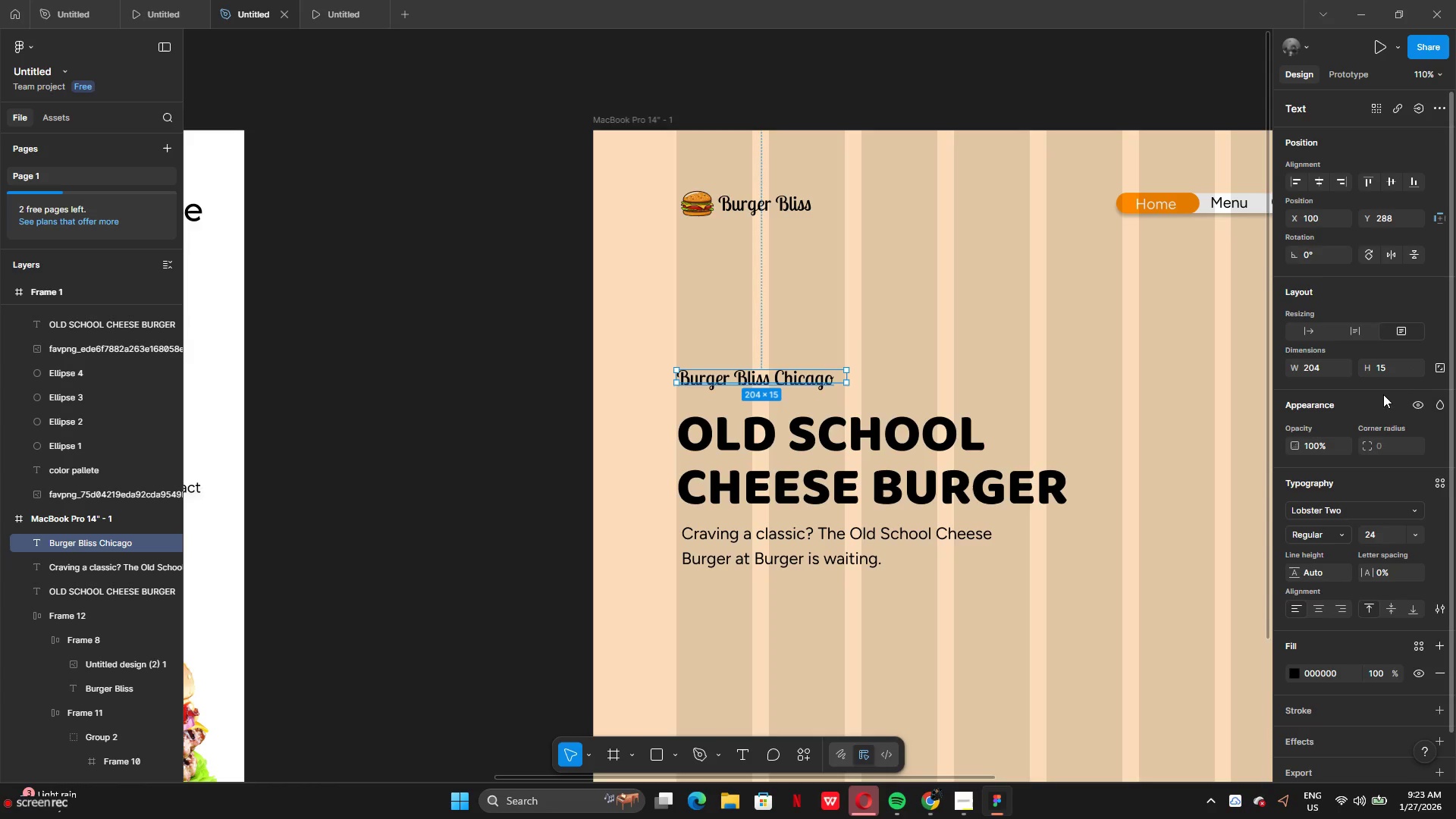 
wait(5.53)
 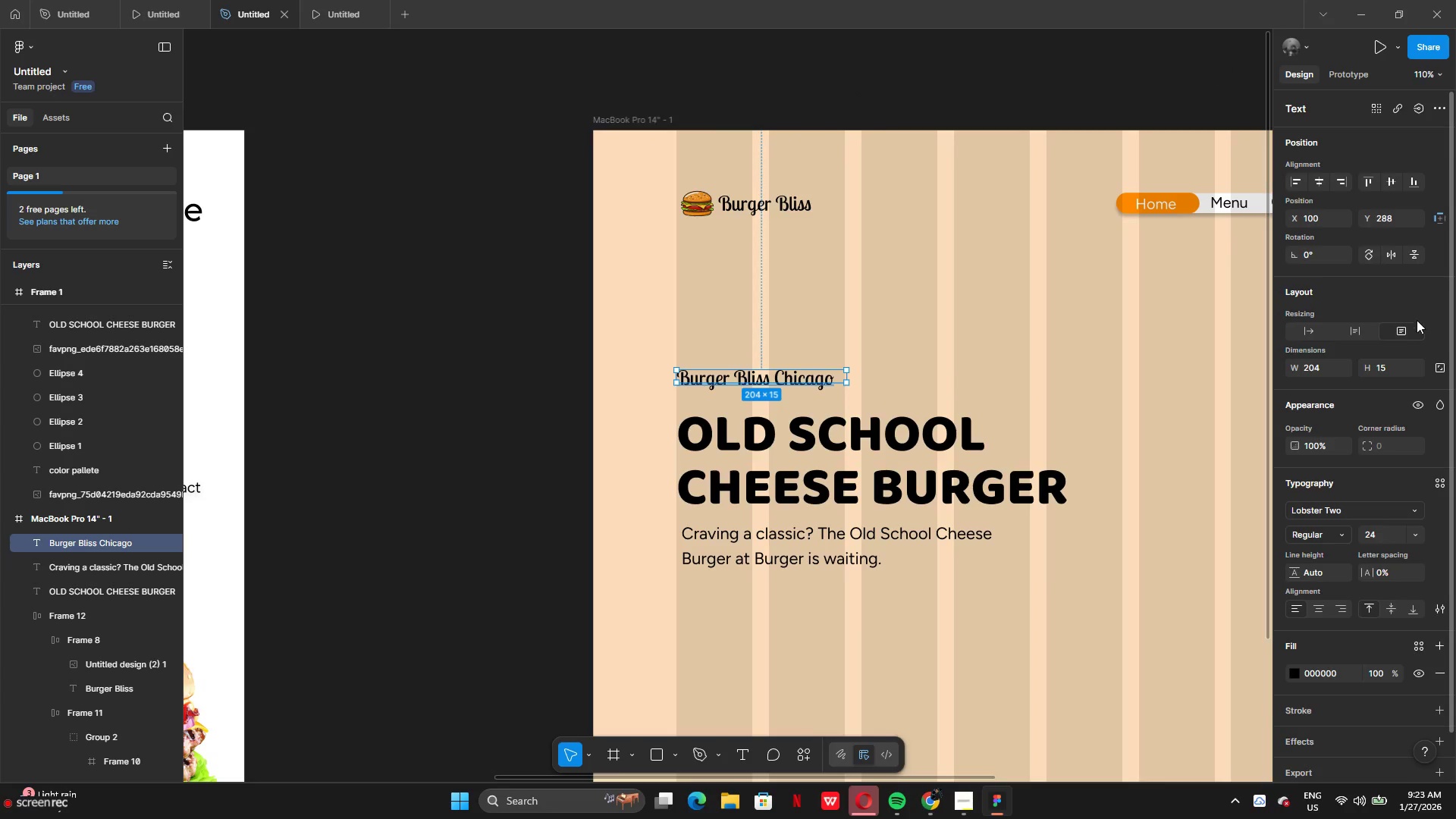 
left_click([1414, 536])
 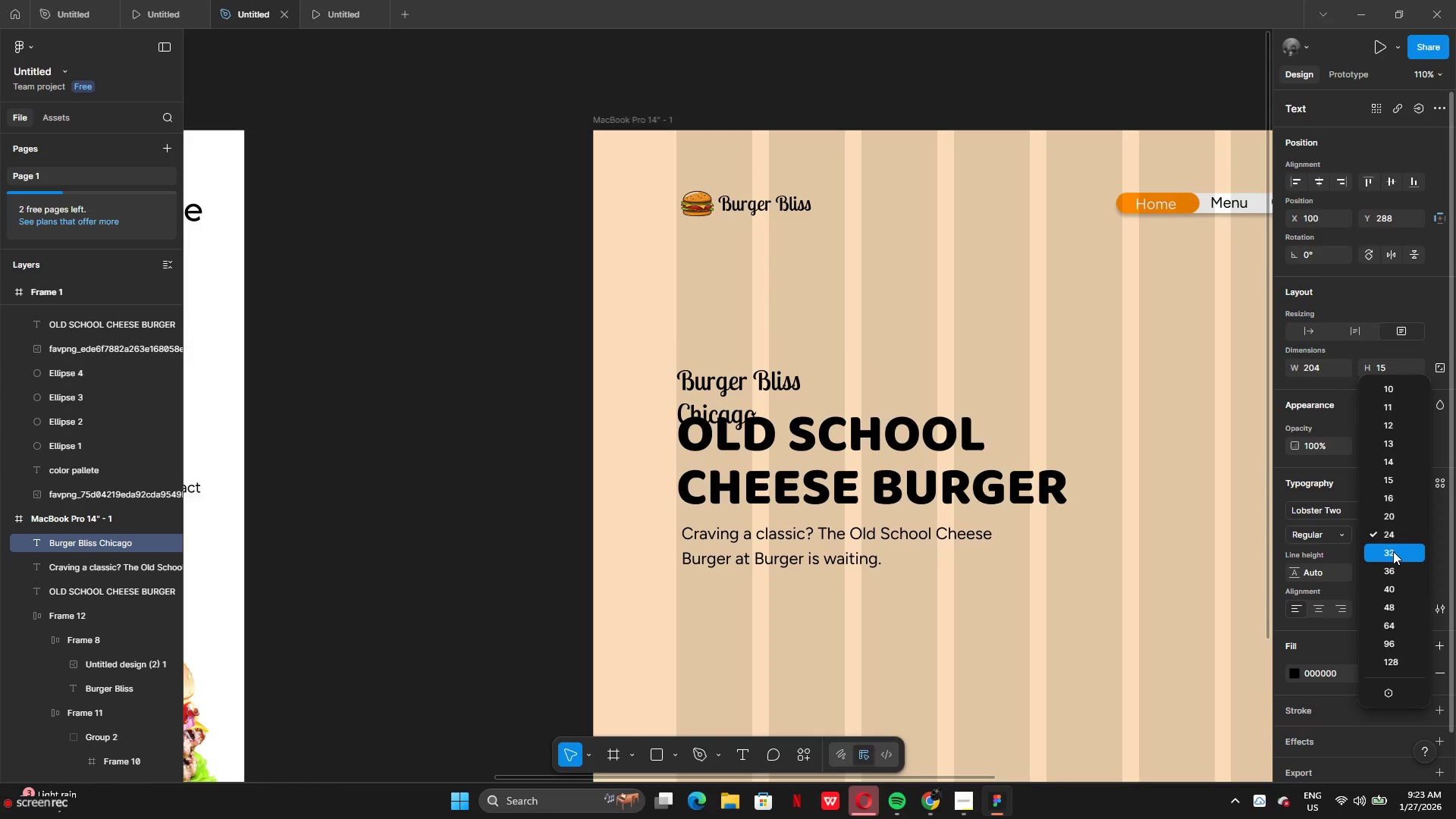 
wait(6.83)
 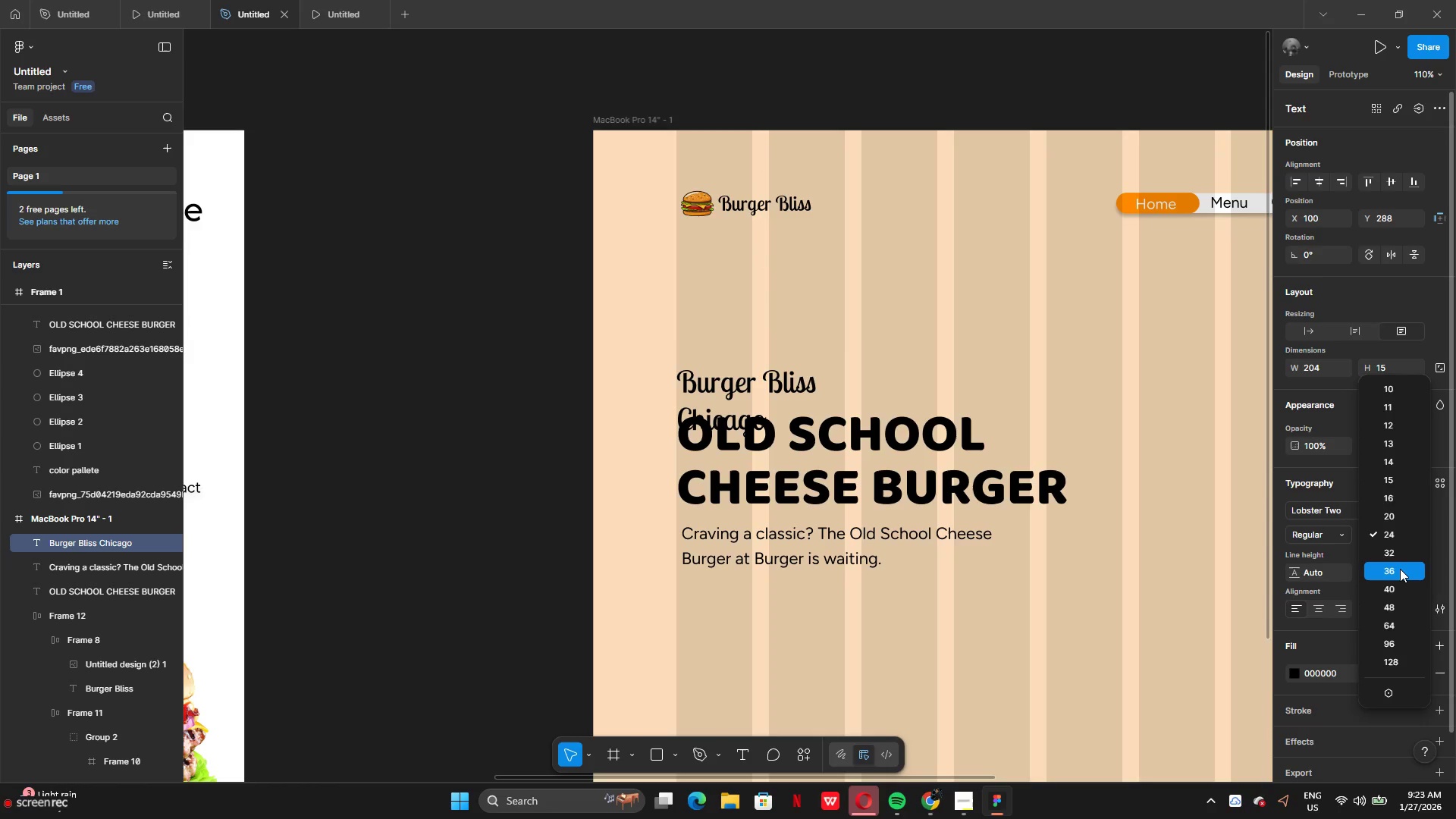 
left_click_drag(start_coordinate=[850, 377], to_coordinate=[938, 378])
 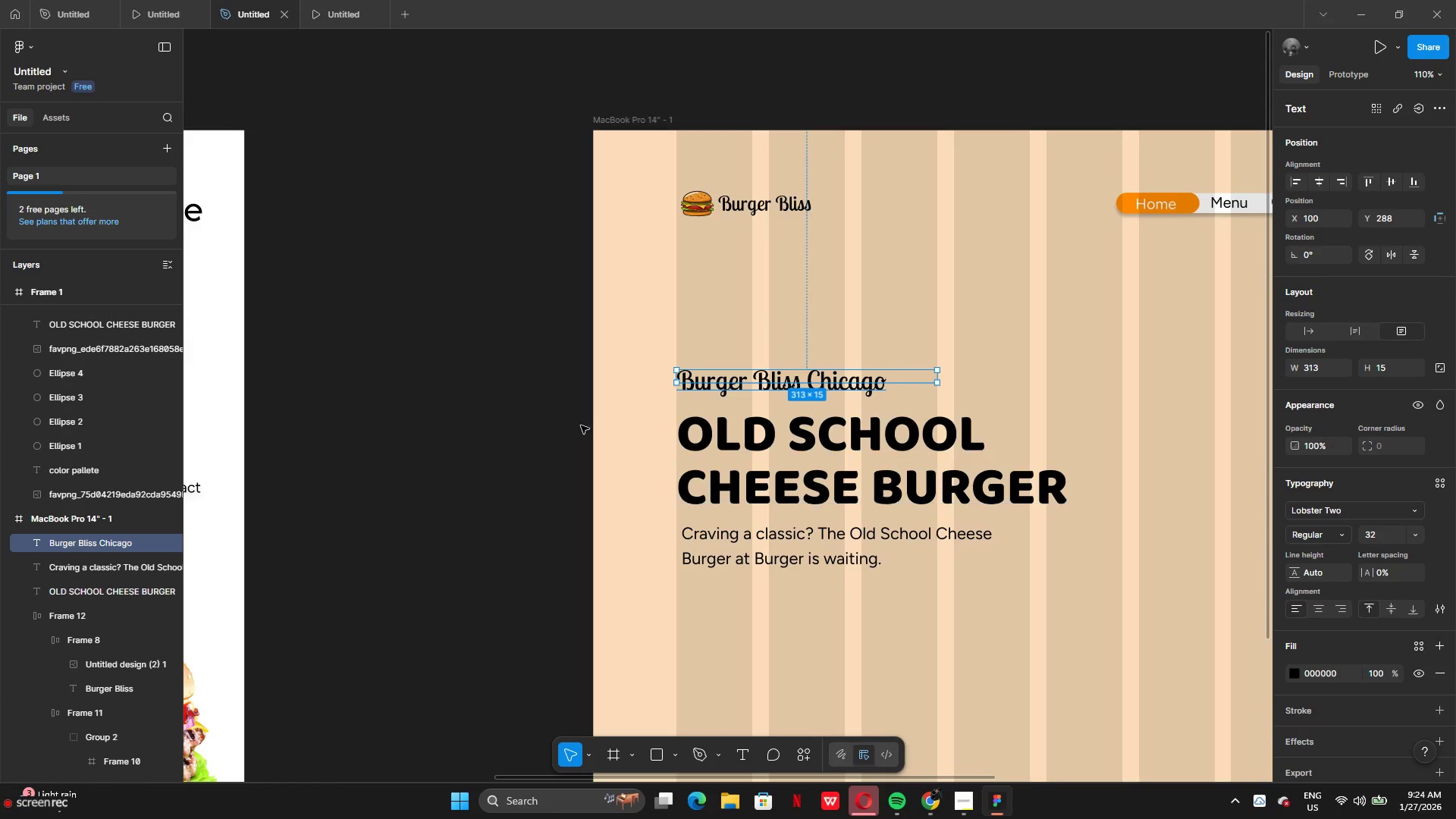 
left_click([581, 425])
 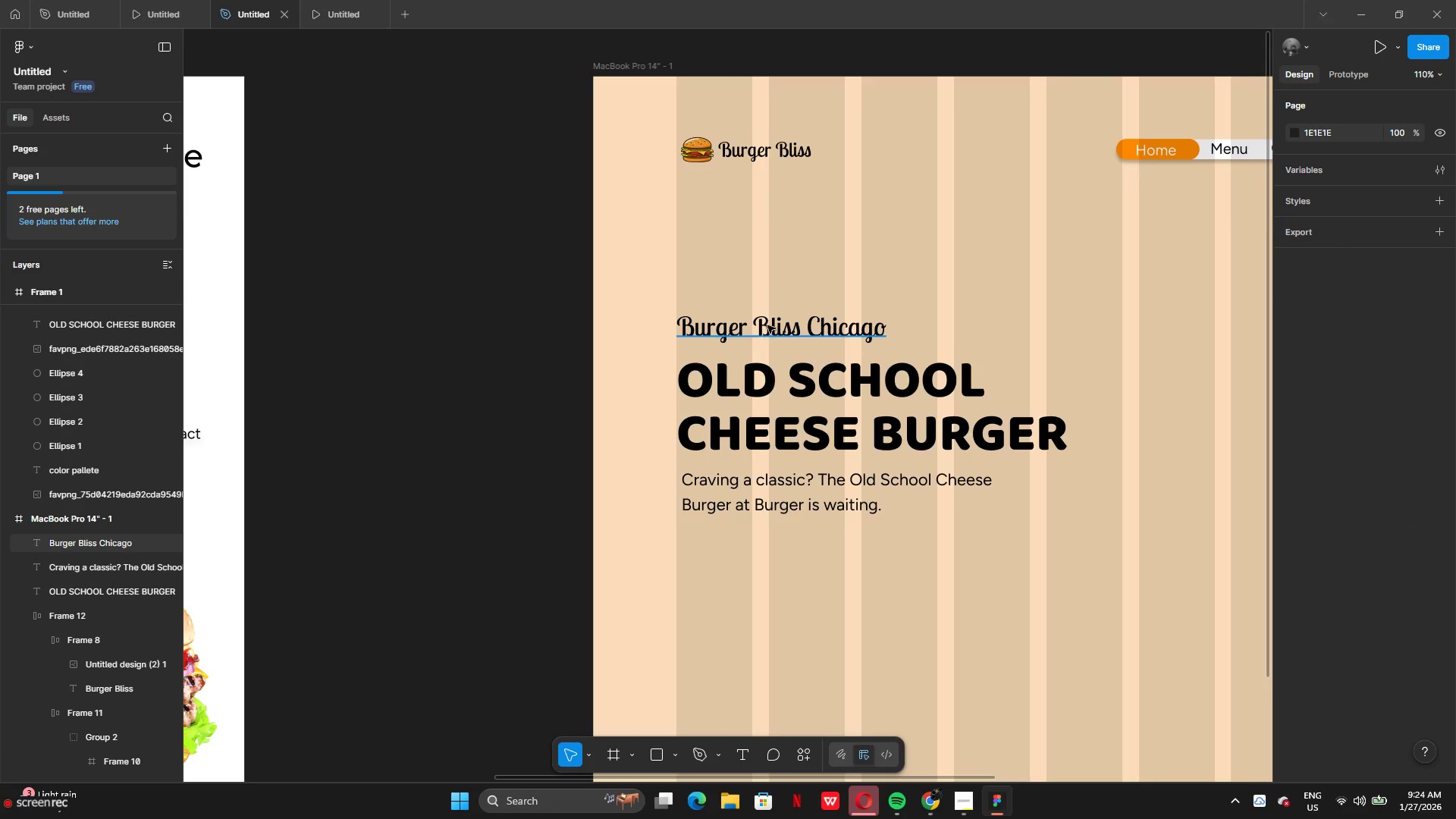 
left_click_drag(start_coordinate=[775, 322], to_coordinate=[774, 314])
 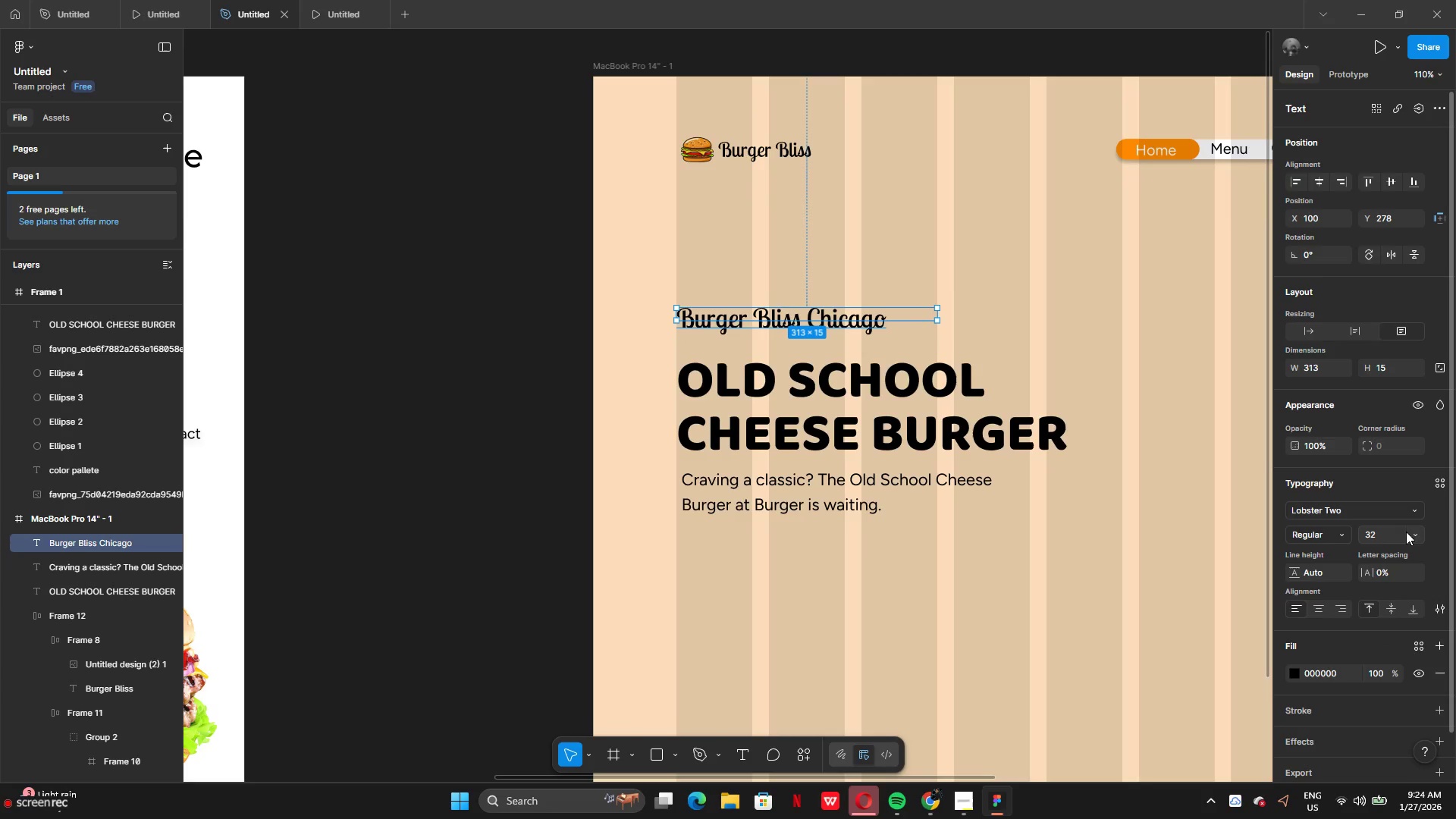 
left_click([1414, 532])
 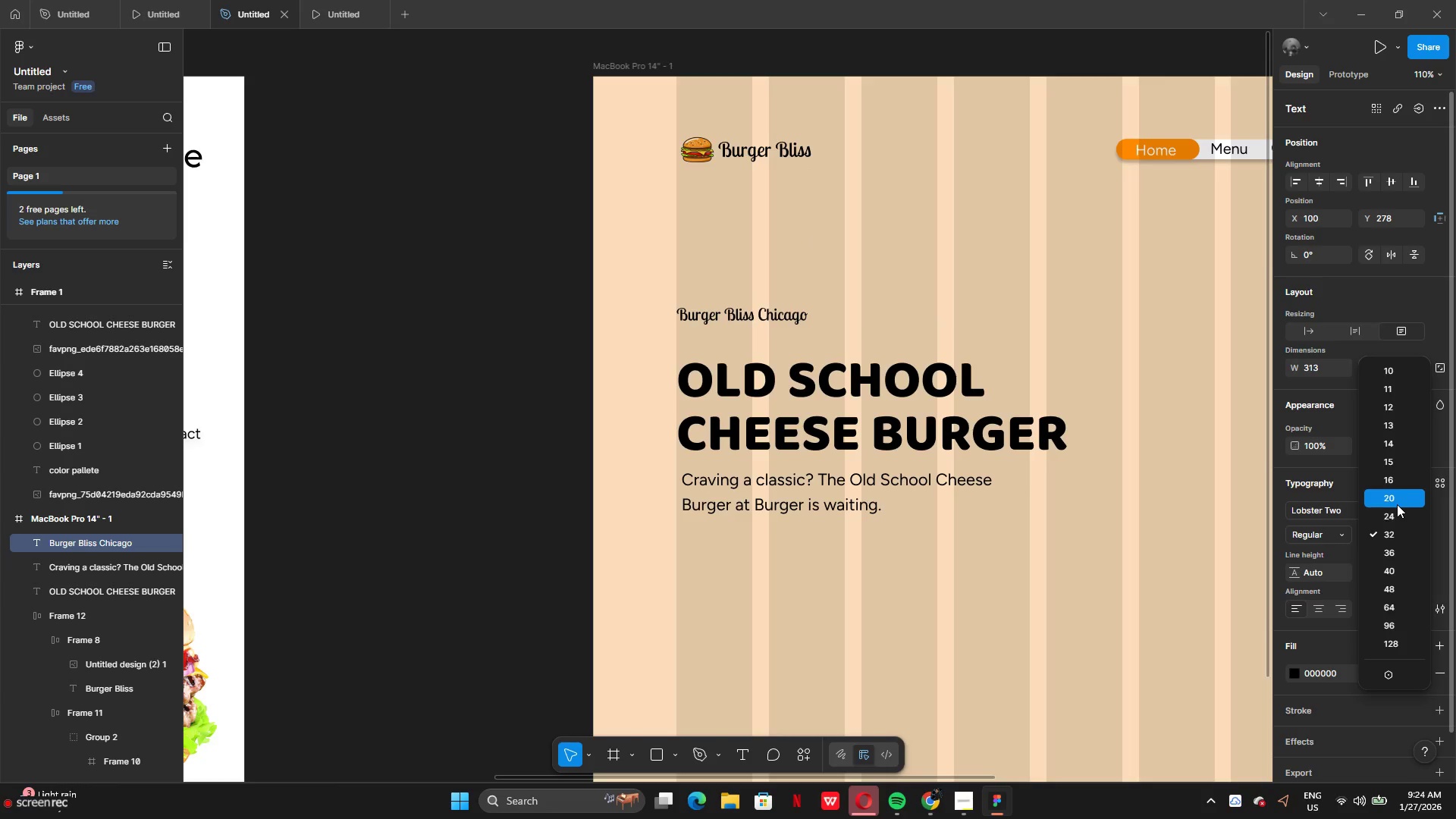 
left_click([1395, 523])
 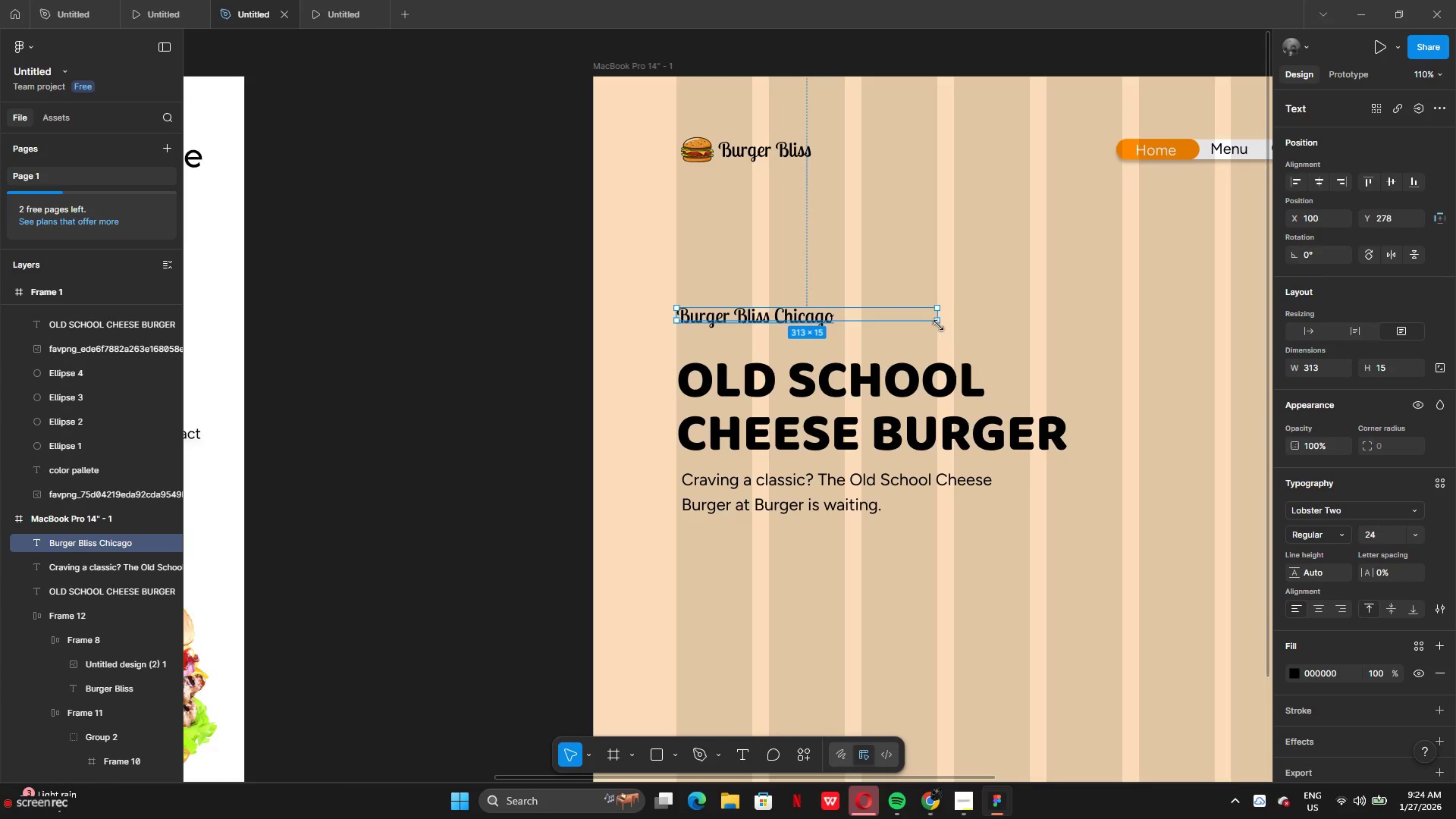 
left_click_drag(start_coordinate=[938, 316], to_coordinate=[837, 313])
 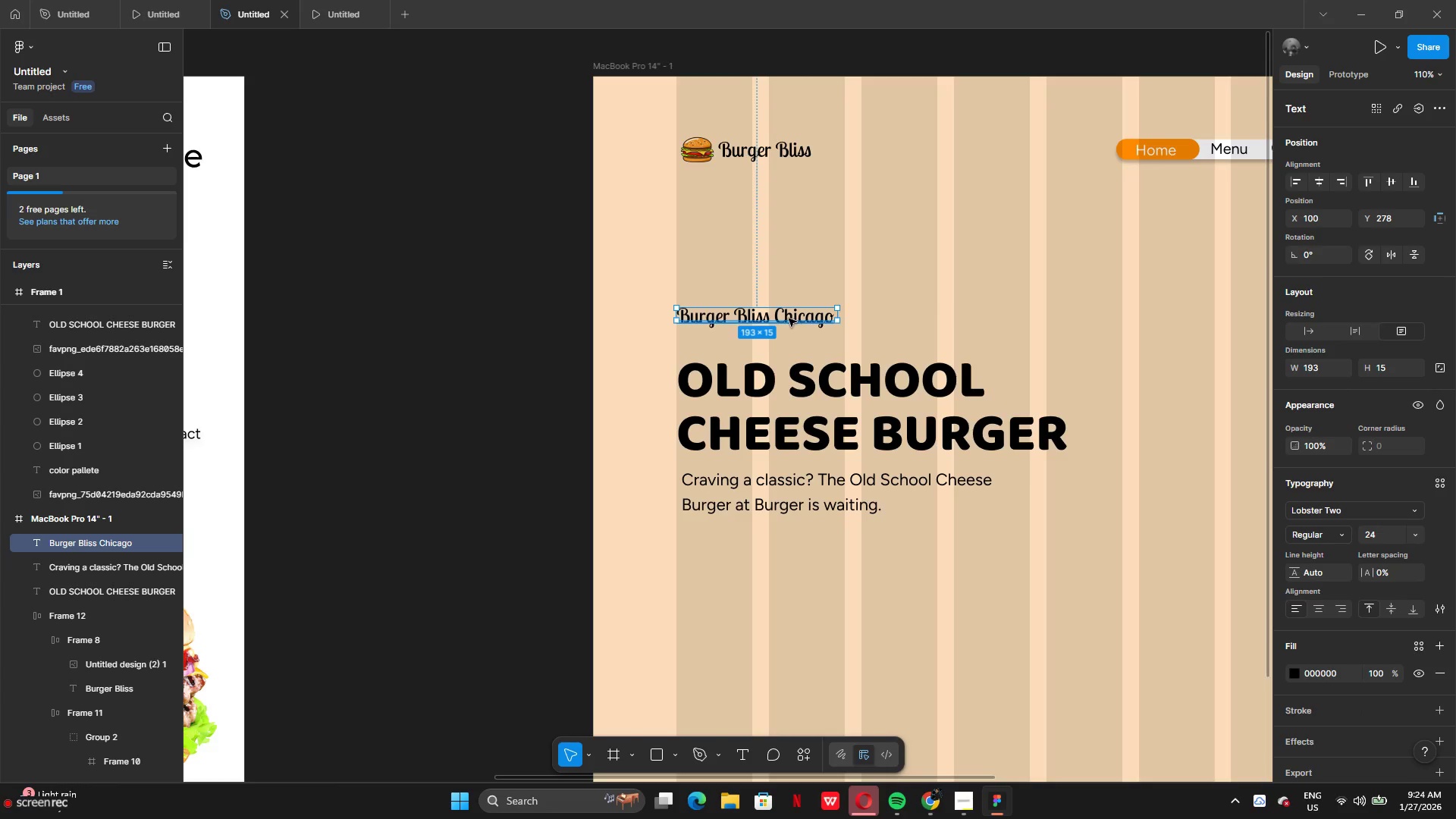 
left_click([789, 318])
 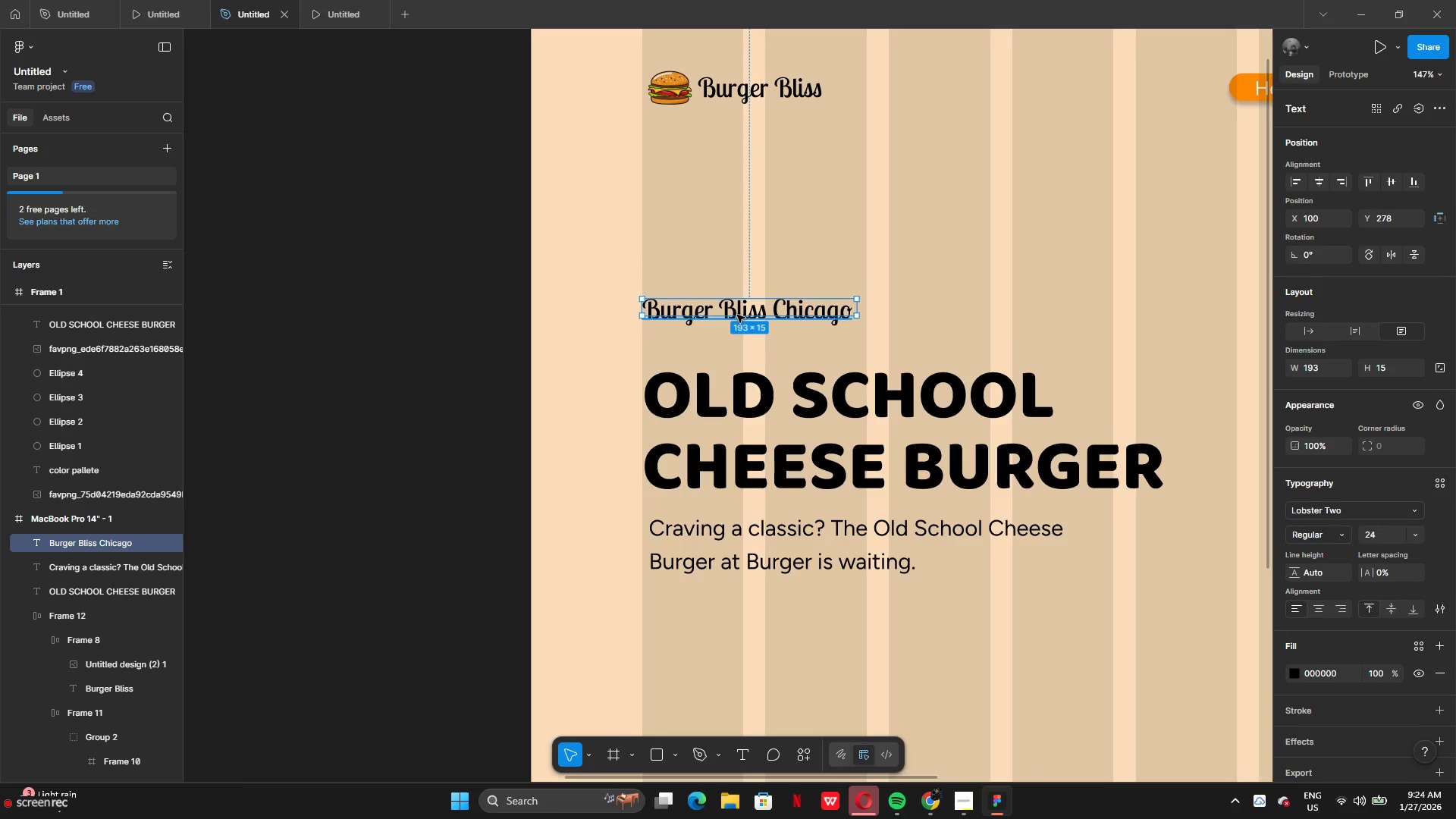 
left_click_drag(start_coordinate=[736, 319], to_coordinate=[734, 324])
 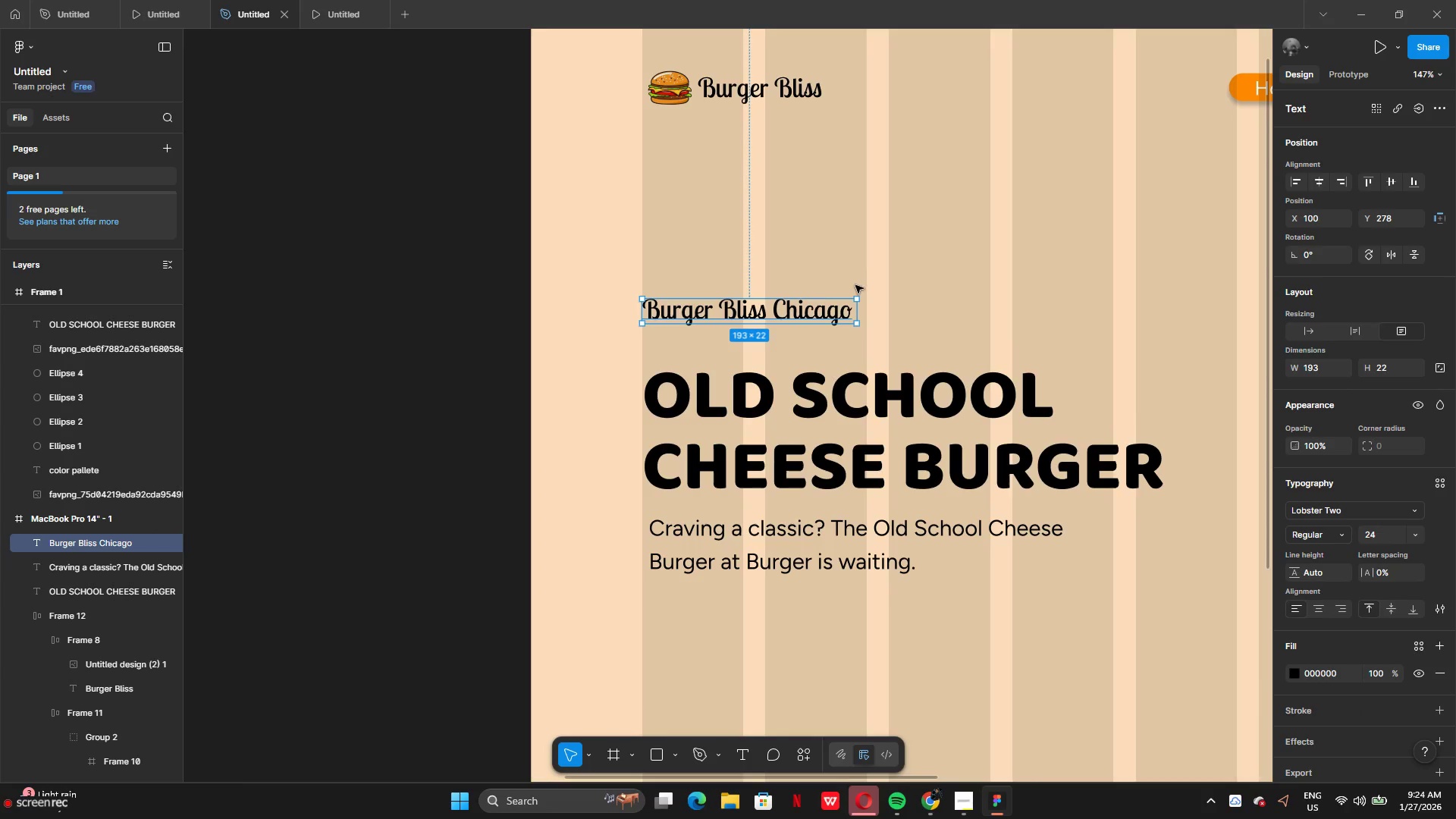 
left_click([828, 309])
 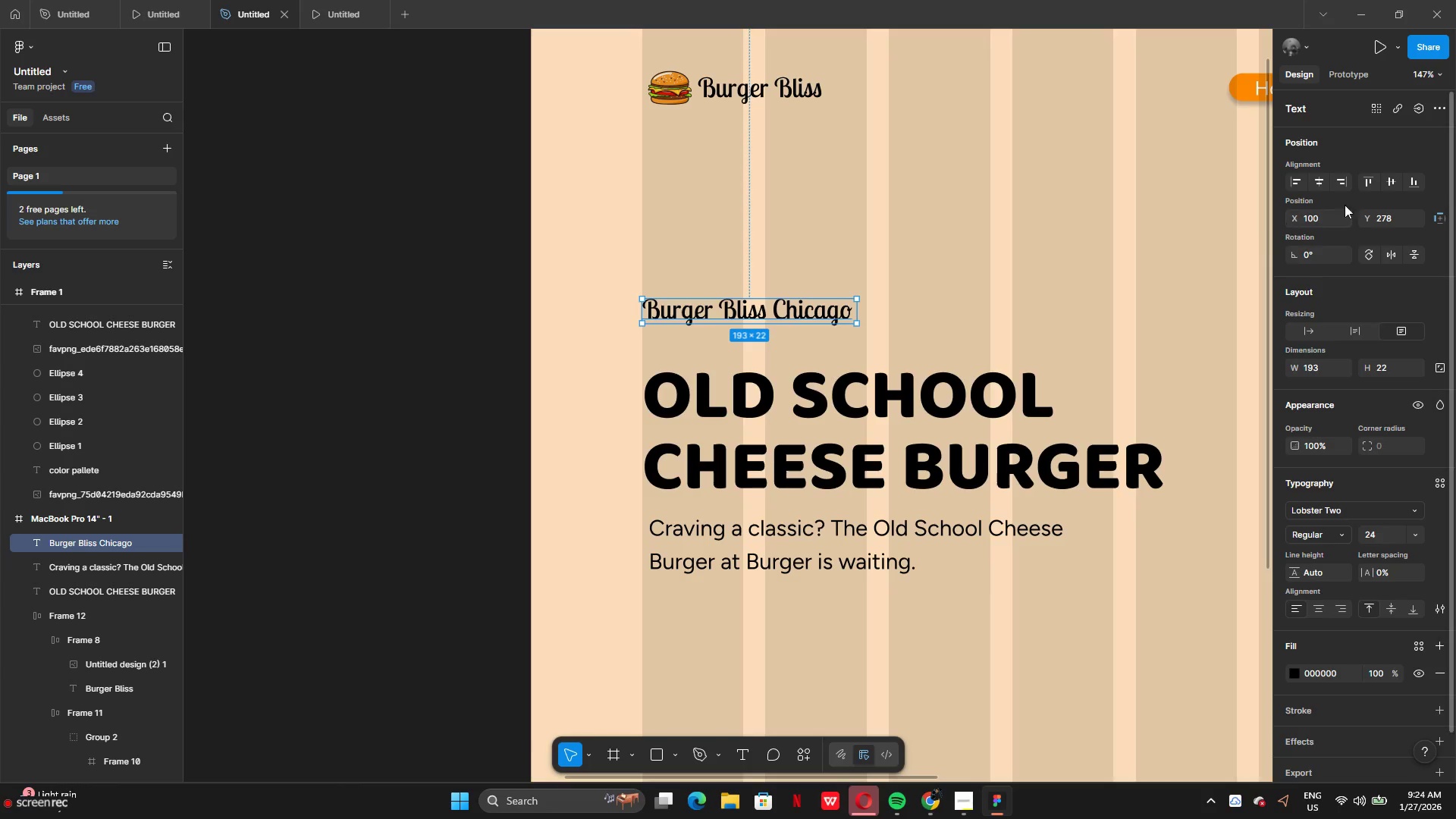 
left_click([1386, 178])
 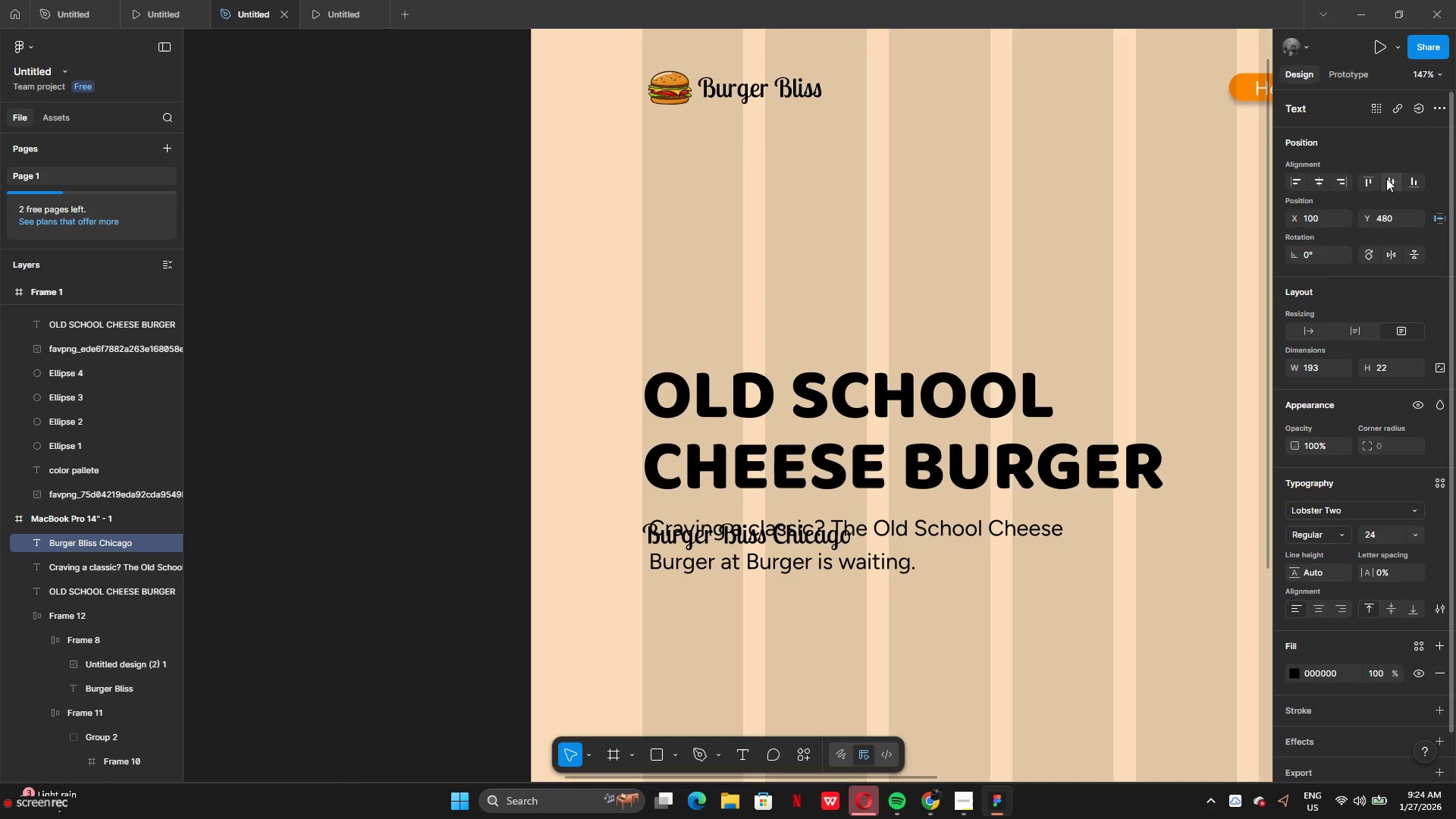 
key(Control+Z)
 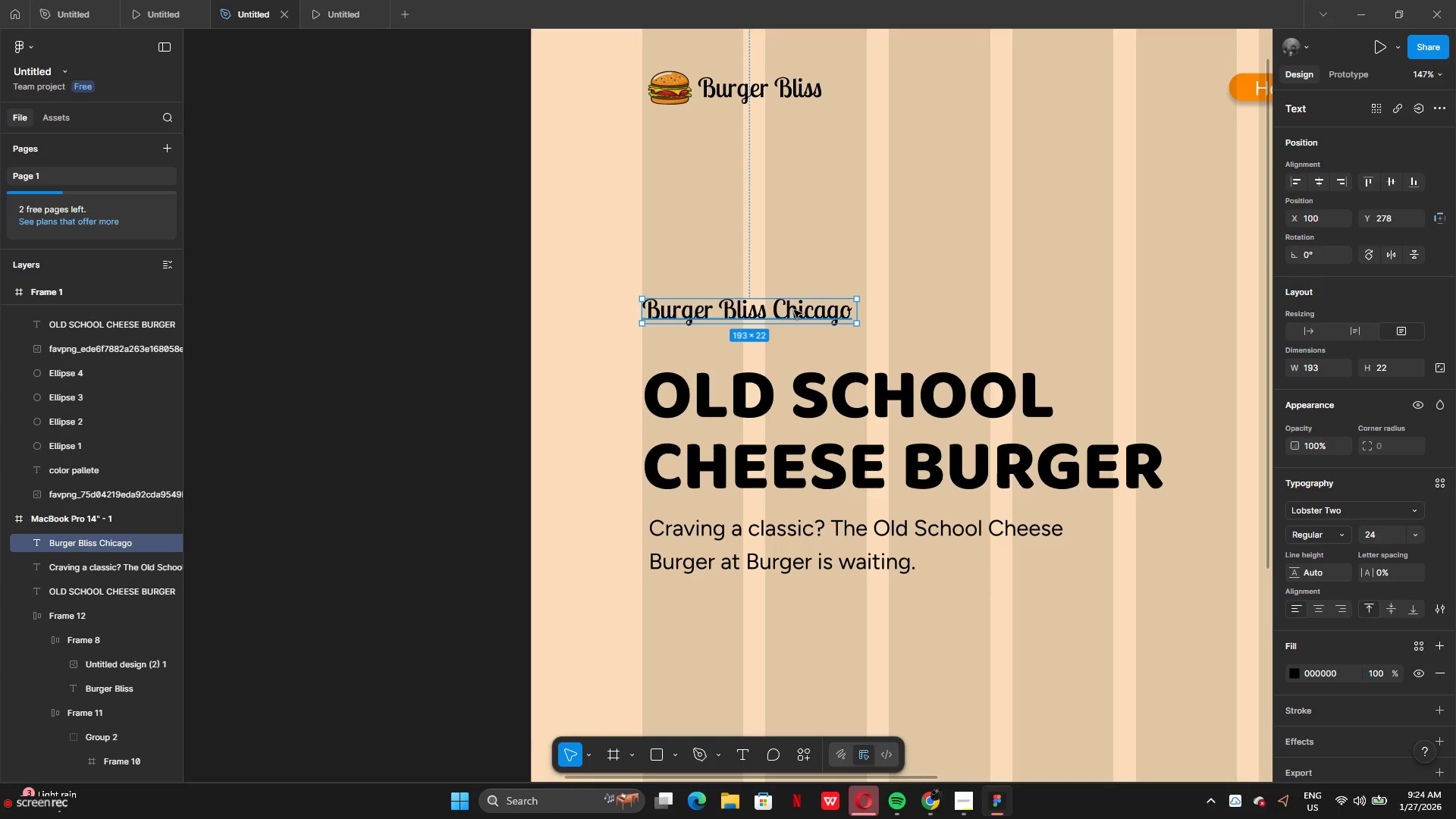 
double_click([794, 310])
 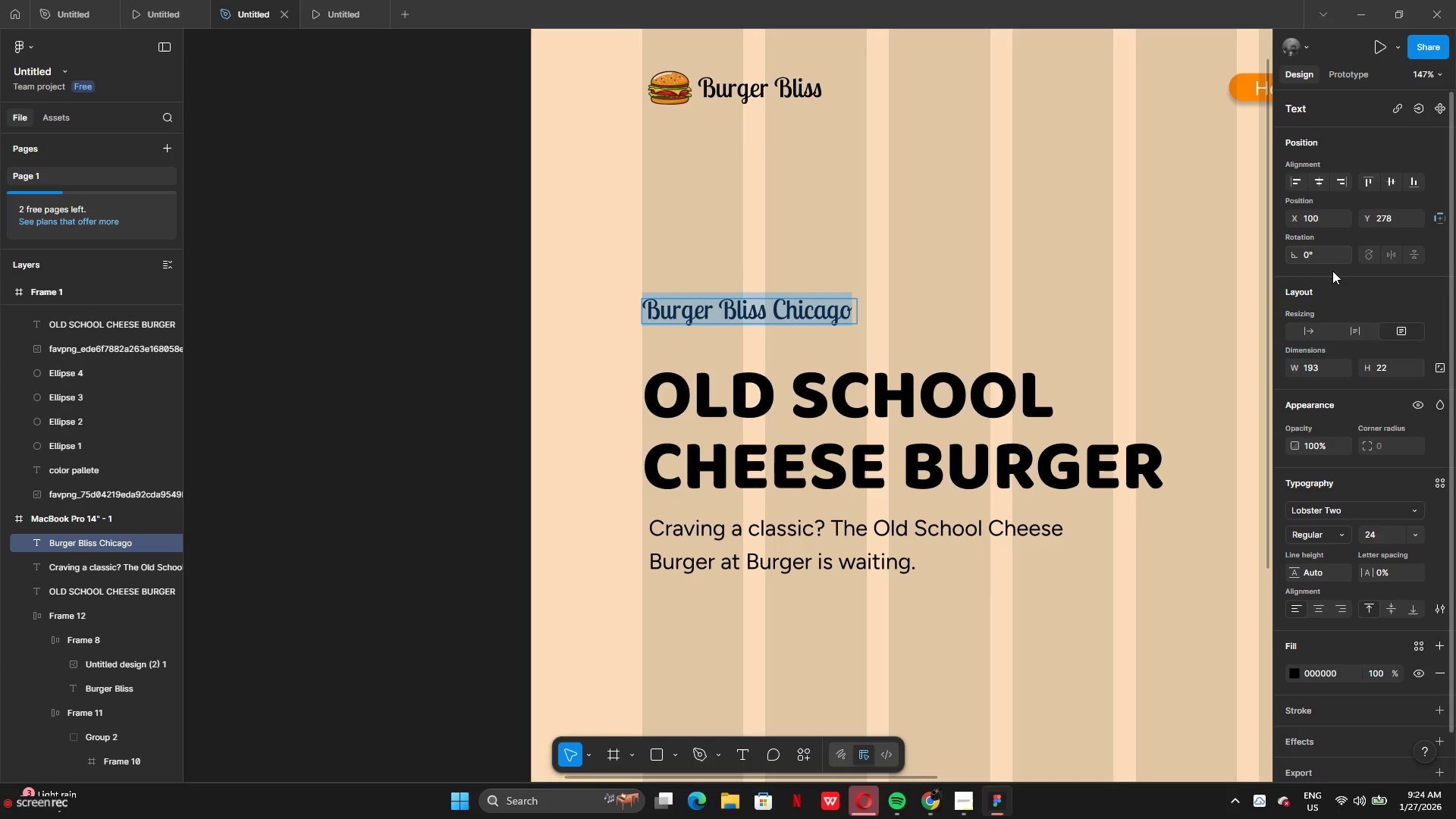 
left_click([853, 332])
 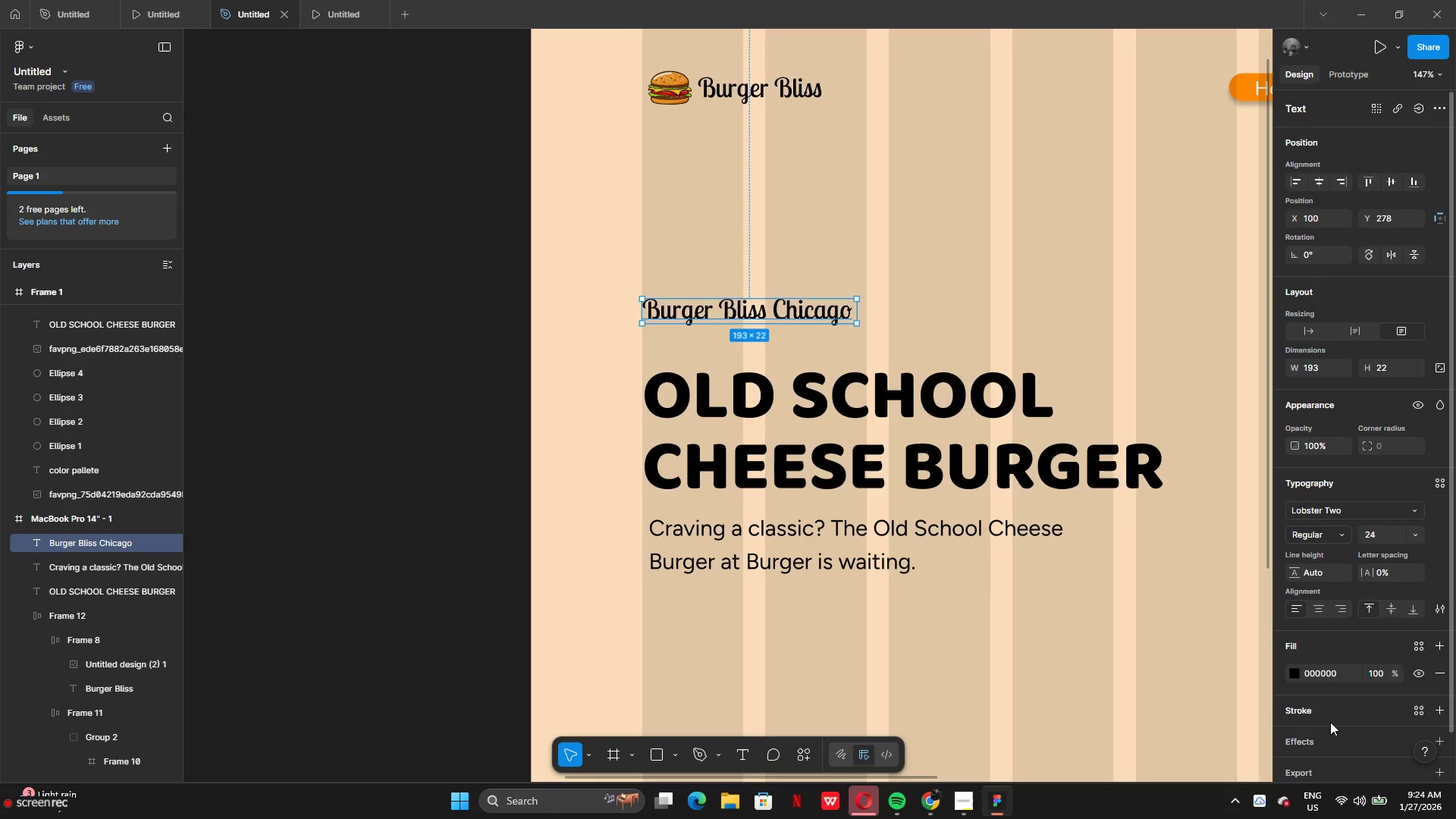 
wait(7.16)
 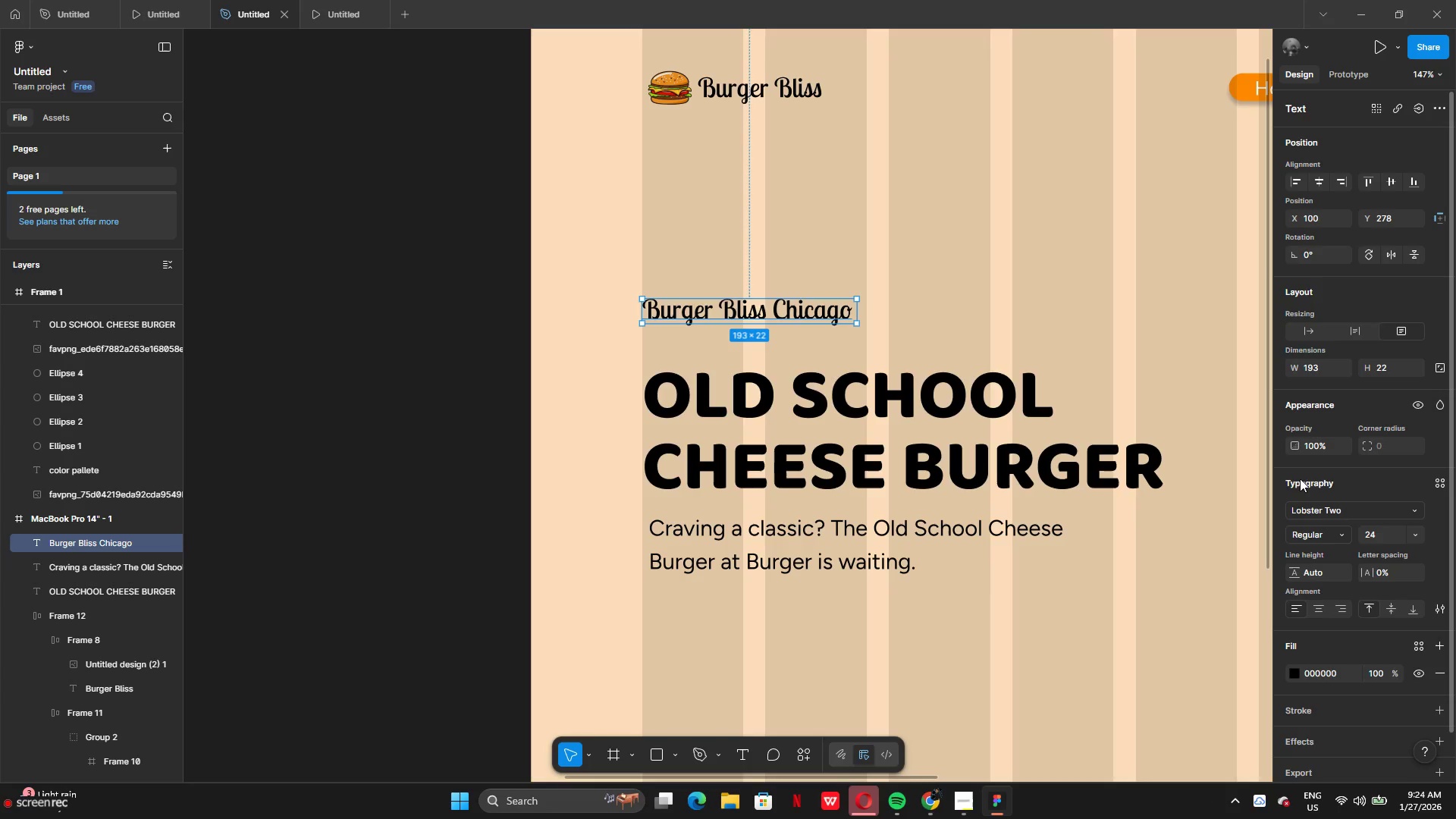 
left_click([1332, 643])
 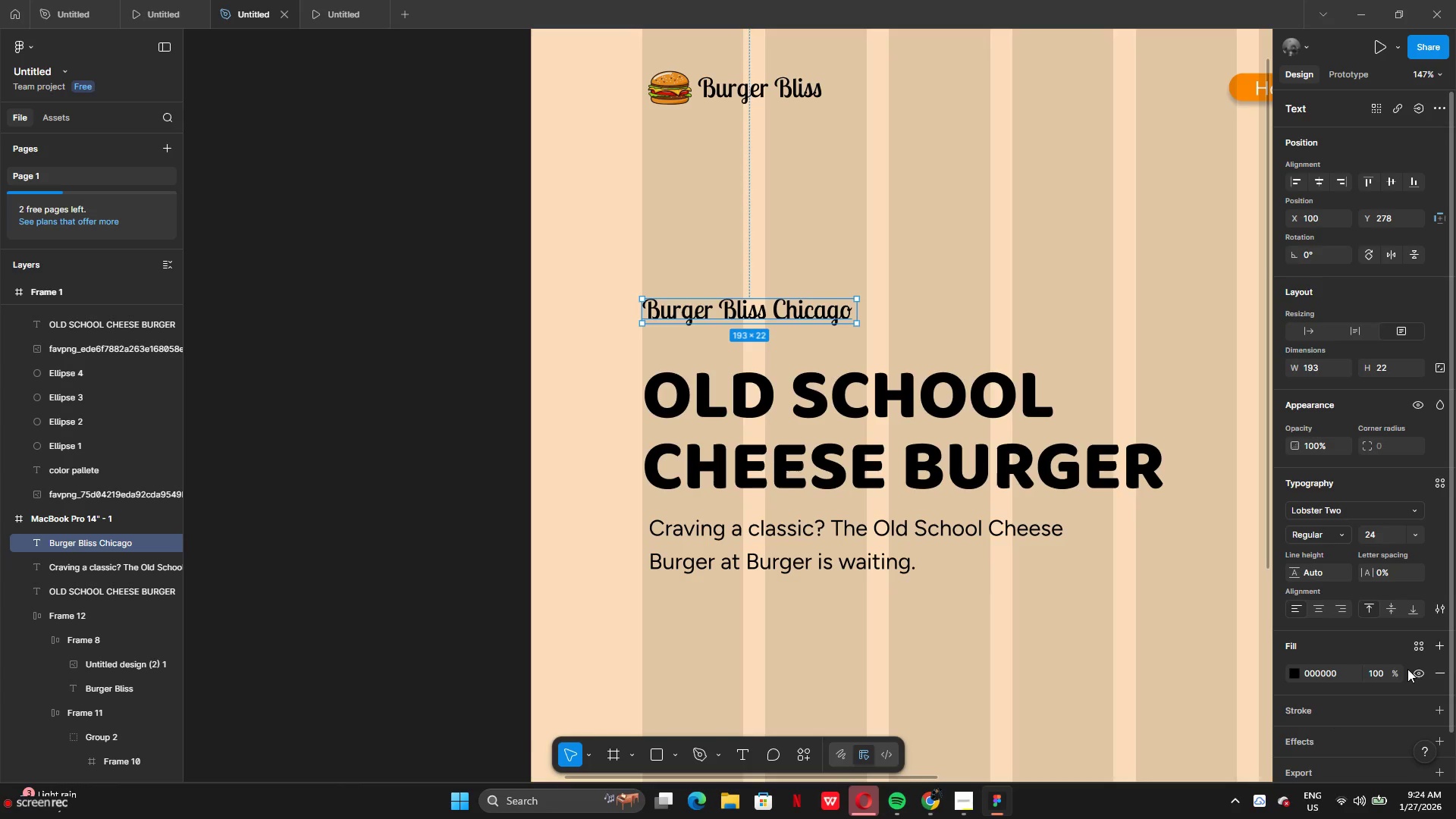 
left_click([1418, 671])
 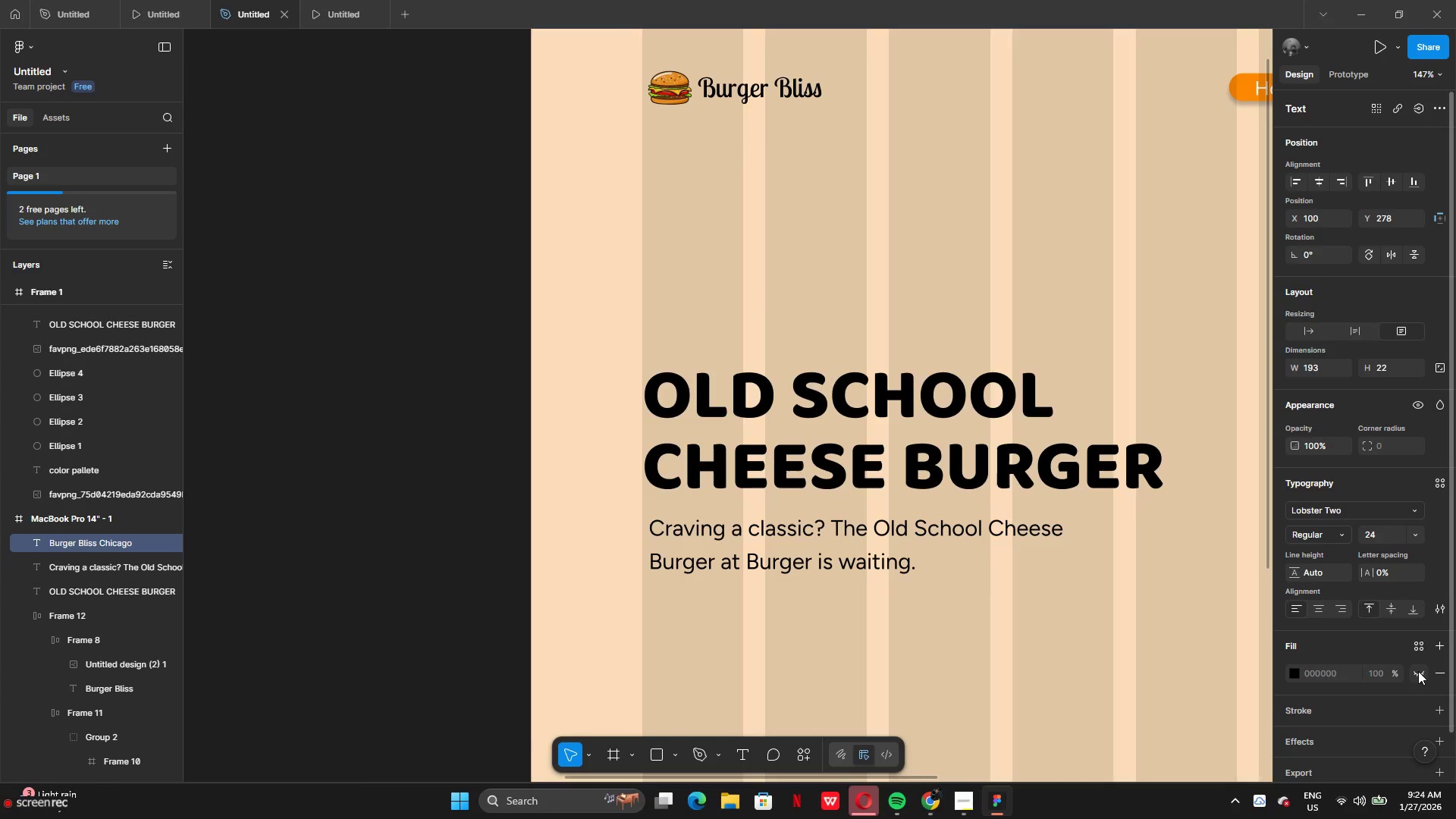 
left_click([1418, 671])
 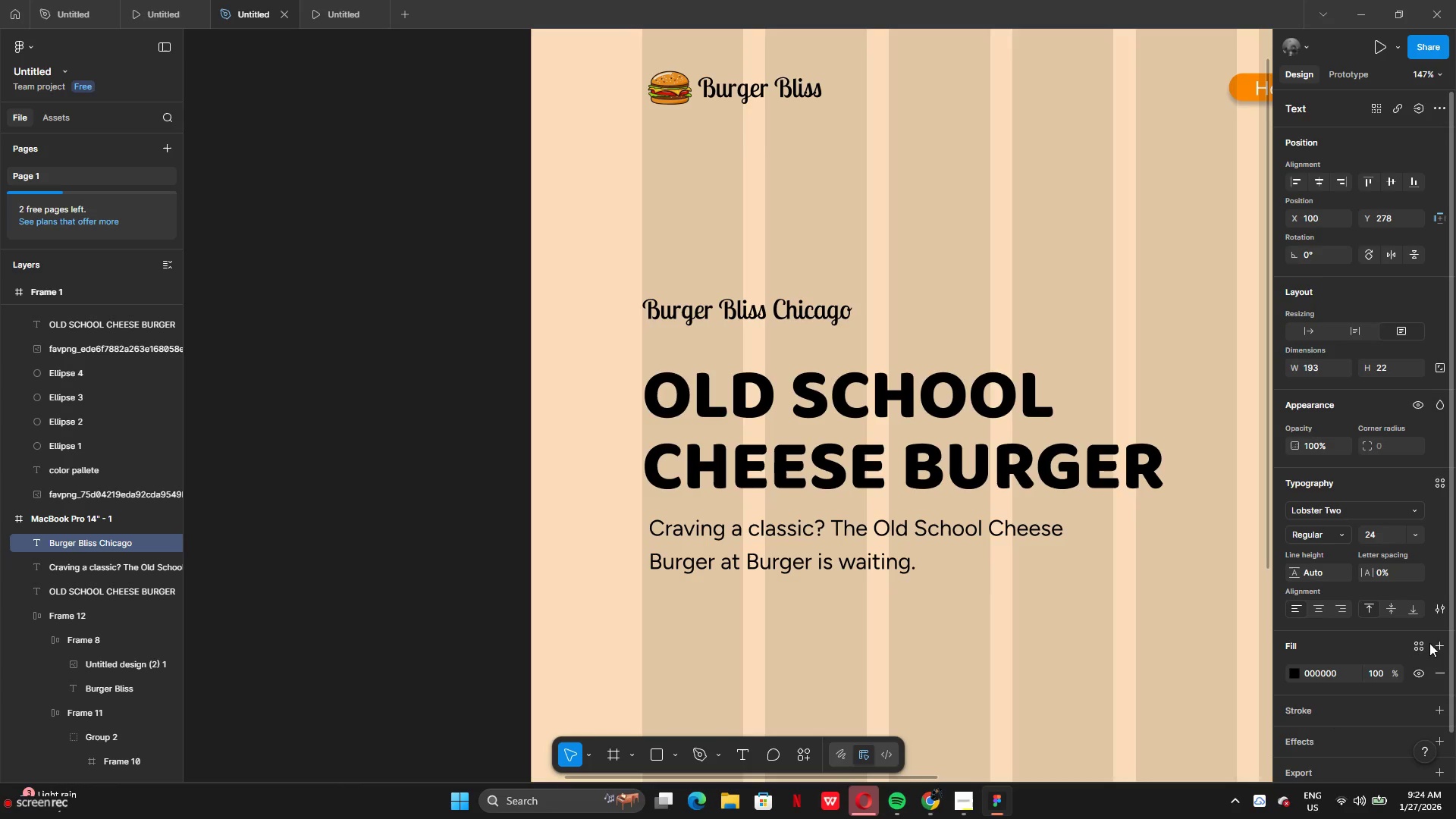 
left_click([1436, 643])
 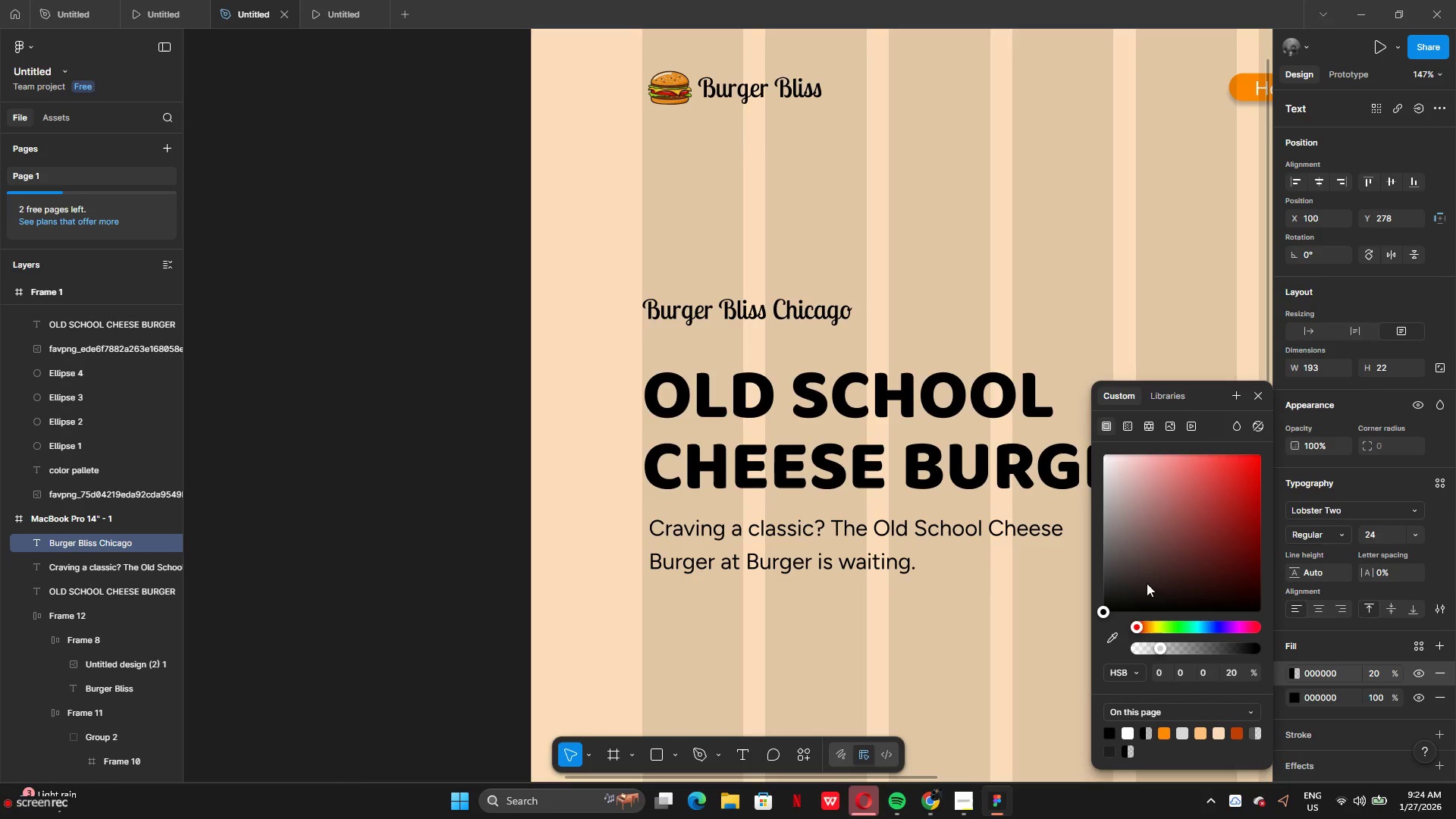 
left_click_drag(start_coordinate=[1144, 568], to_coordinate=[1238, 466])
 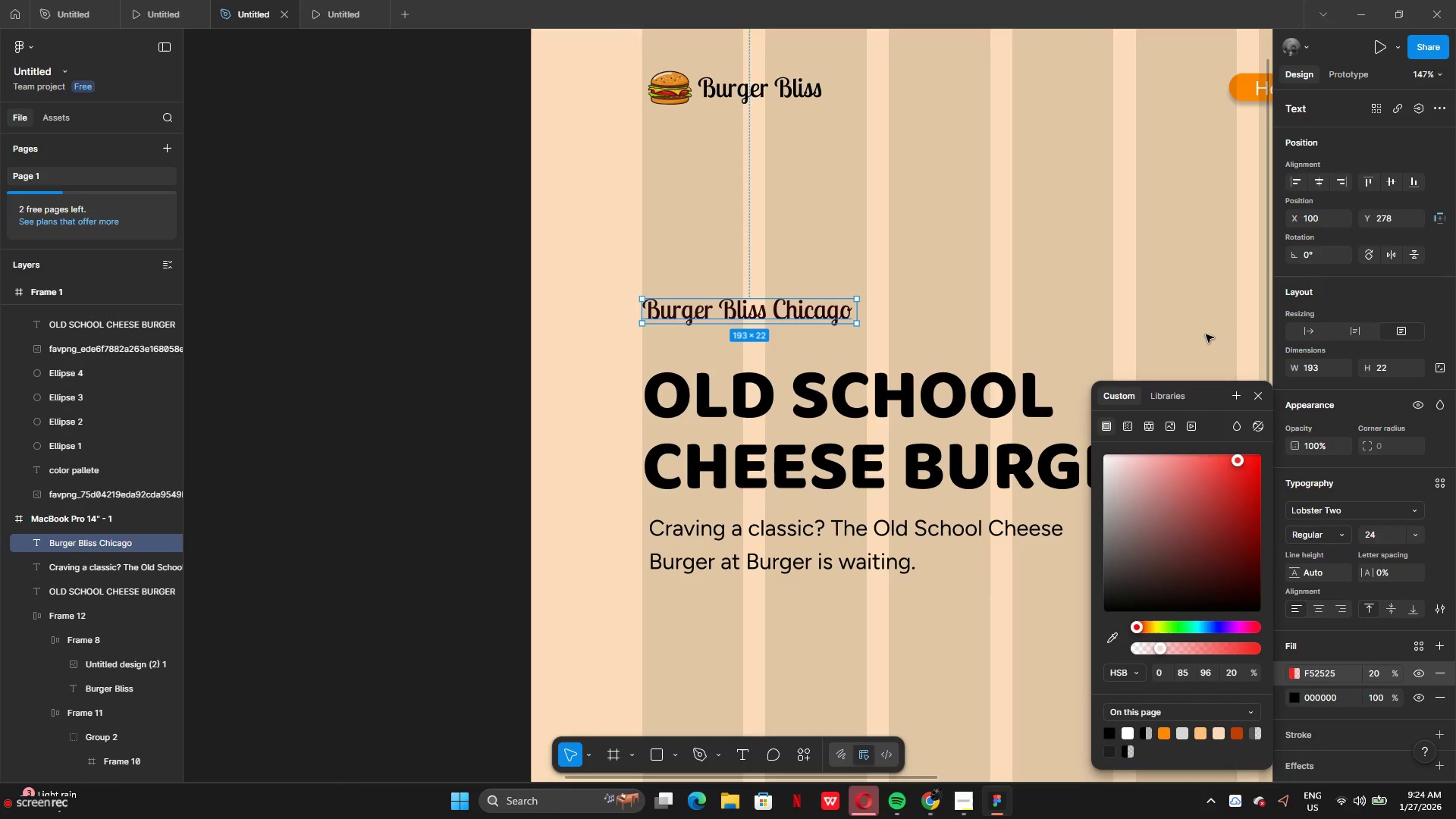 
left_click([1197, 306])
 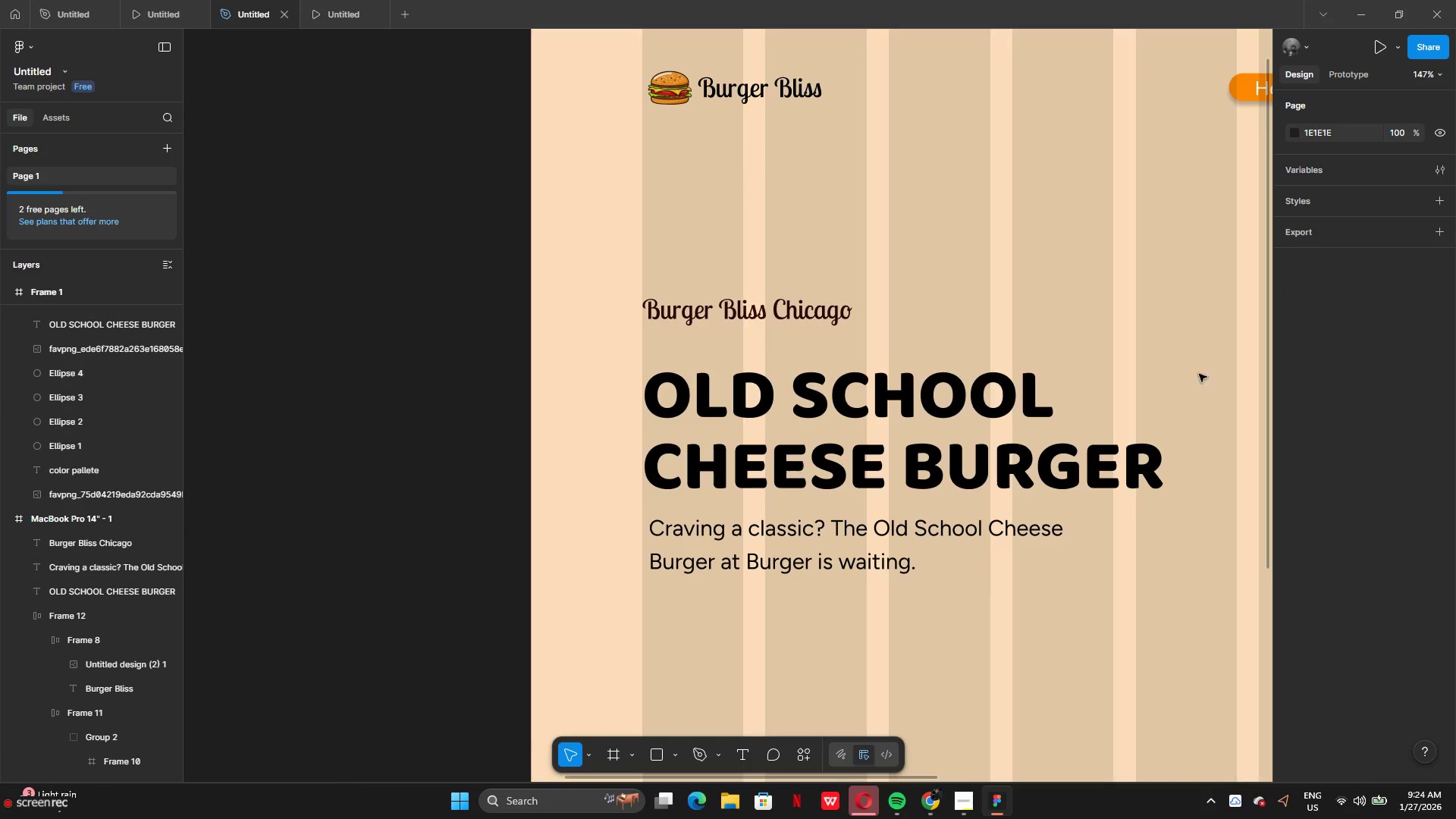 
key(Control+Z)
 